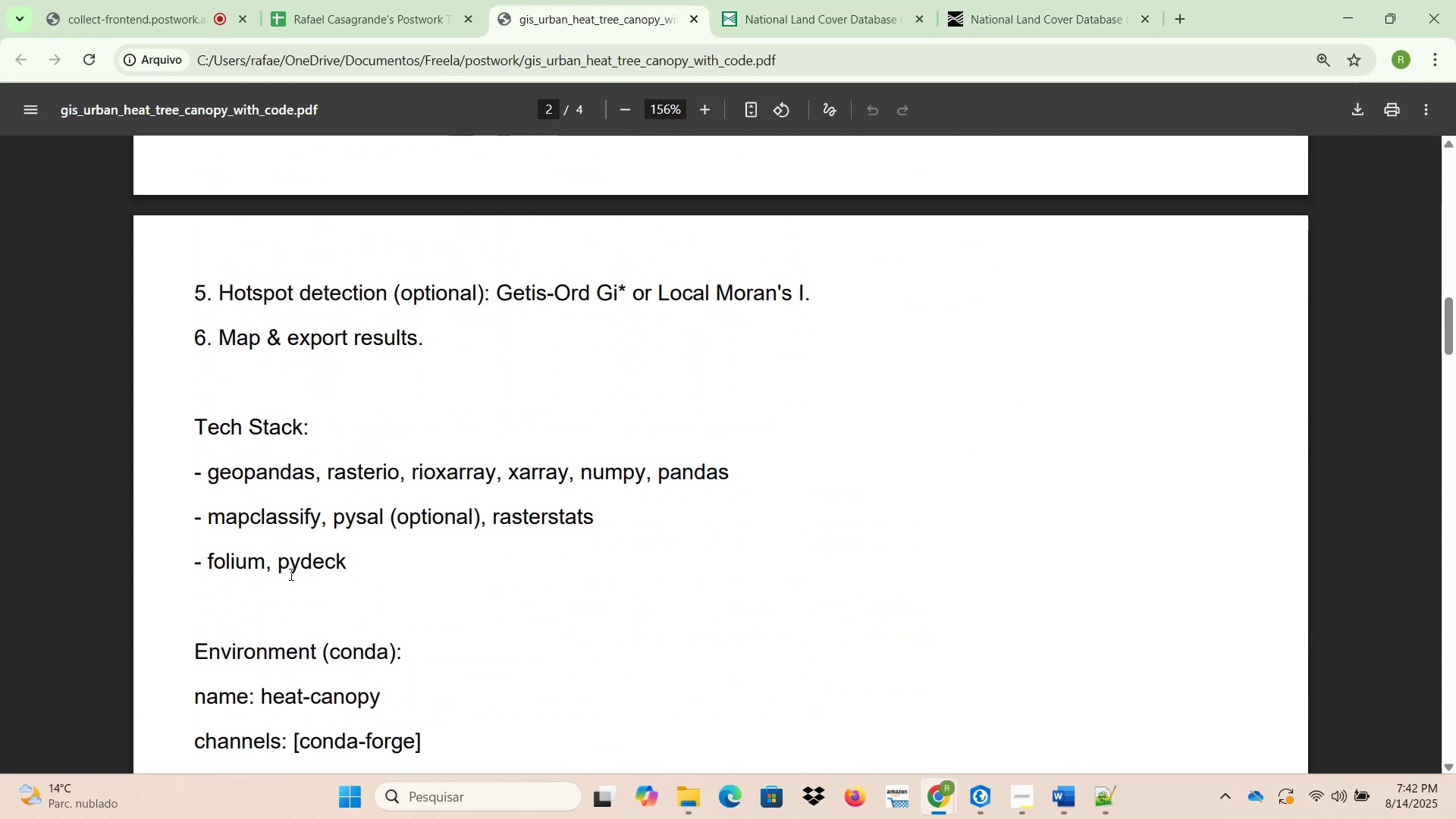 
scroll: coordinate [295, 567], scroll_direction: up, amount: 6.0
 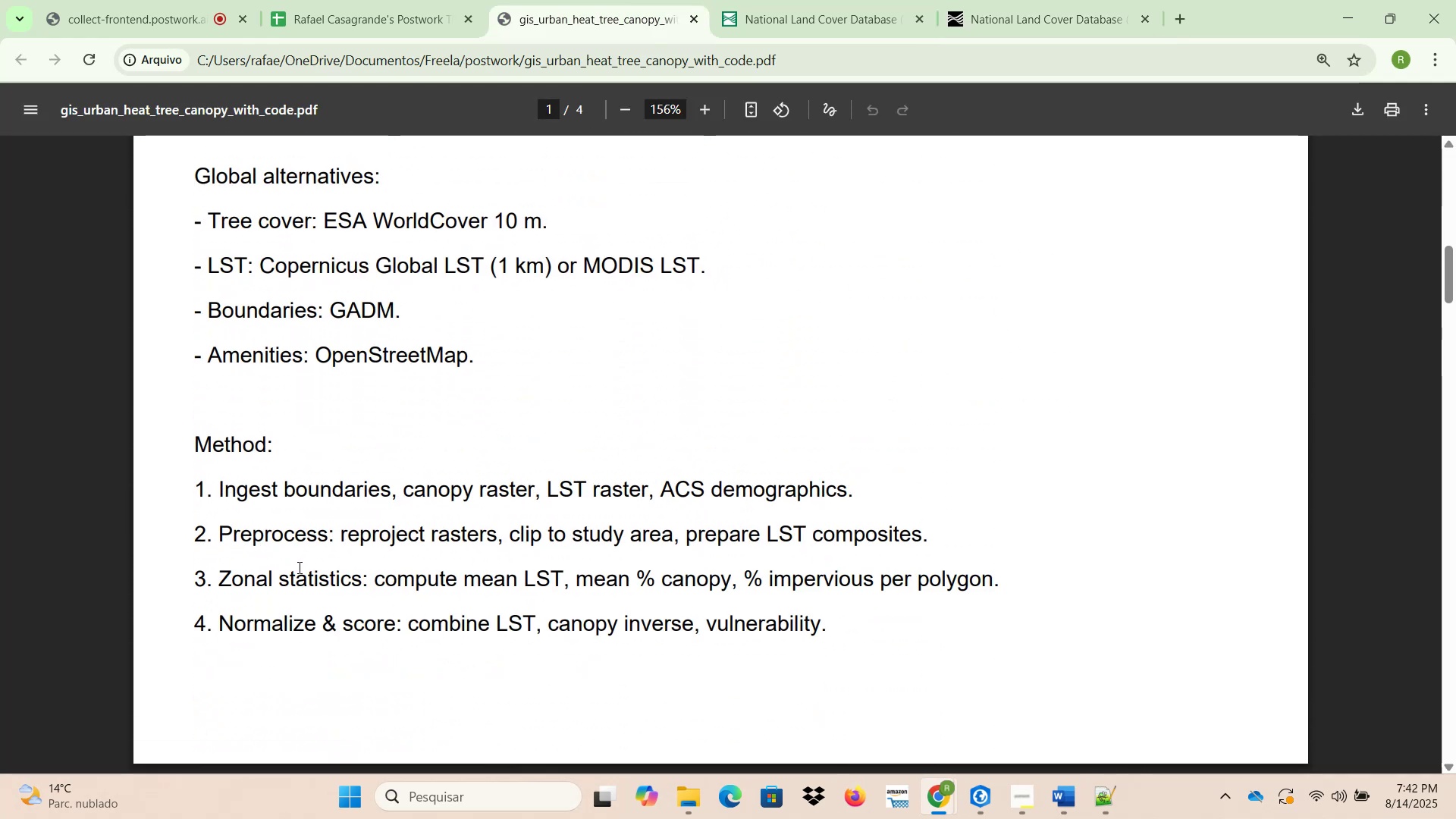 
scroll: coordinate [306, 544], scroll_direction: down, amount: 21.0
 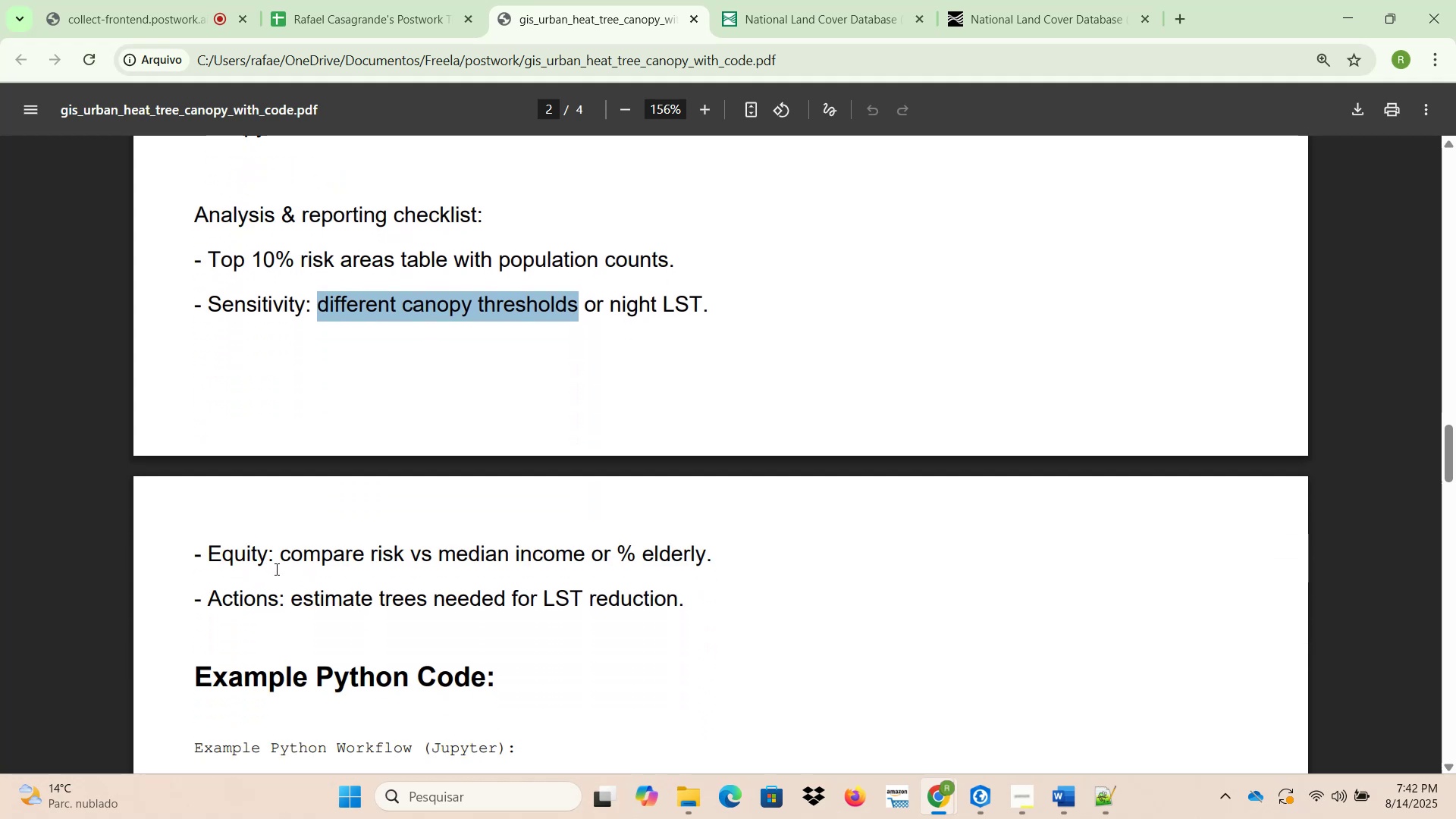 
wait(5.7)
 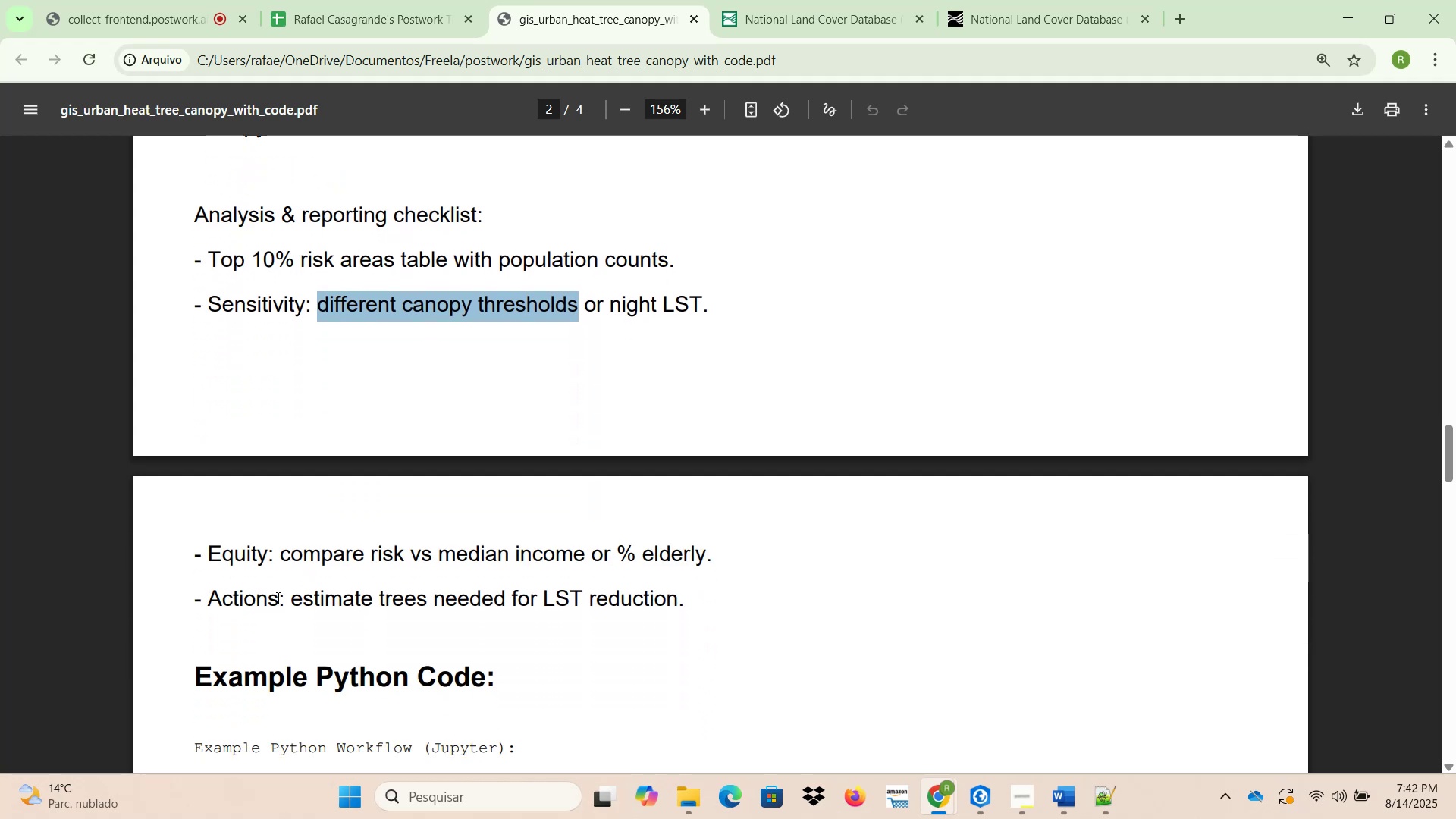 
left_click([371, 307])
 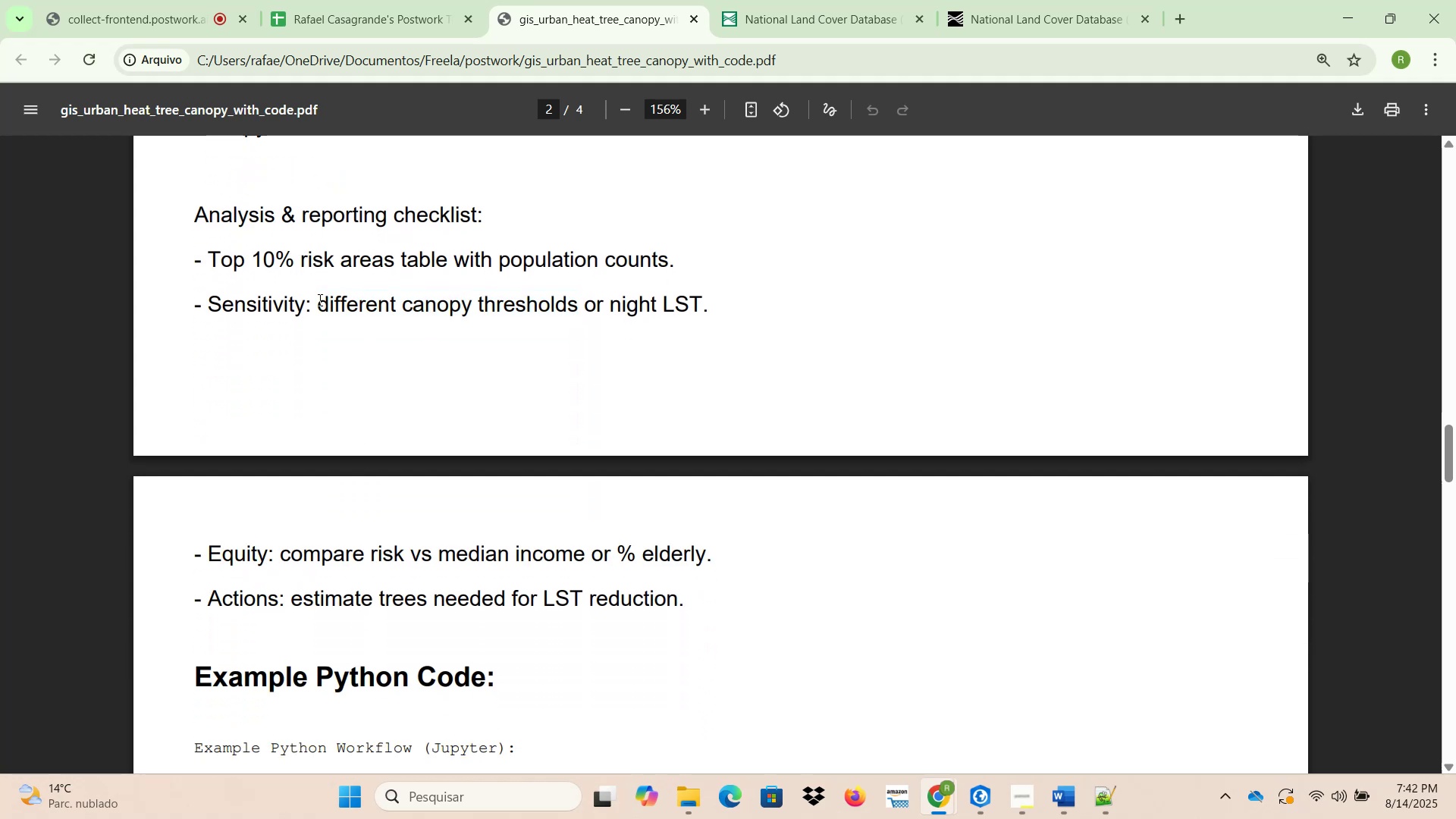 
left_click_drag(start_coordinate=[318, 300], to_coordinate=[573, 300])
 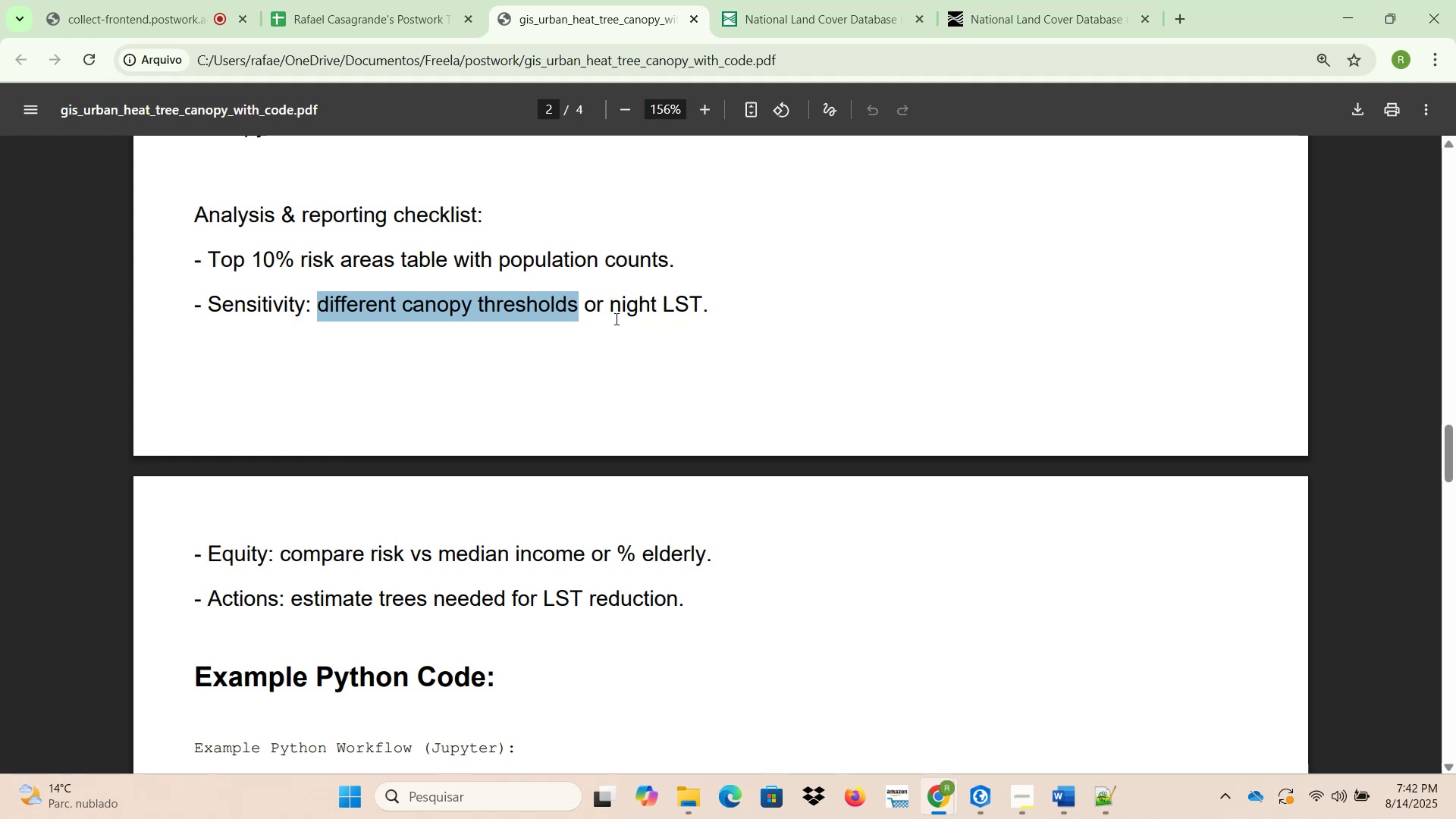 
key(Control+ControlLeft)
 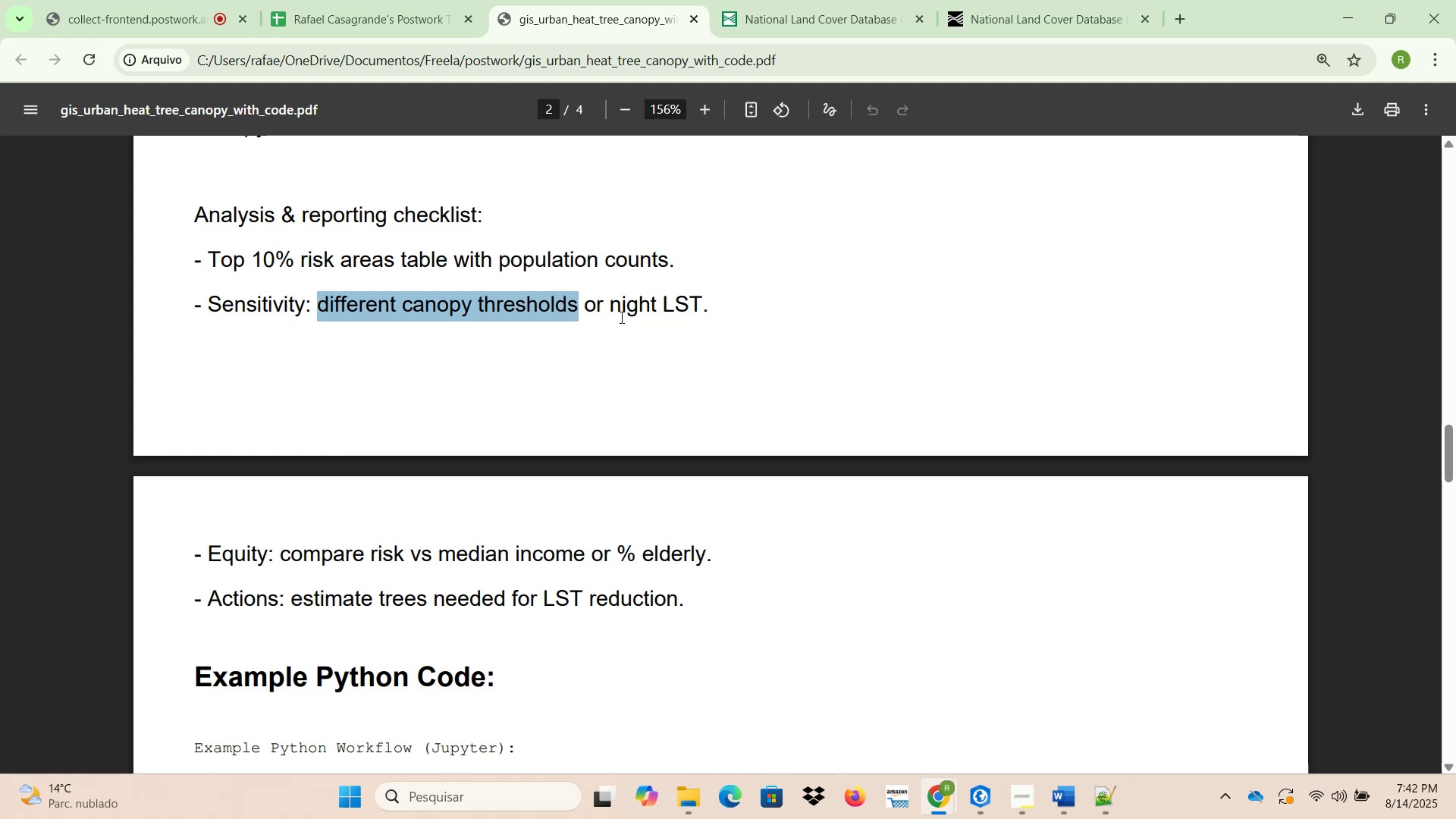 
key(Control+C)
 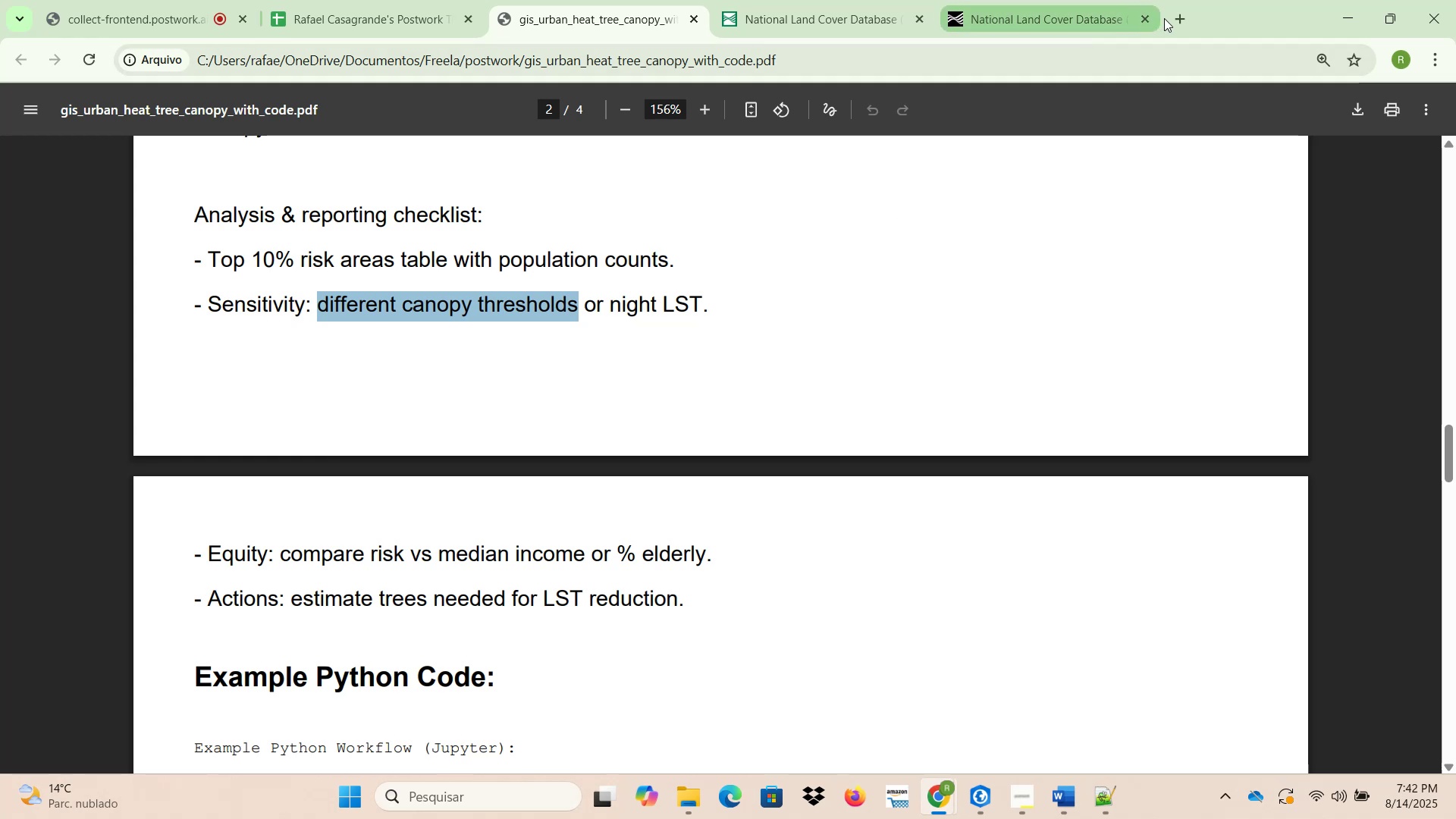 
left_click([1186, 18])
 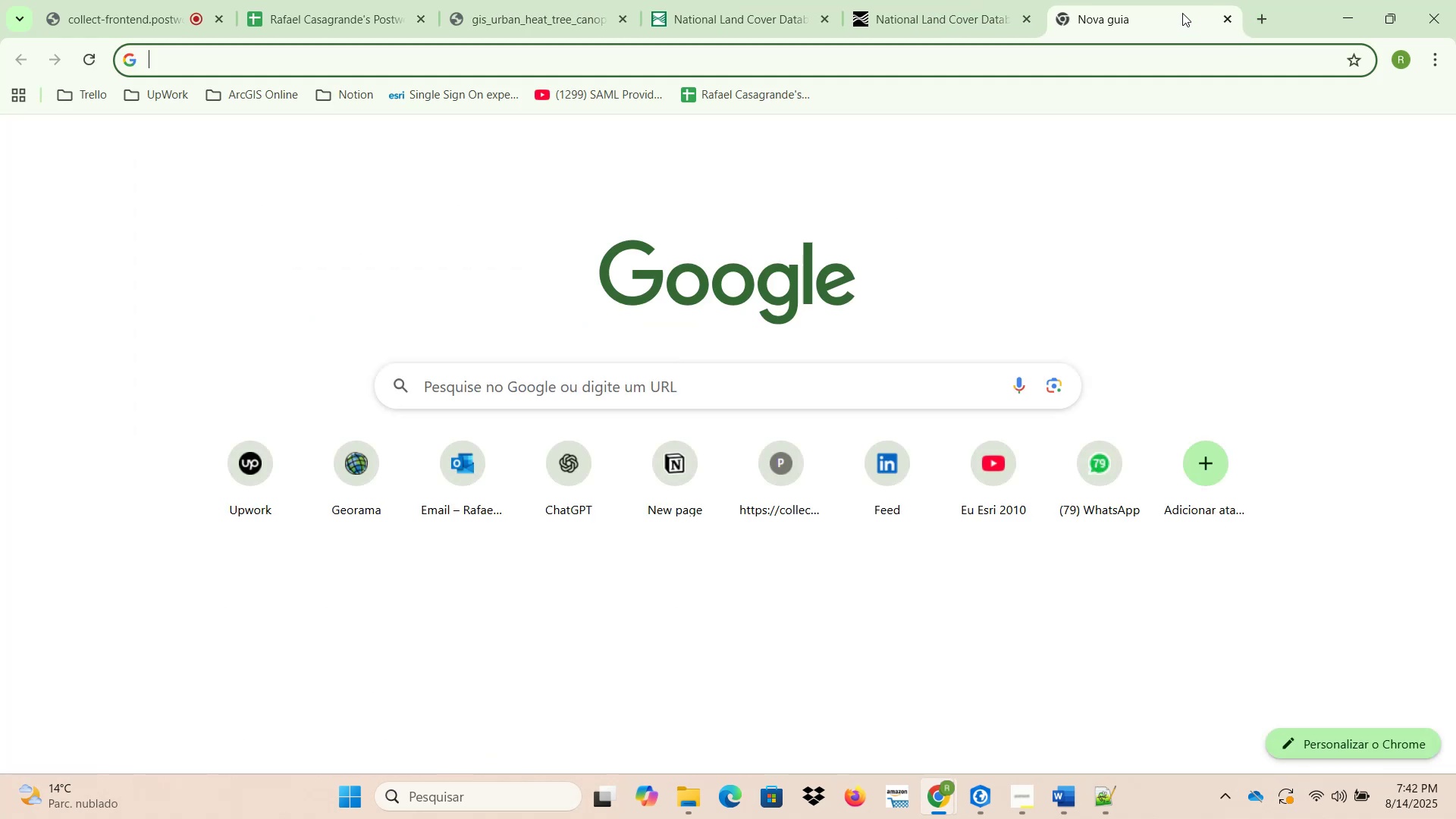 
type(chat)
 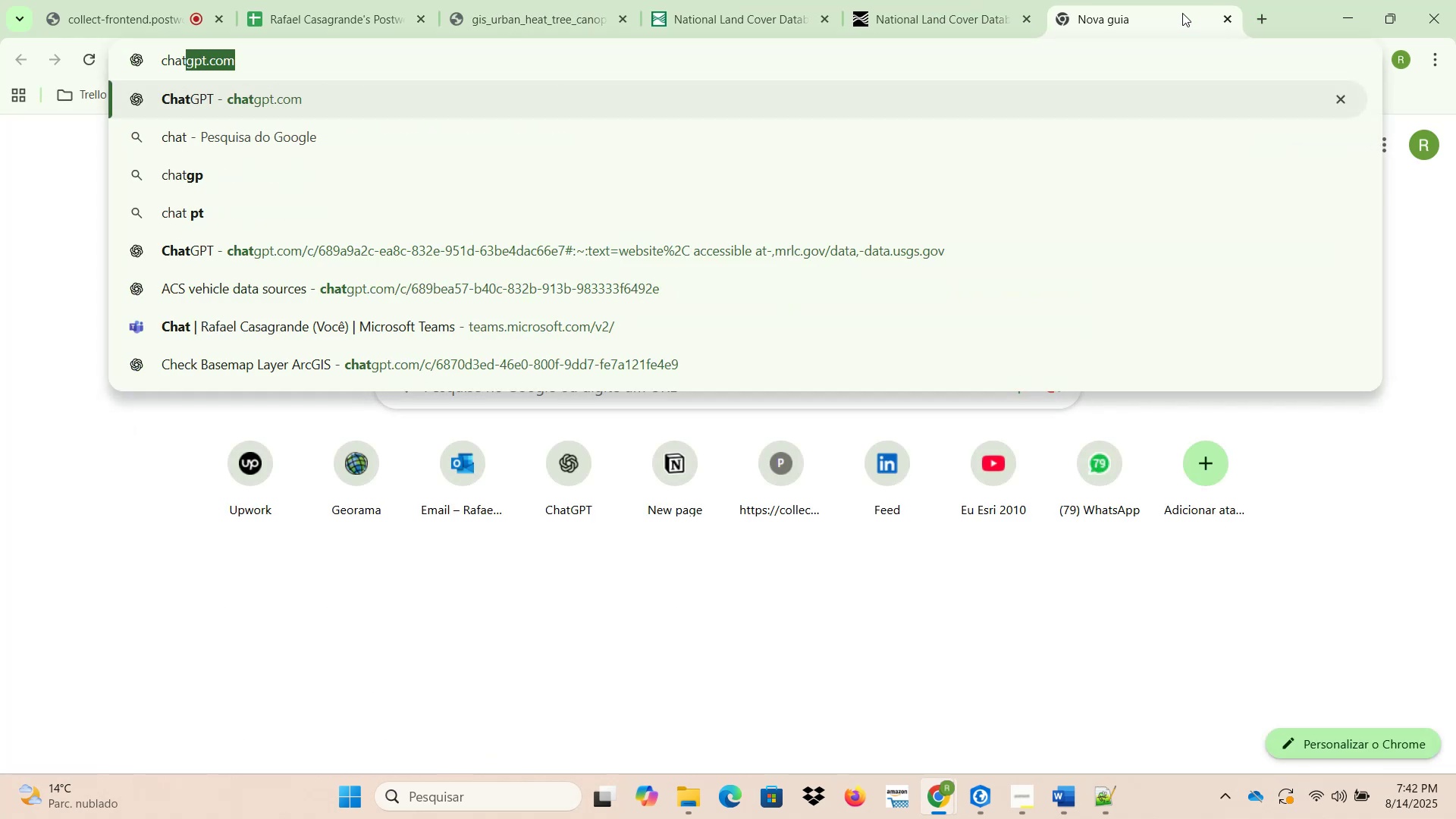 
key(Enter)
 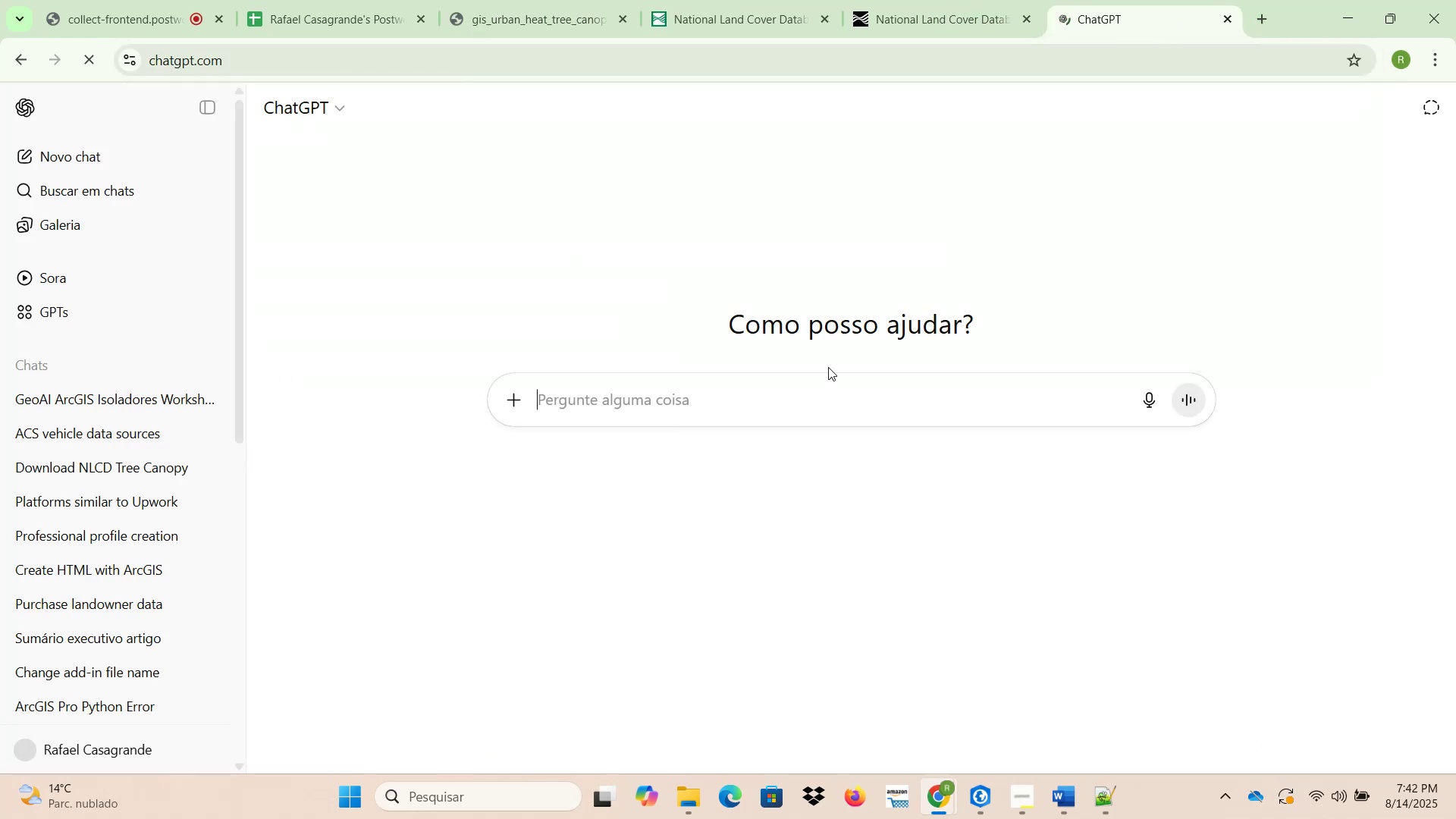 
left_click([784, 403])
 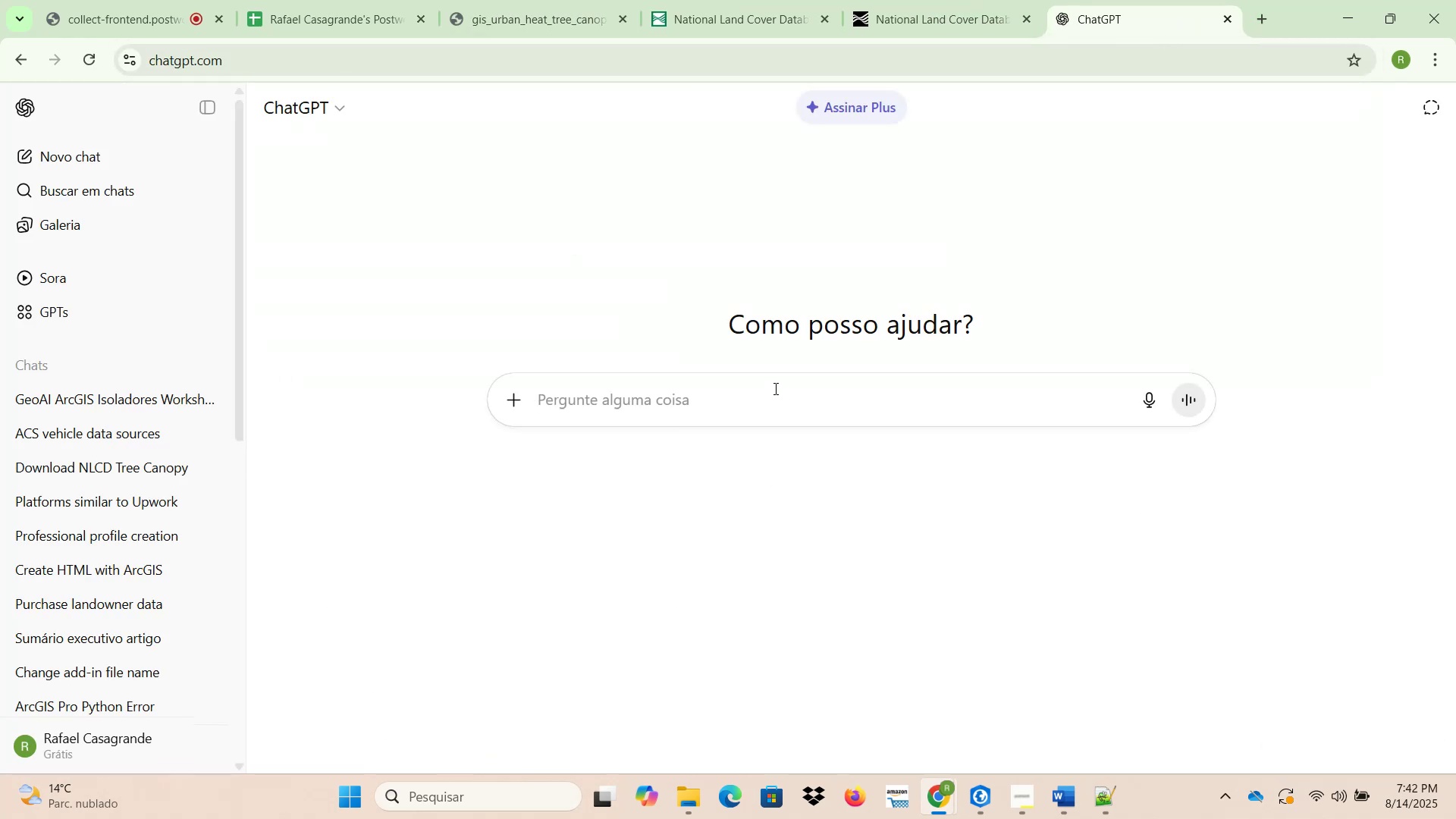 
type(how can a)
key(Backspace)
type(I gt )
 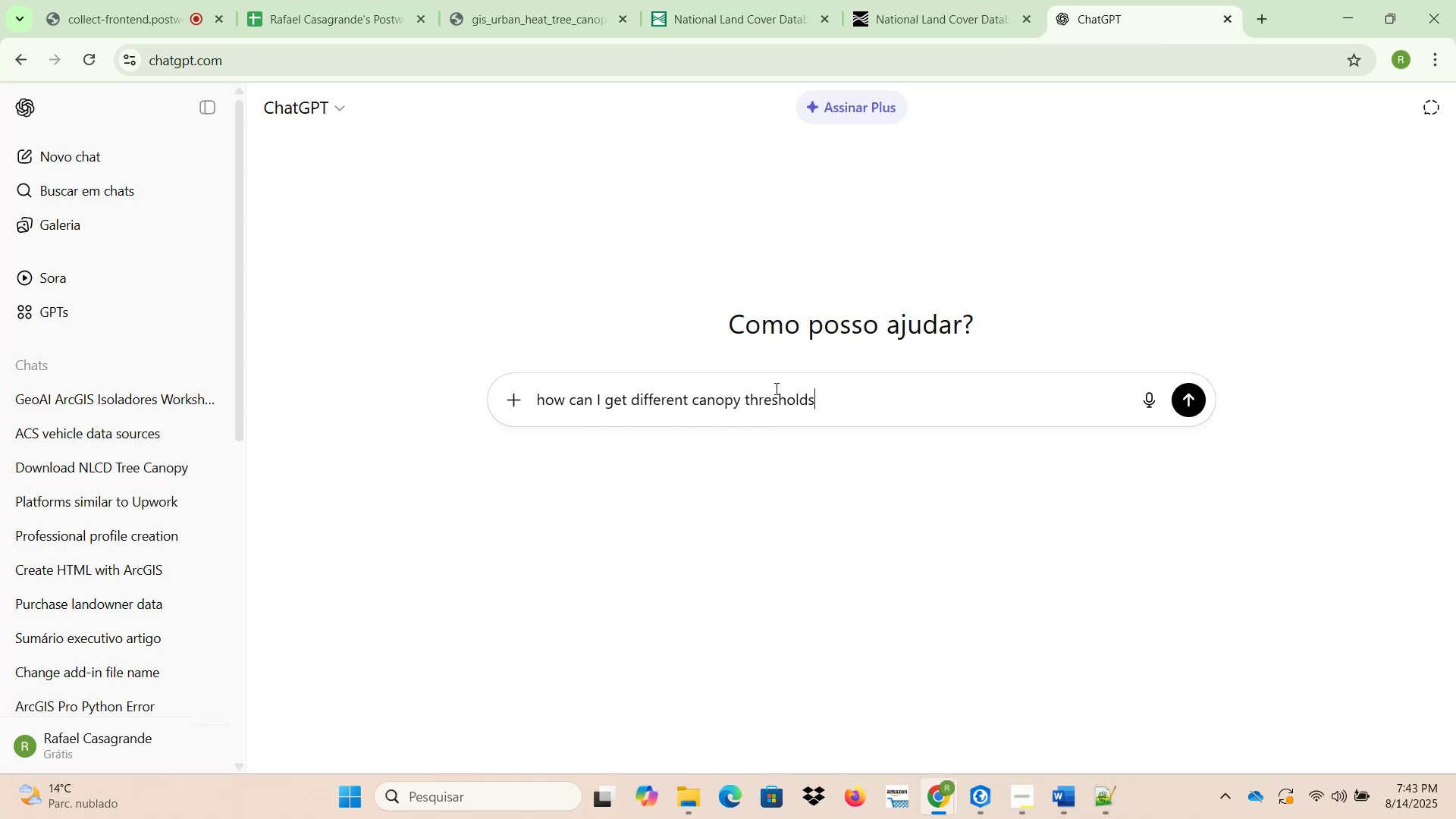 
hold_key(key=E, duration=0.38)
 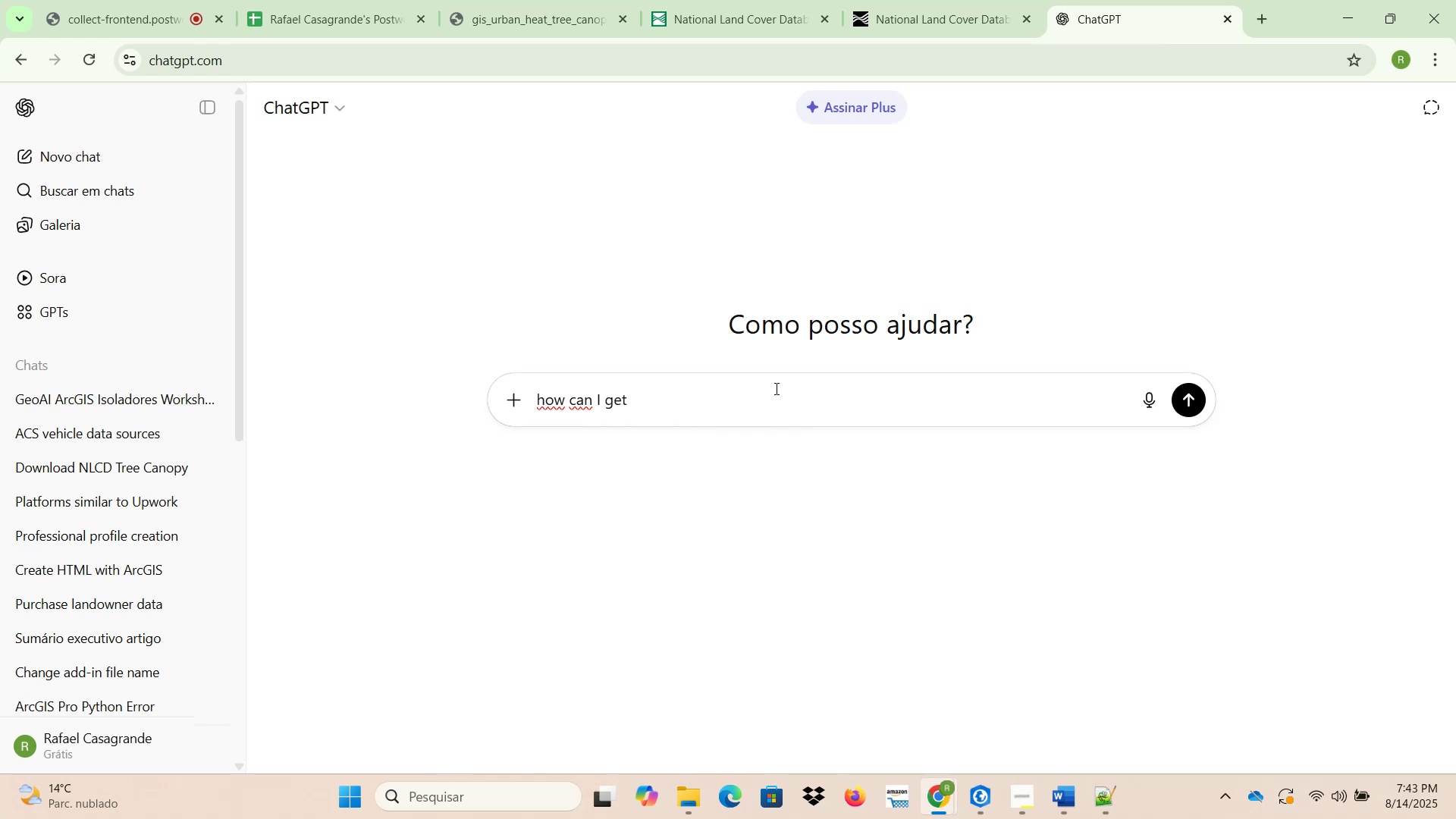 
key(Control+ControlLeft)
 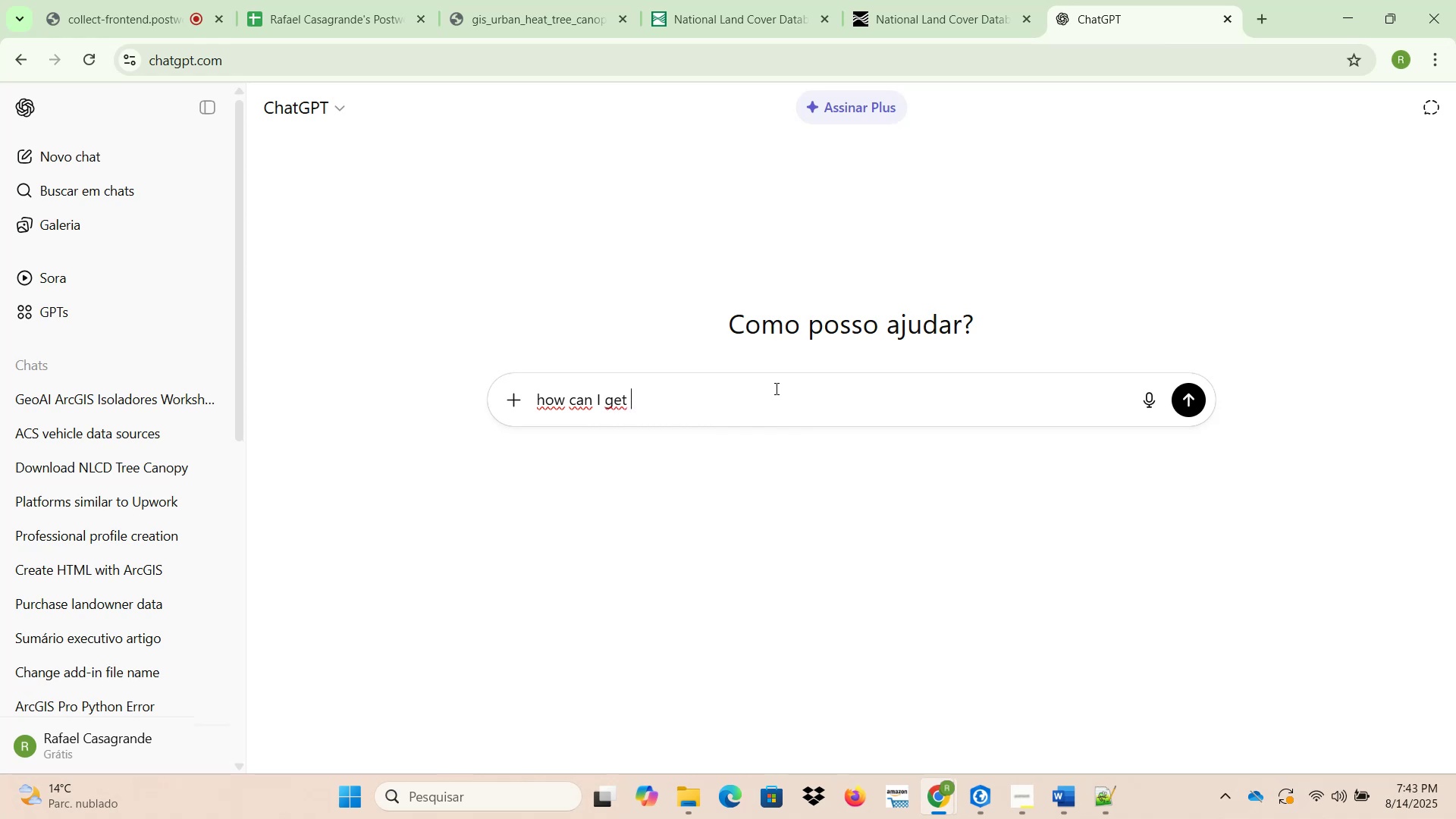 
key(Control+V)
 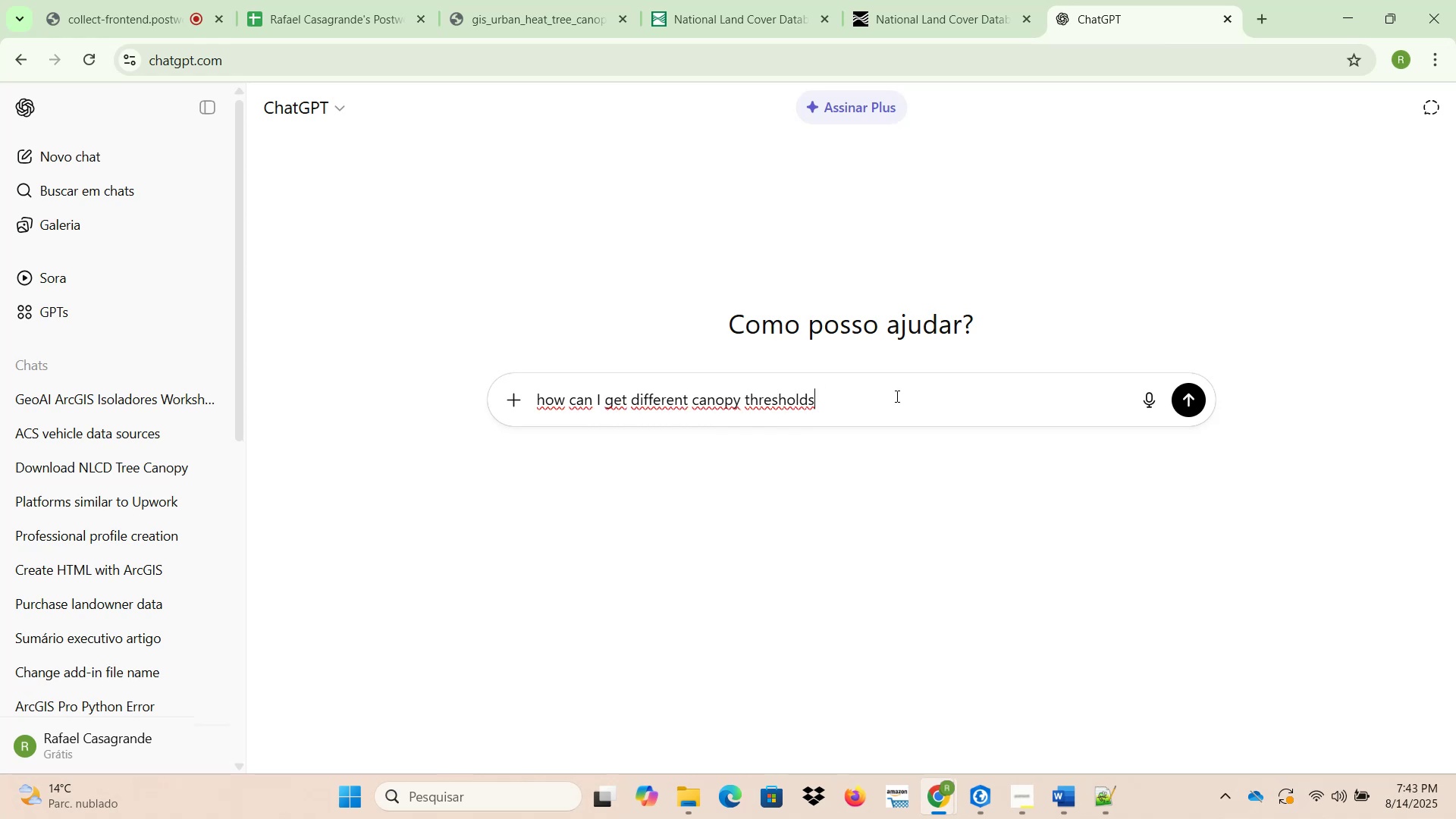 
key(Shift+ShiftLeft)
 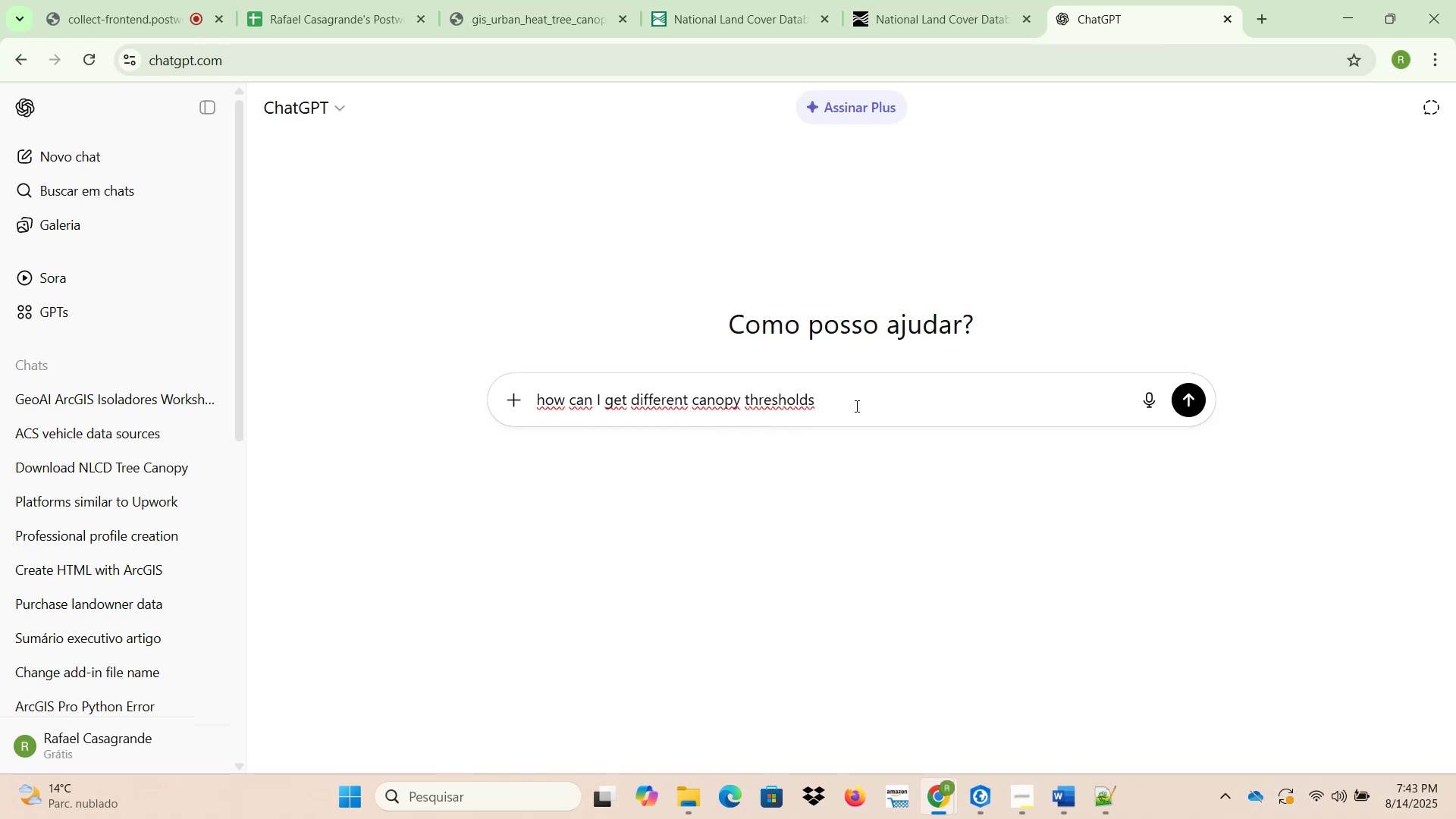 
key(Shift+Unknown)
 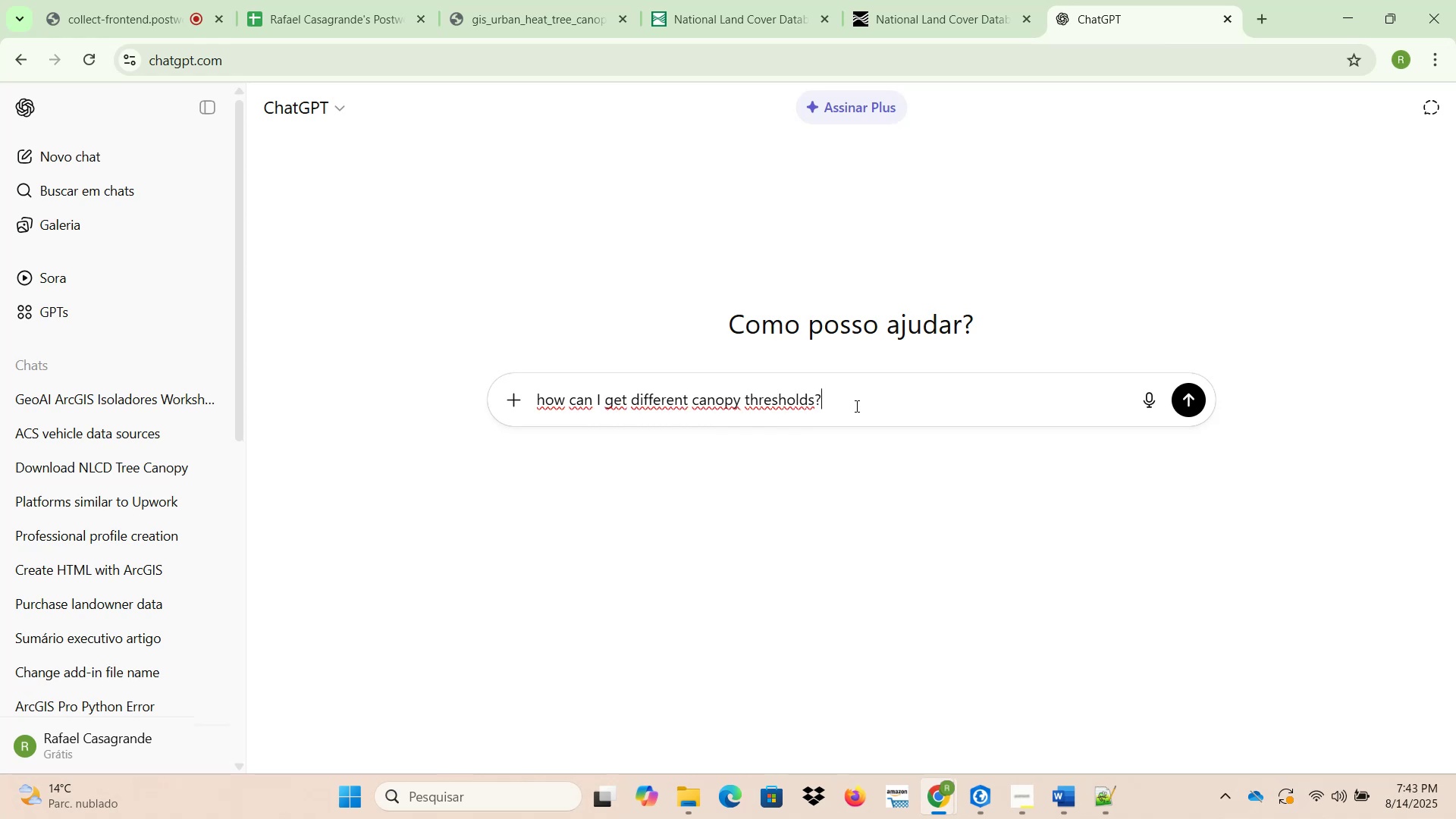 
key(Enter)
 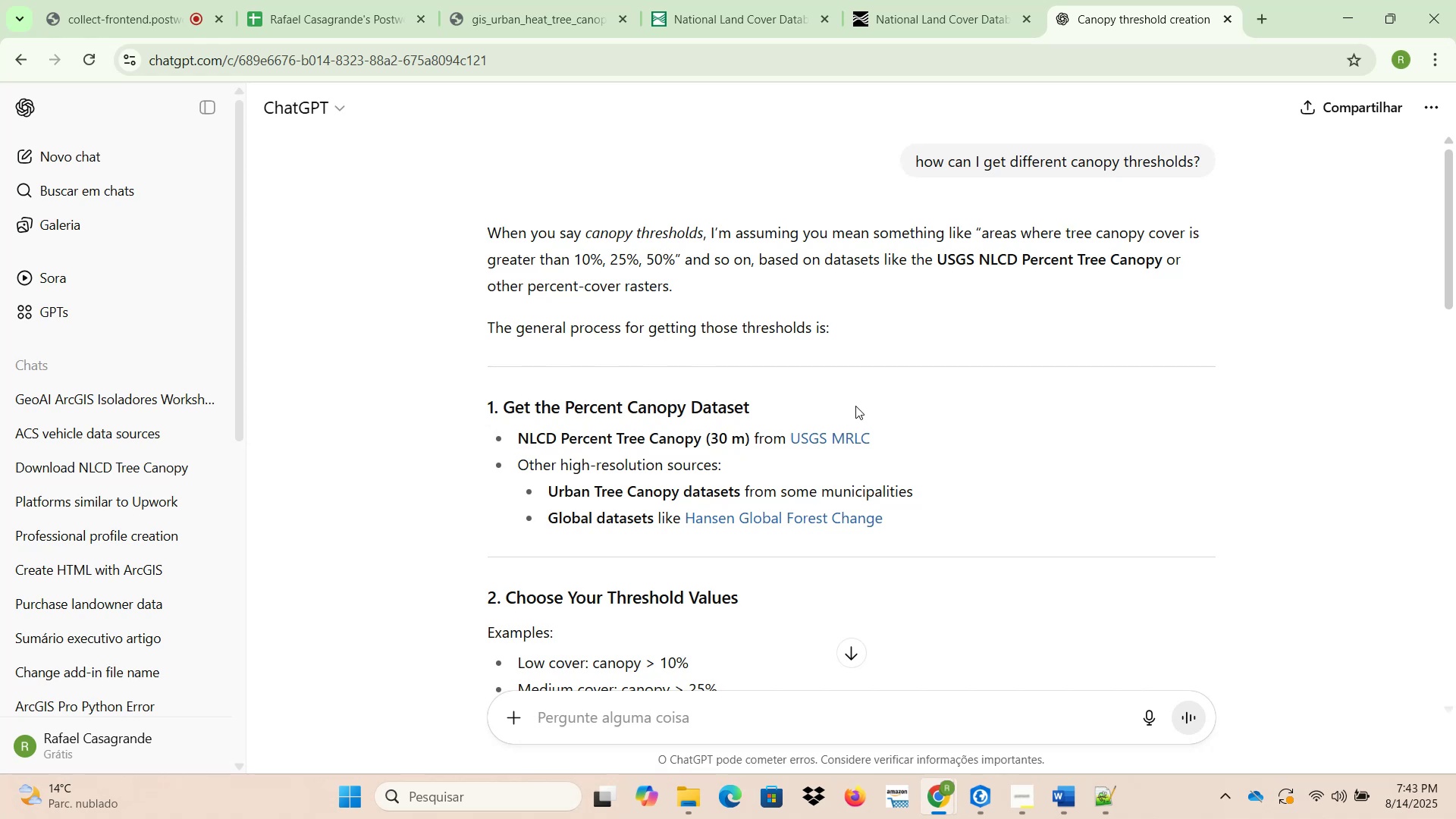 
wait(25.97)
 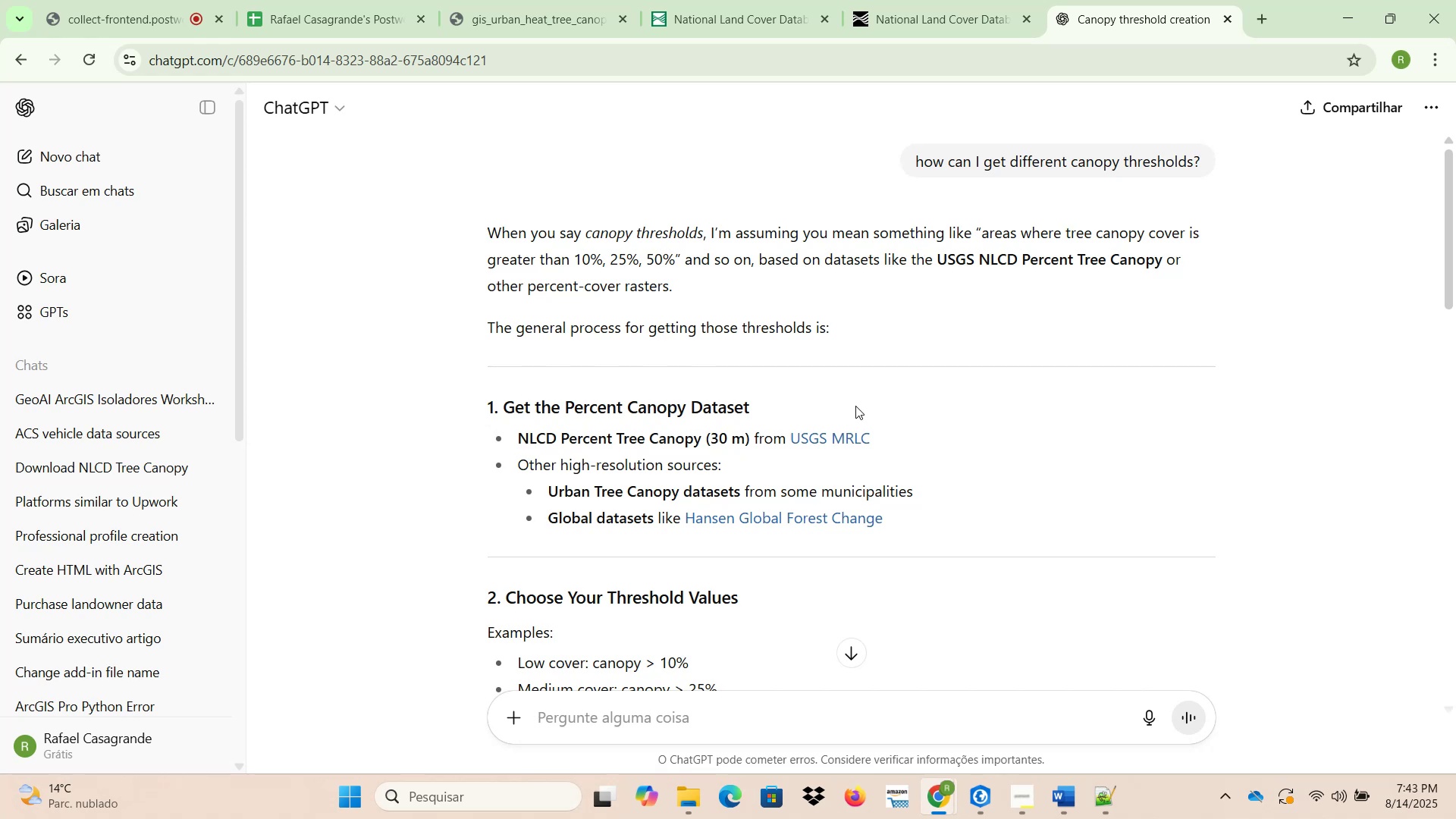 
scroll: coordinate [830, 425], scroll_direction: down, amount: 2.0
 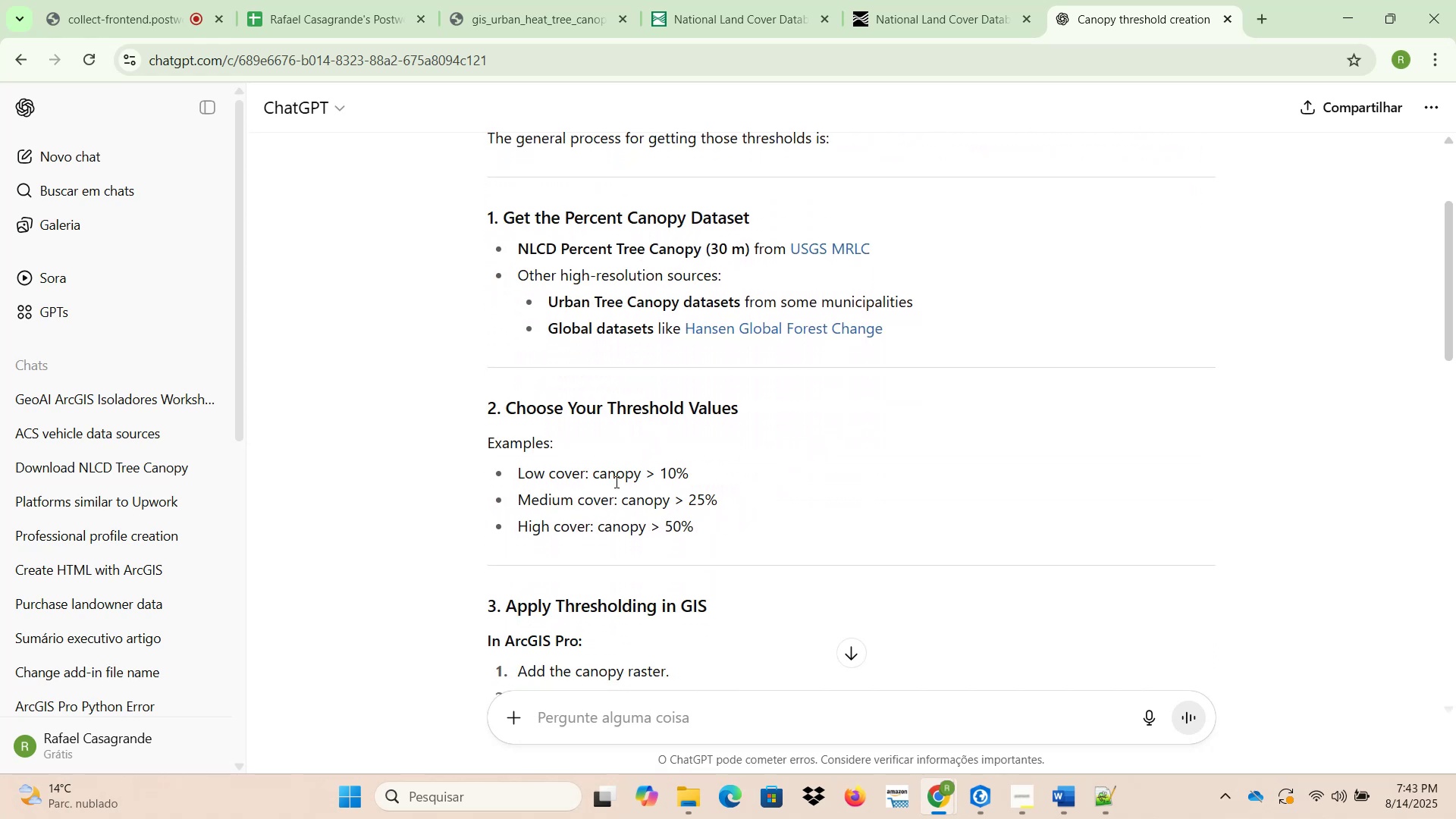 
wait(7.99)
 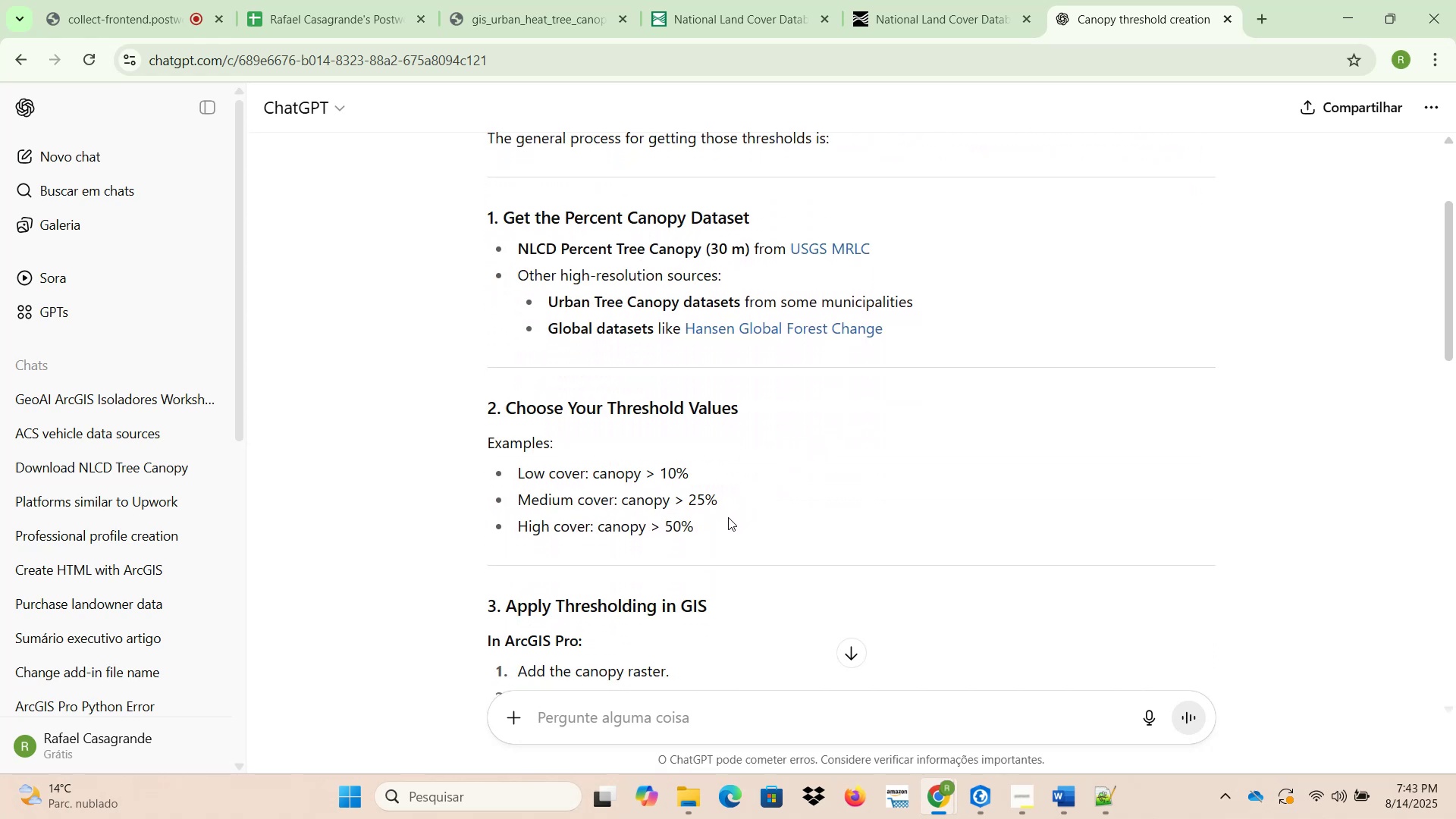 
left_click_drag(start_coordinate=[662, 466], to_coordinate=[683, 466])
 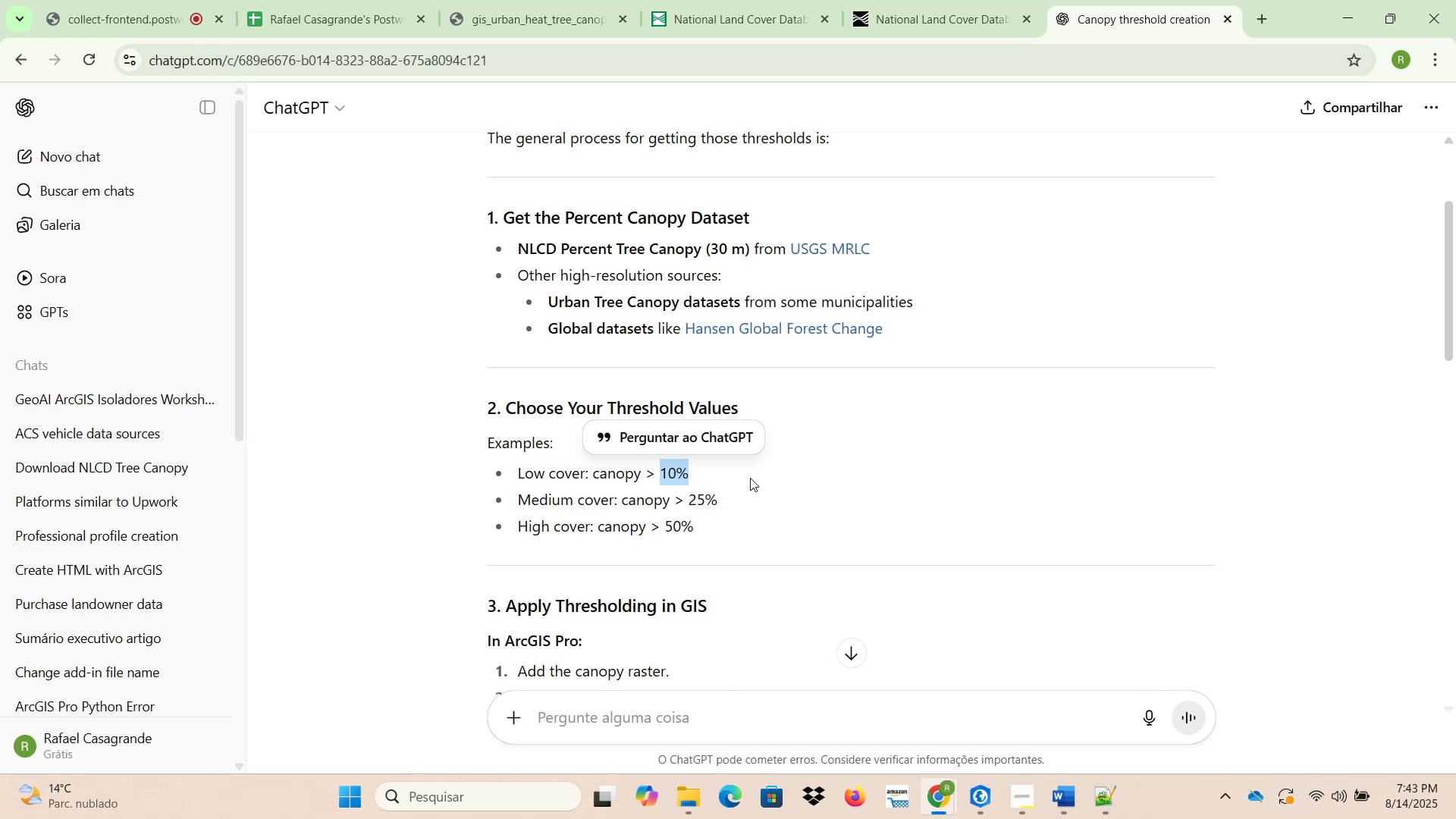 
left_click([764, 478])
 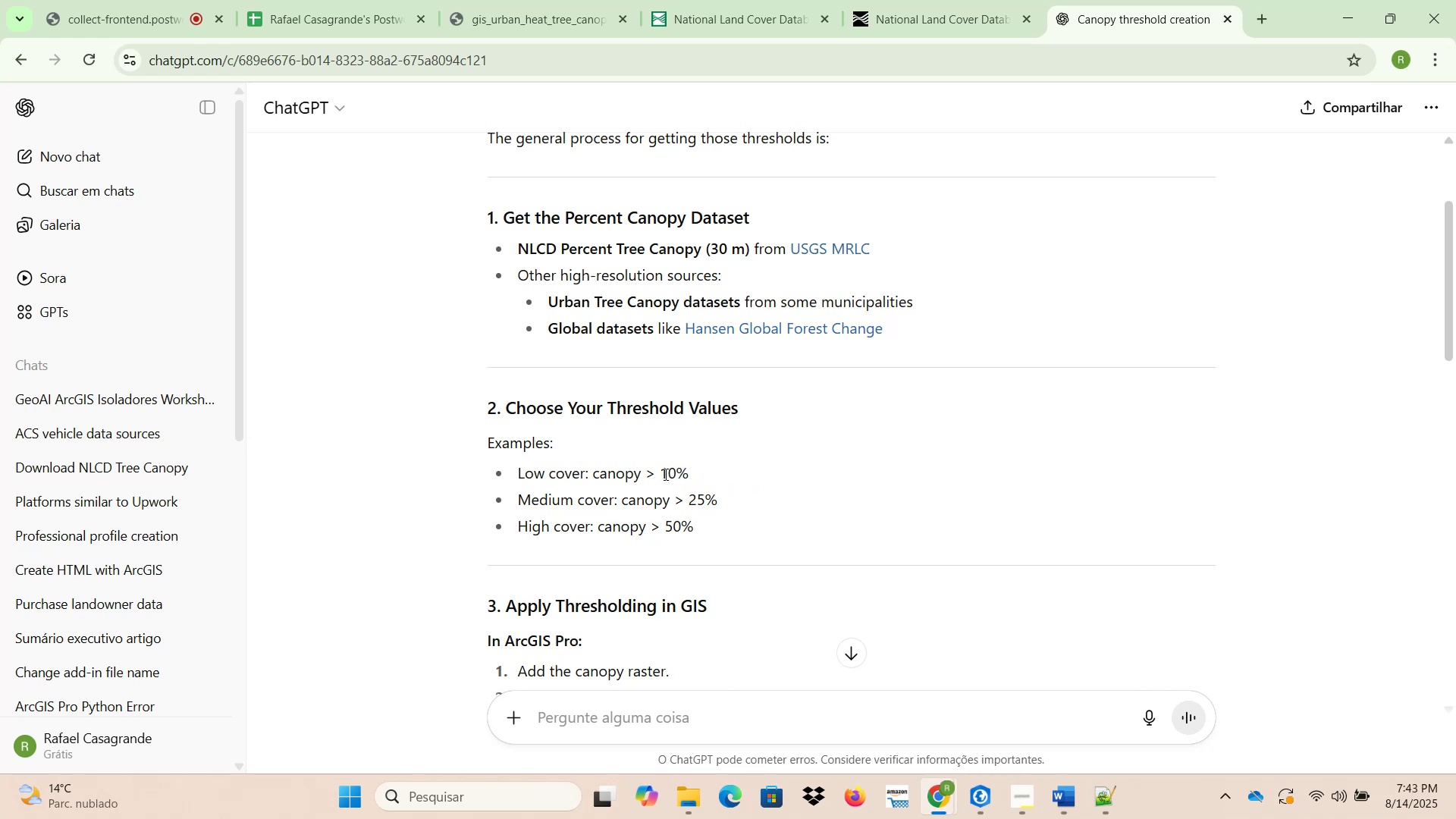 
wait(6.95)
 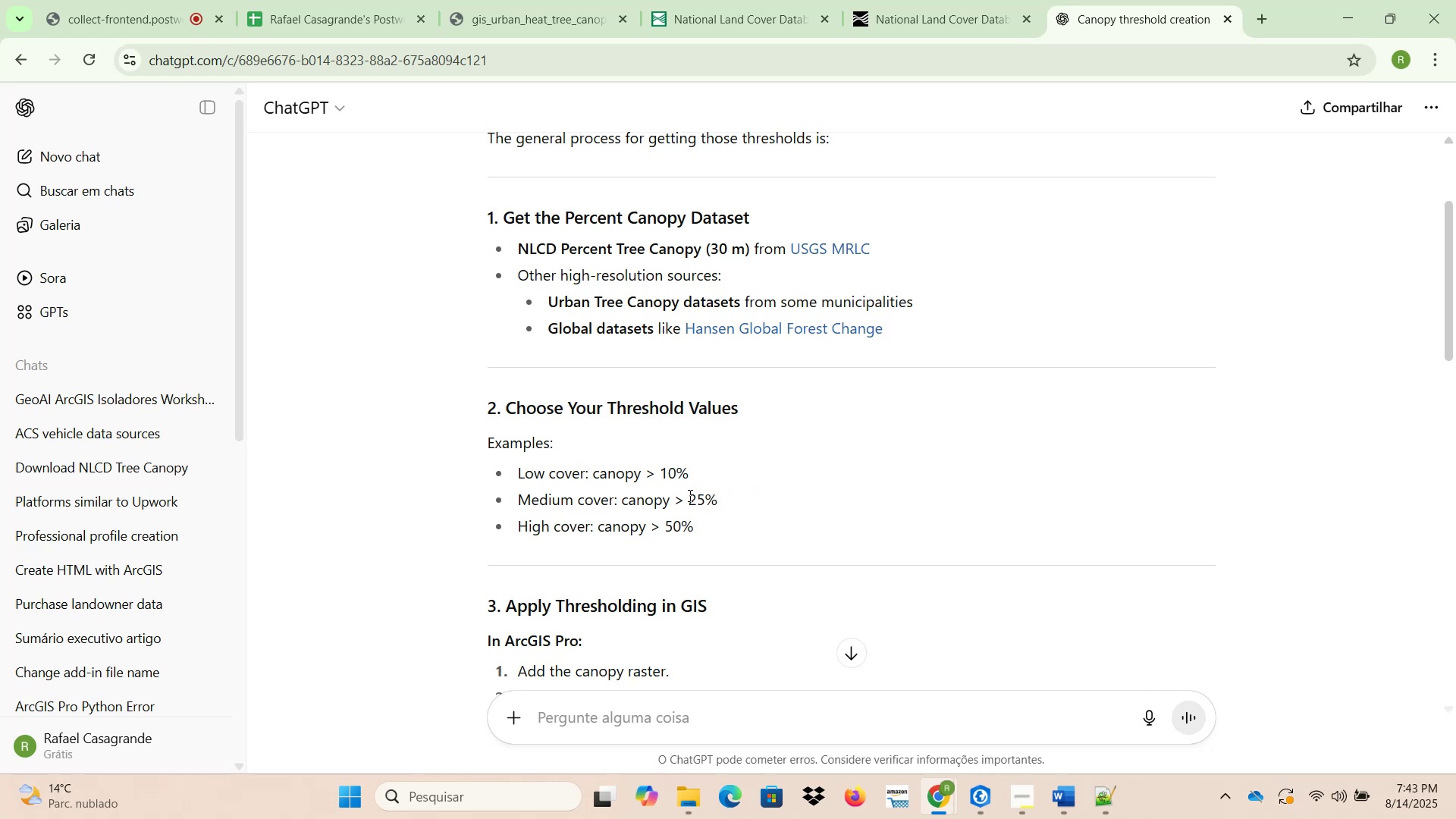 
scroll: coordinate [675, 483], scroll_direction: down, amount: 2.0
 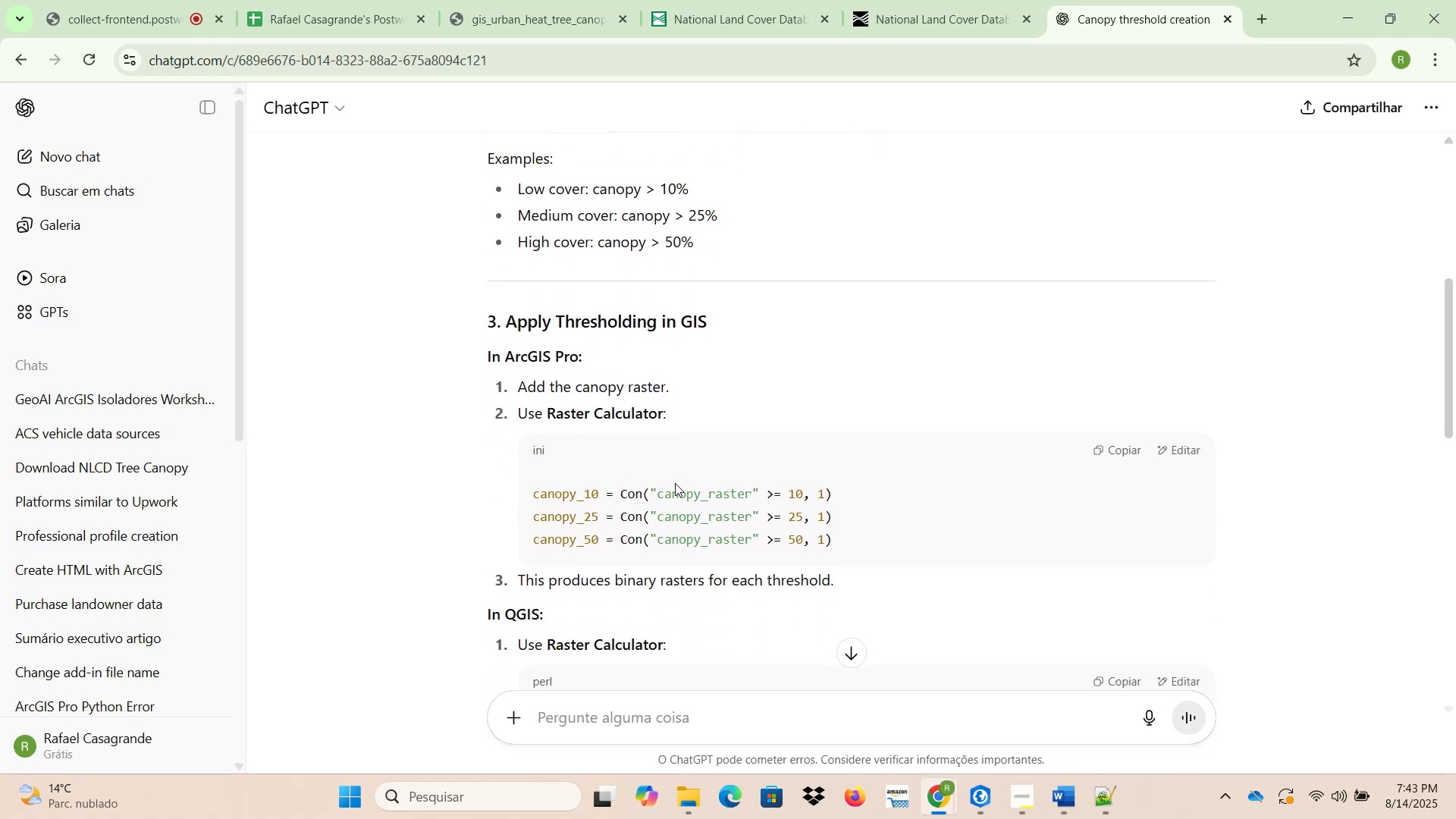 
scroll: coordinate [675, 483], scroll_direction: up, amount: 1.0
 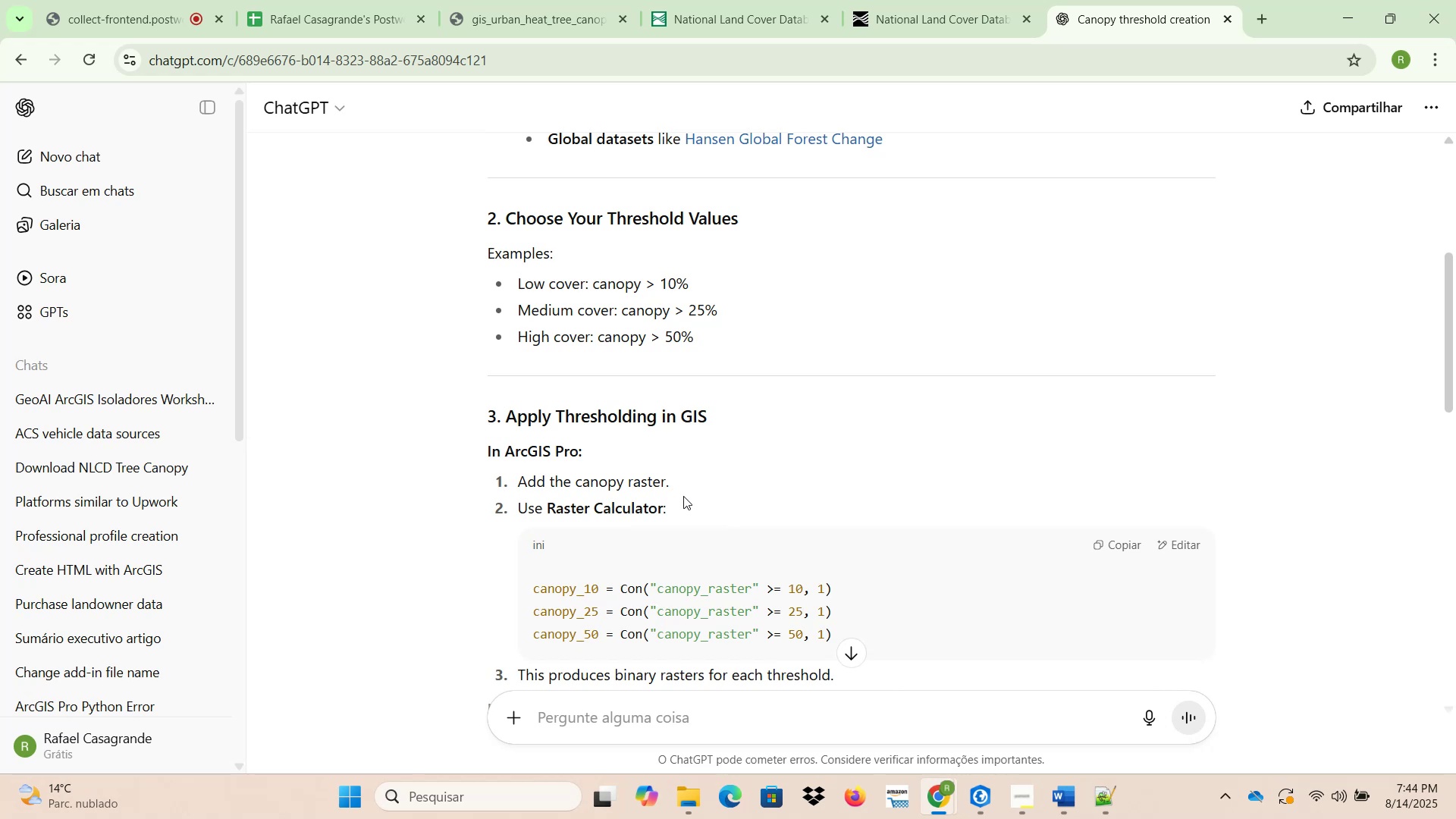 
wait(13.02)
 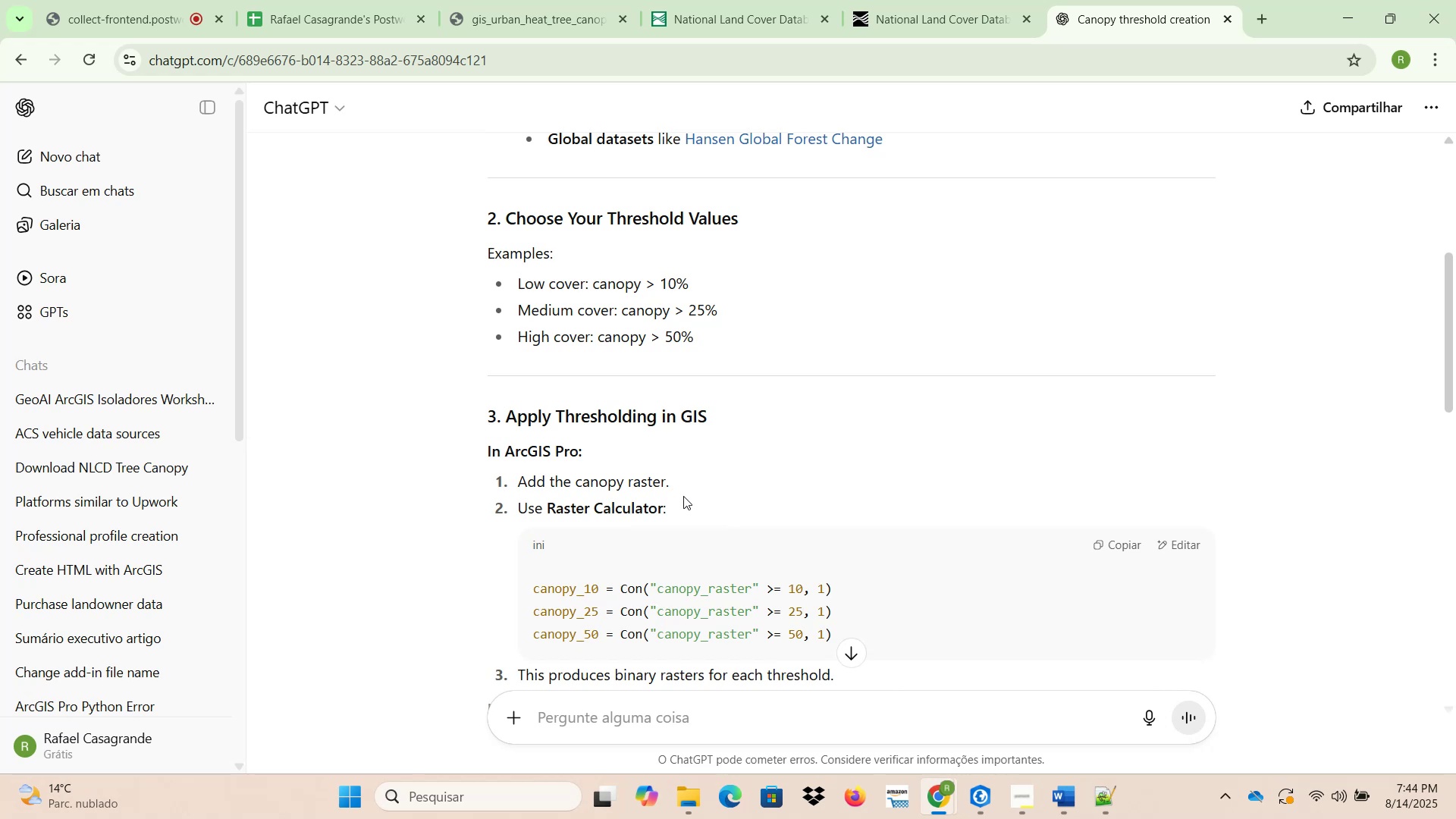 
left_click([971, 809])
 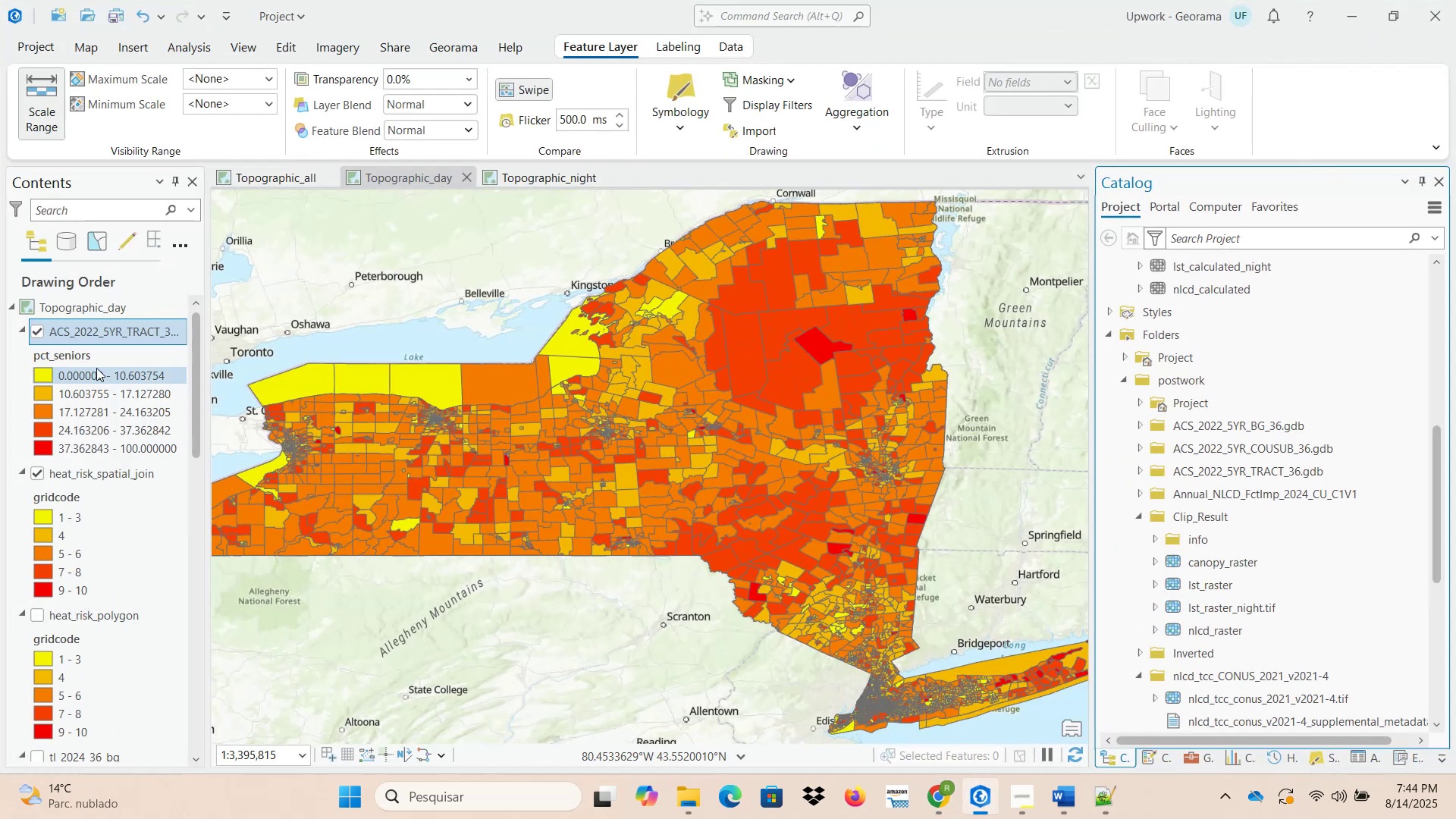 
scroll: coordinate [135, 534], scroll_direction: down, amount: 21.0
 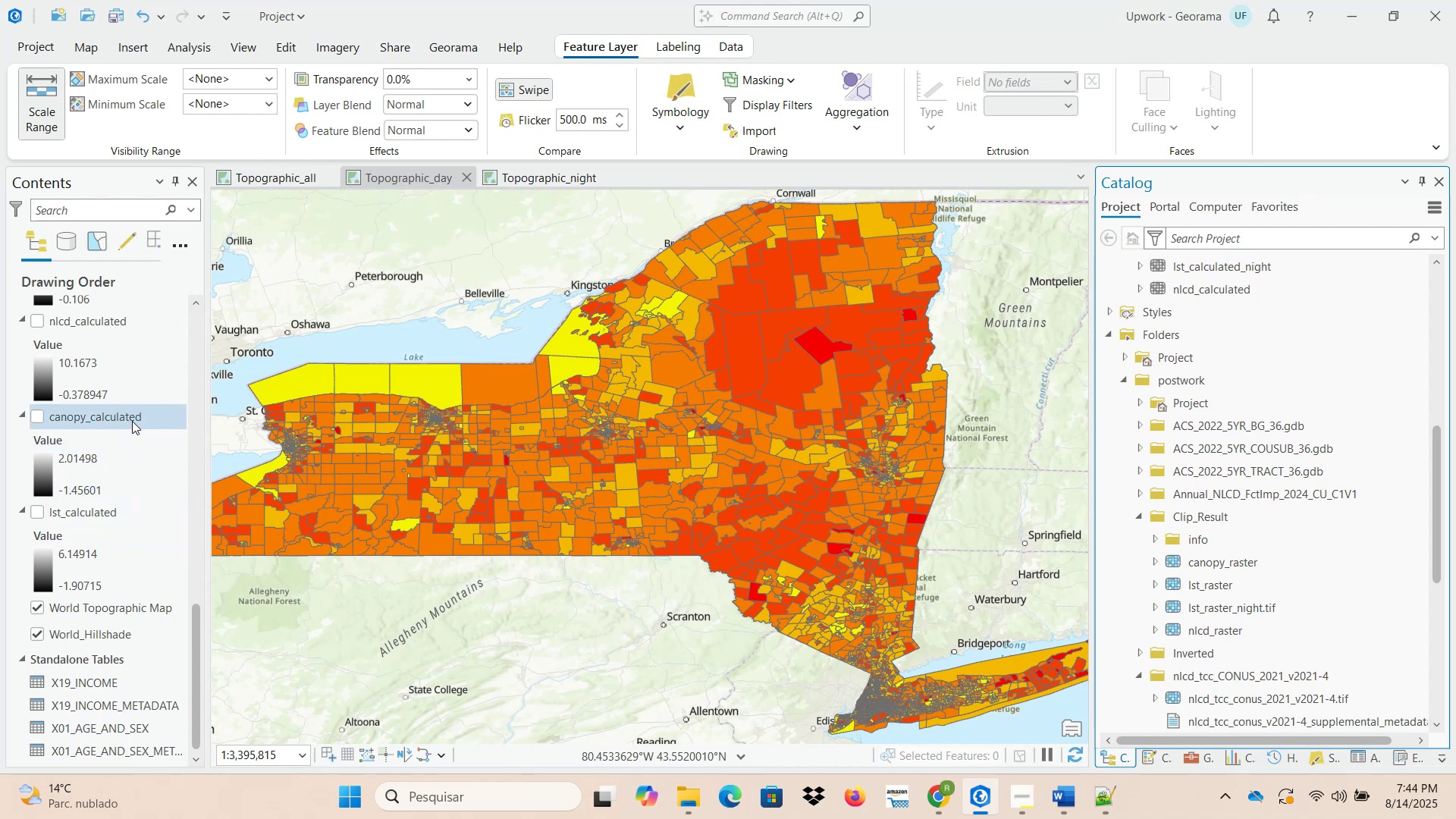 
left_click([265, 180])
 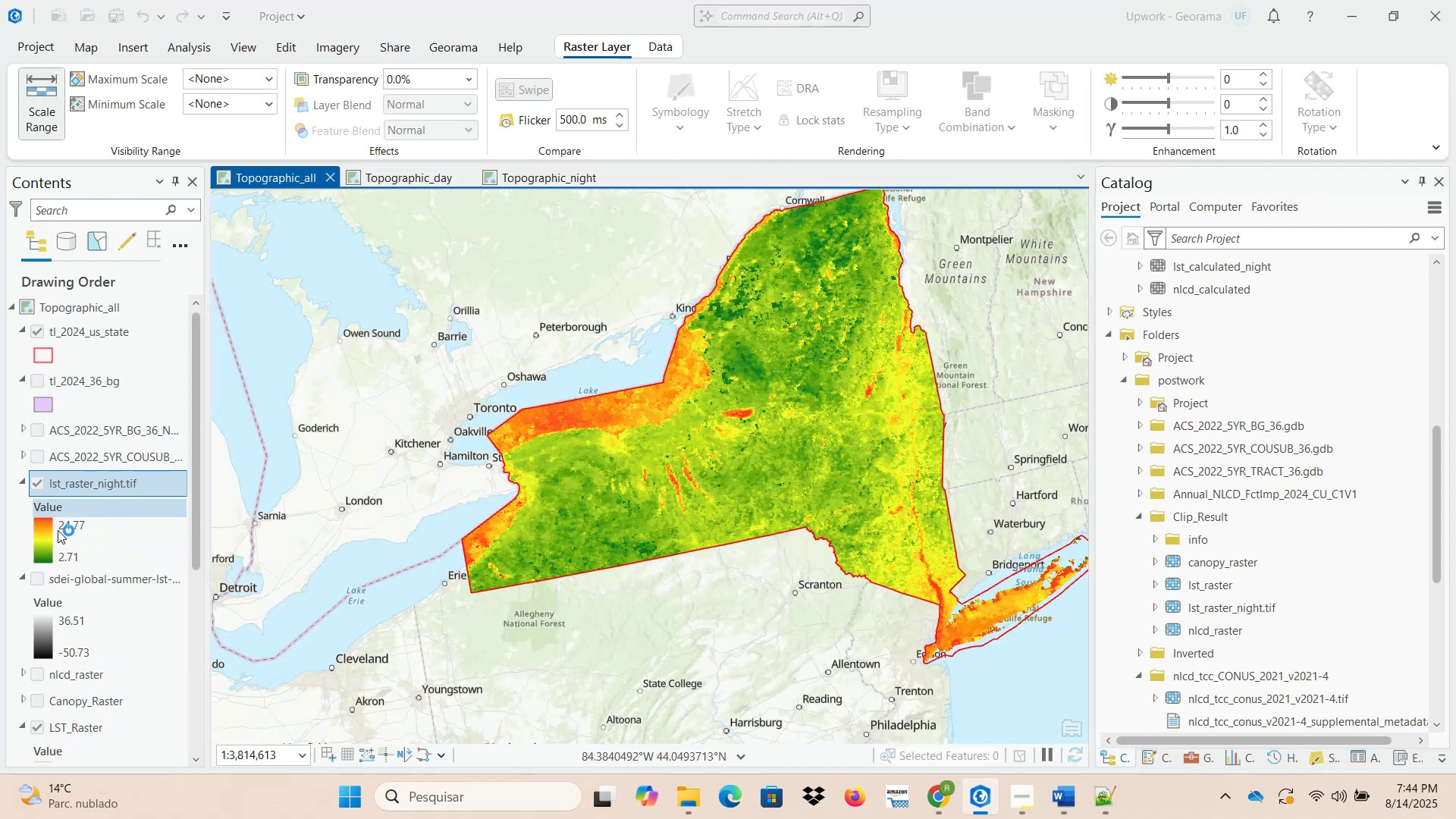 
scroll: coordinate [89, 624], scroll_direction: down, amount: 11.0
 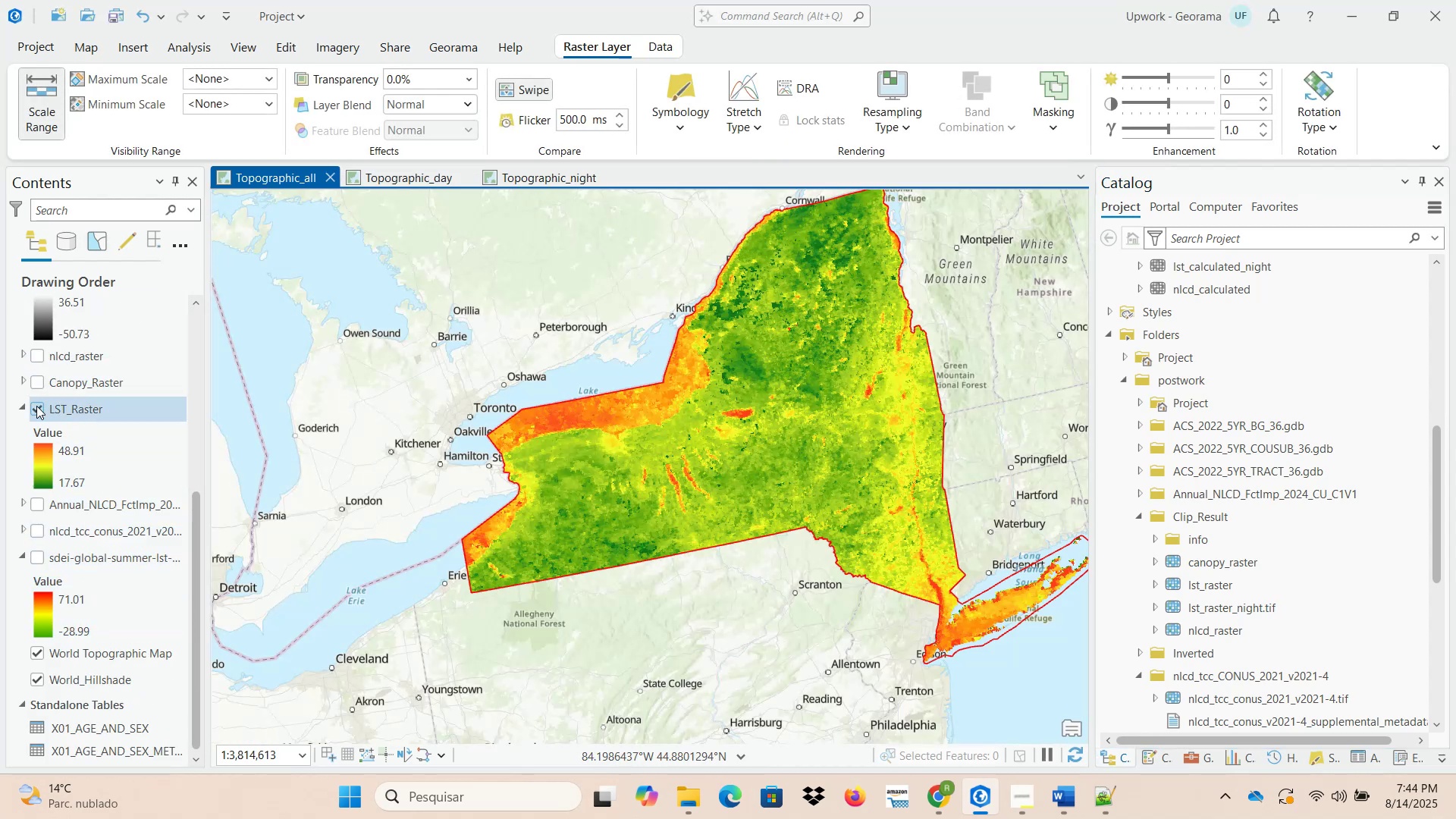 
left_click([34, 409])
 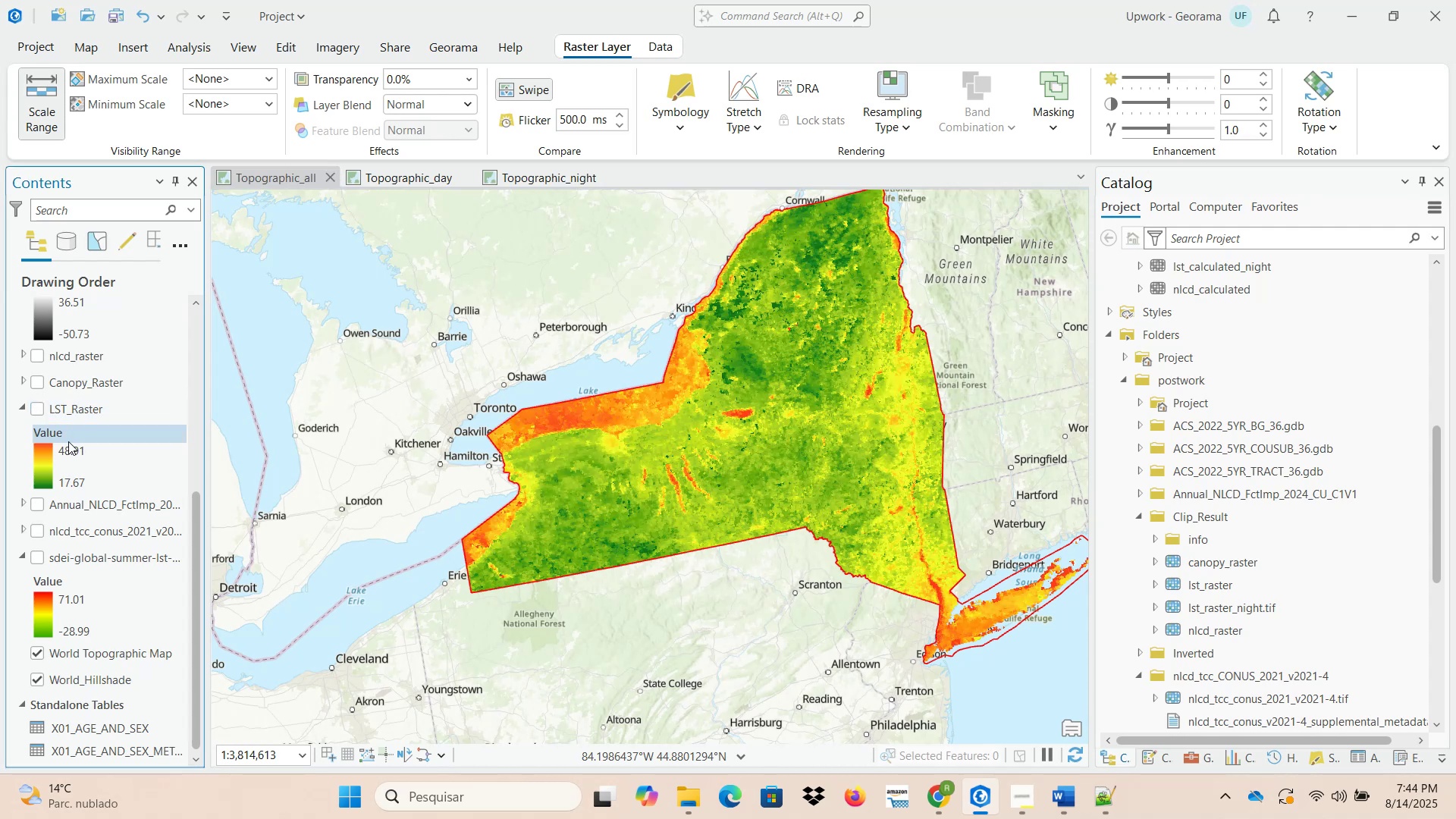 
scroll: coordinate [65, 430], scroll_direction: up, amount: 6.0
 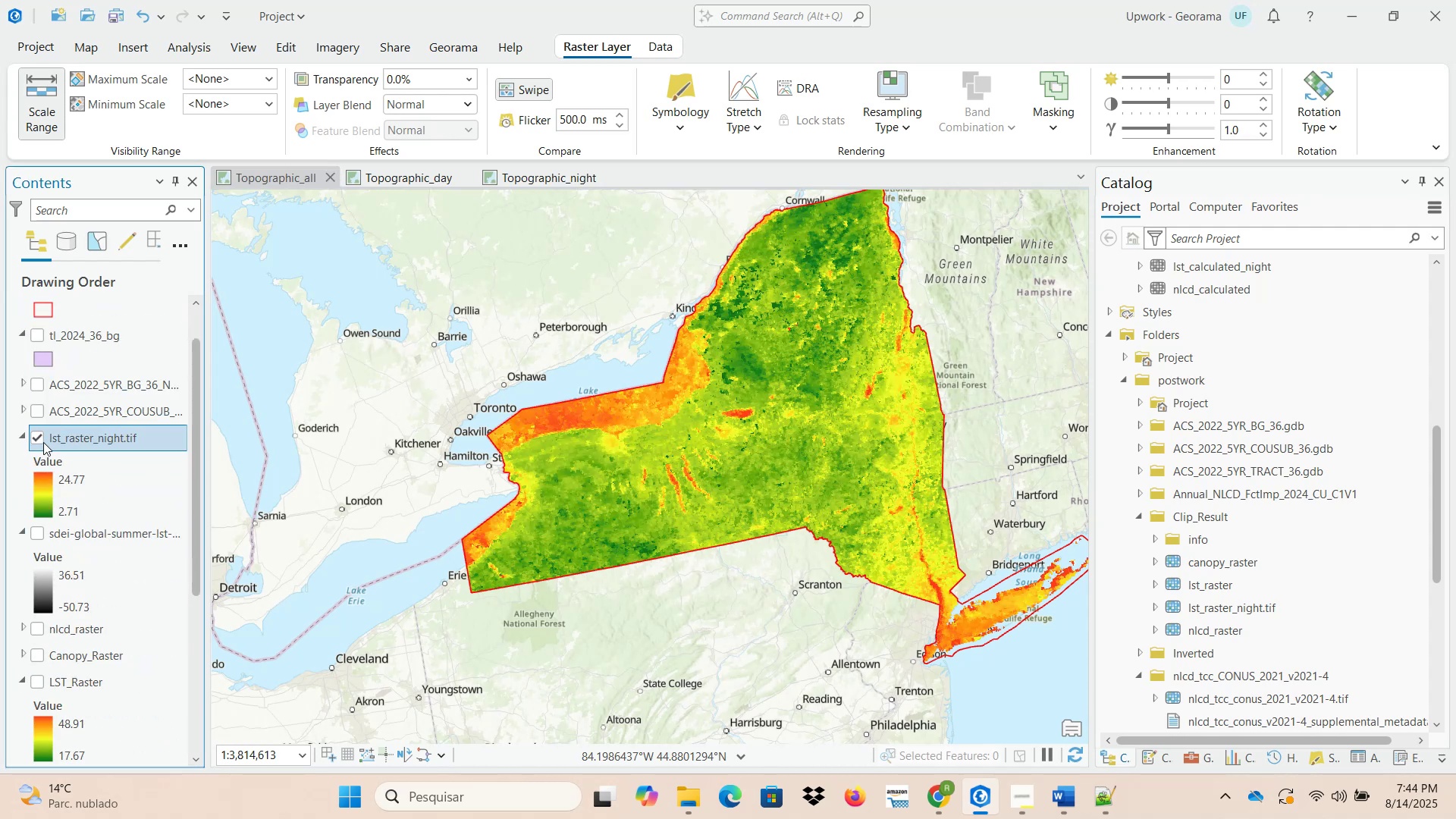 
left_click([36, 439])
 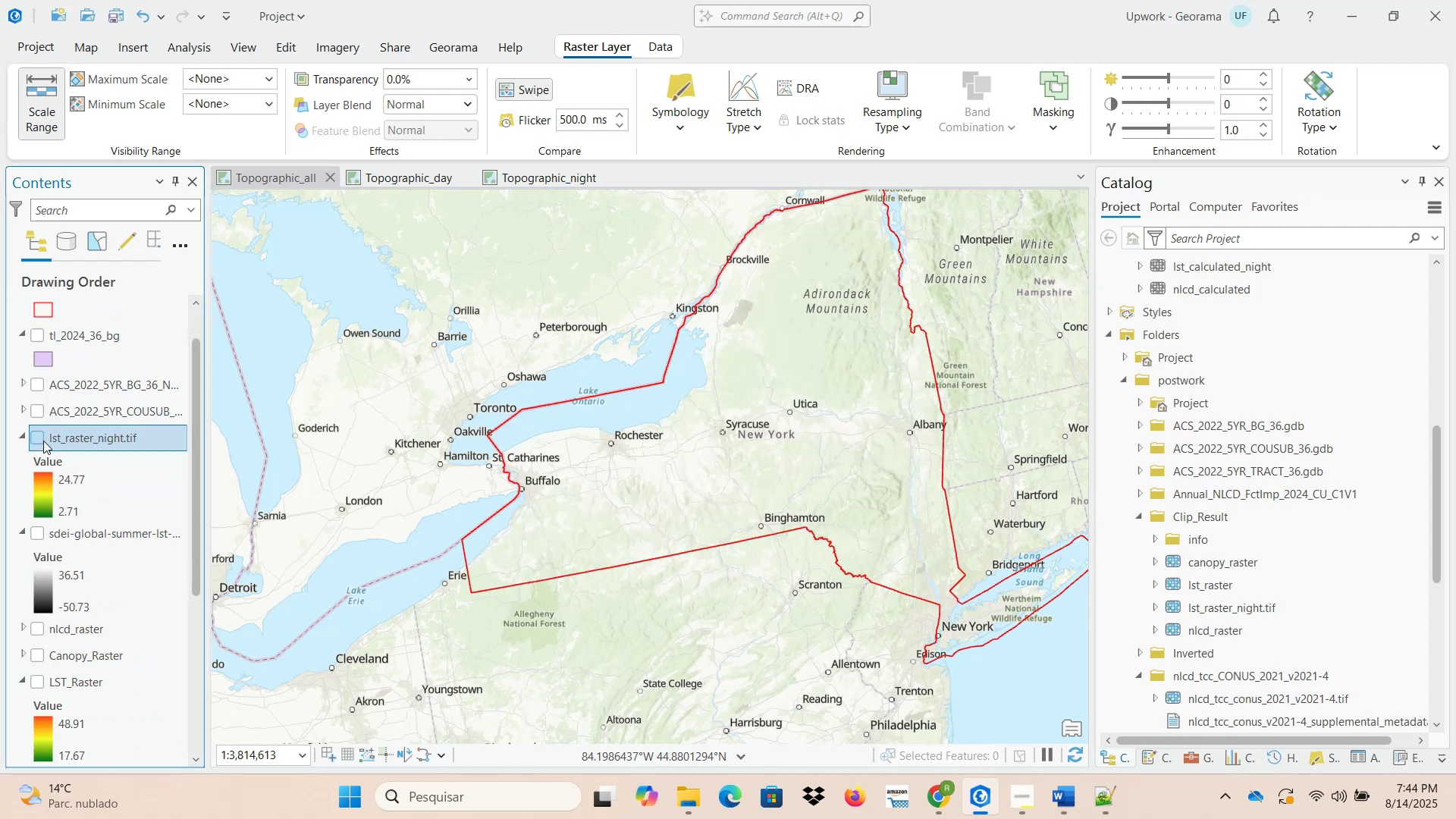 
scroll: coordinate [71, 455], scroll_direction: none, amount: 0.0
 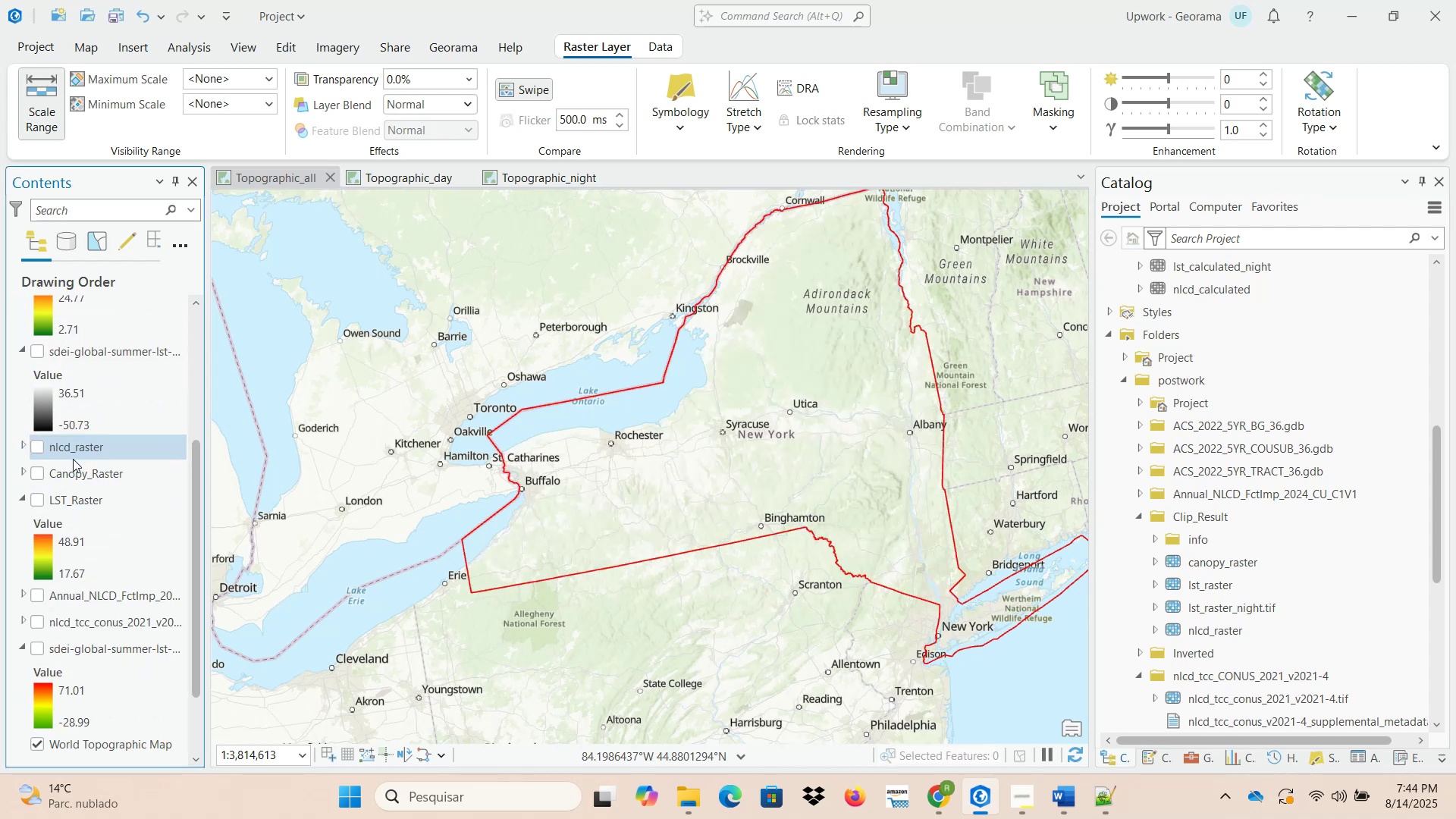 
scroll: coordinate [77, 522], scroll_direction: down, amount: 3.0
 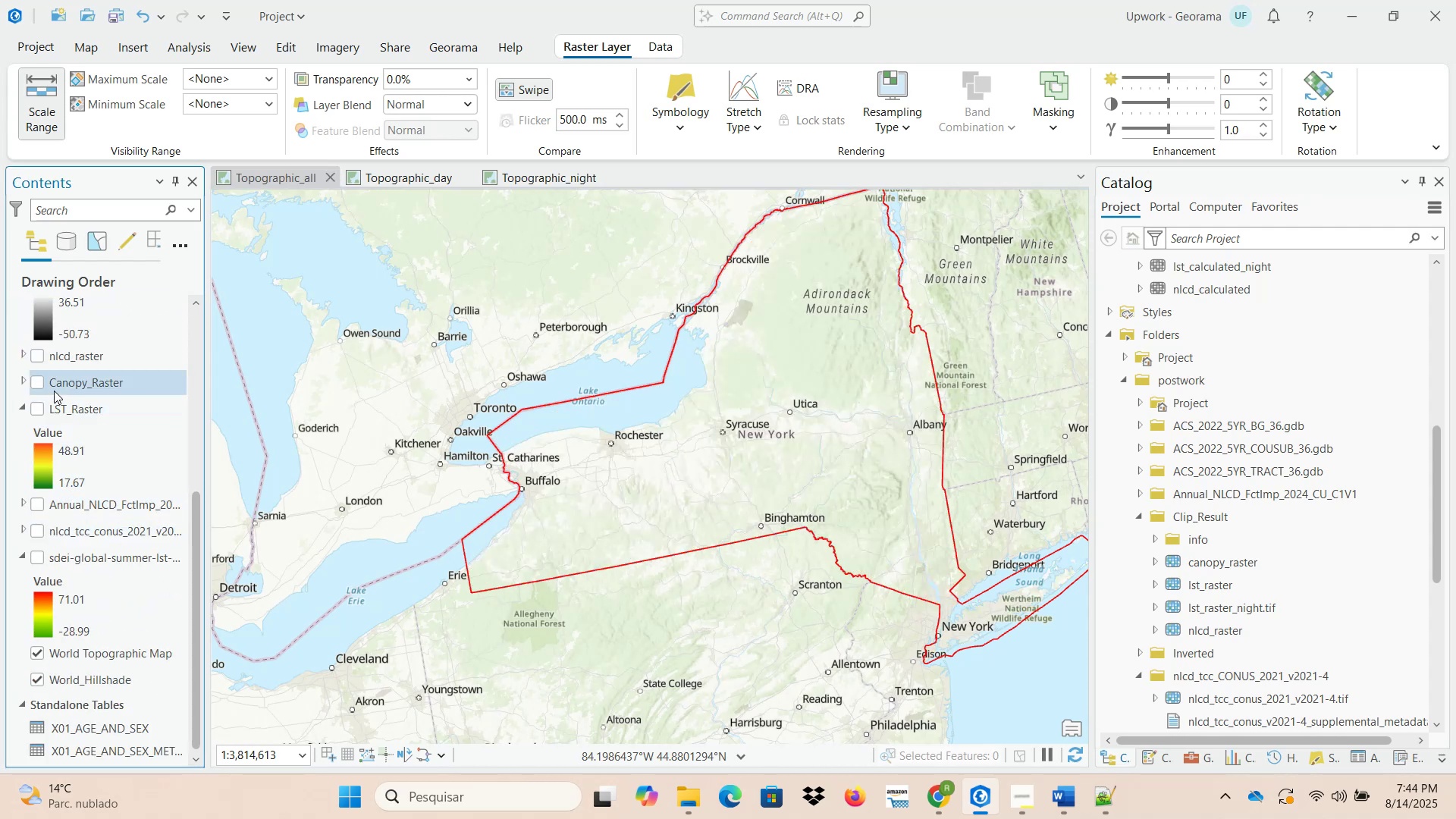 
left_click([42, 385])
 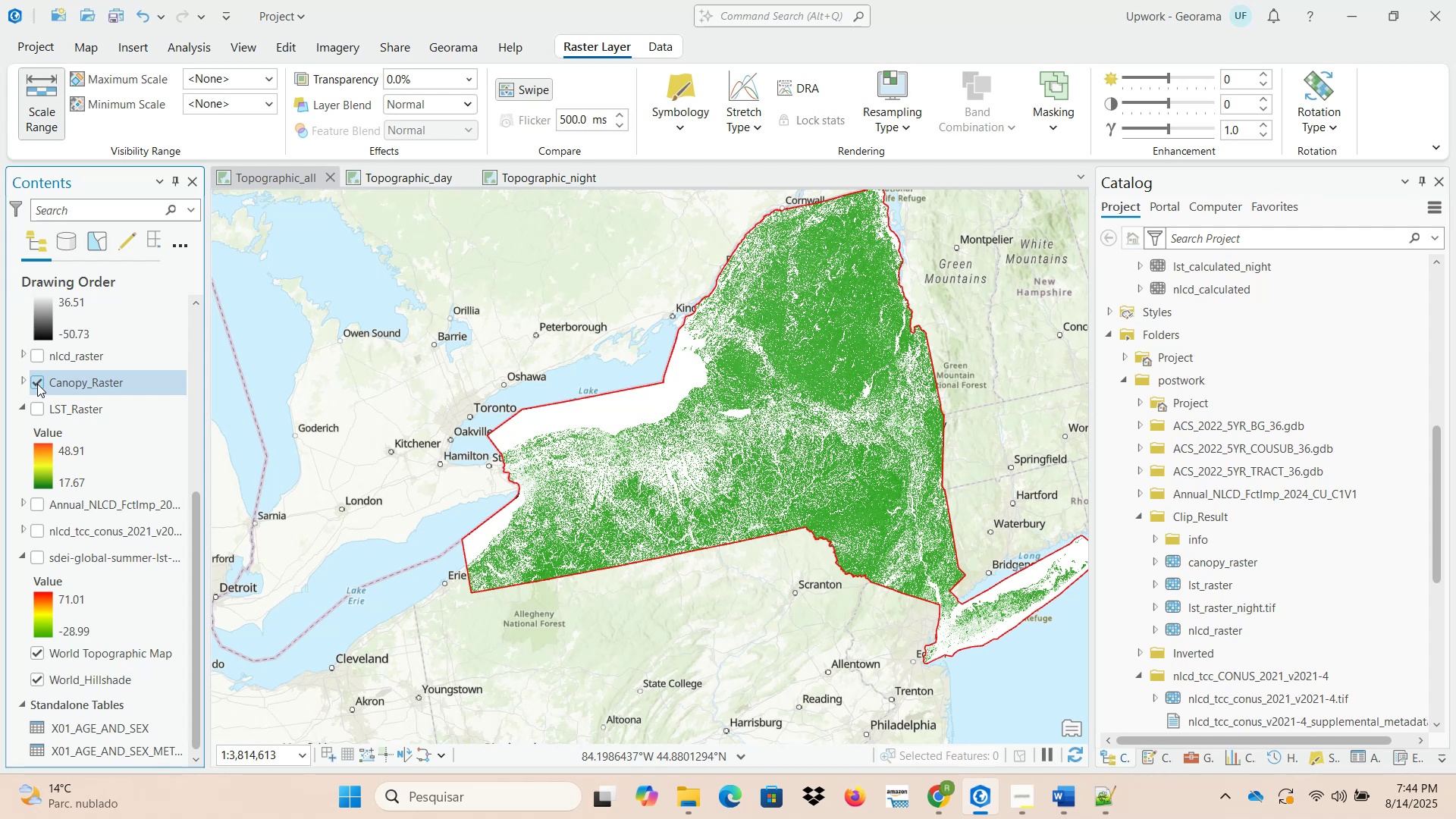 
left_click([20, 381])
 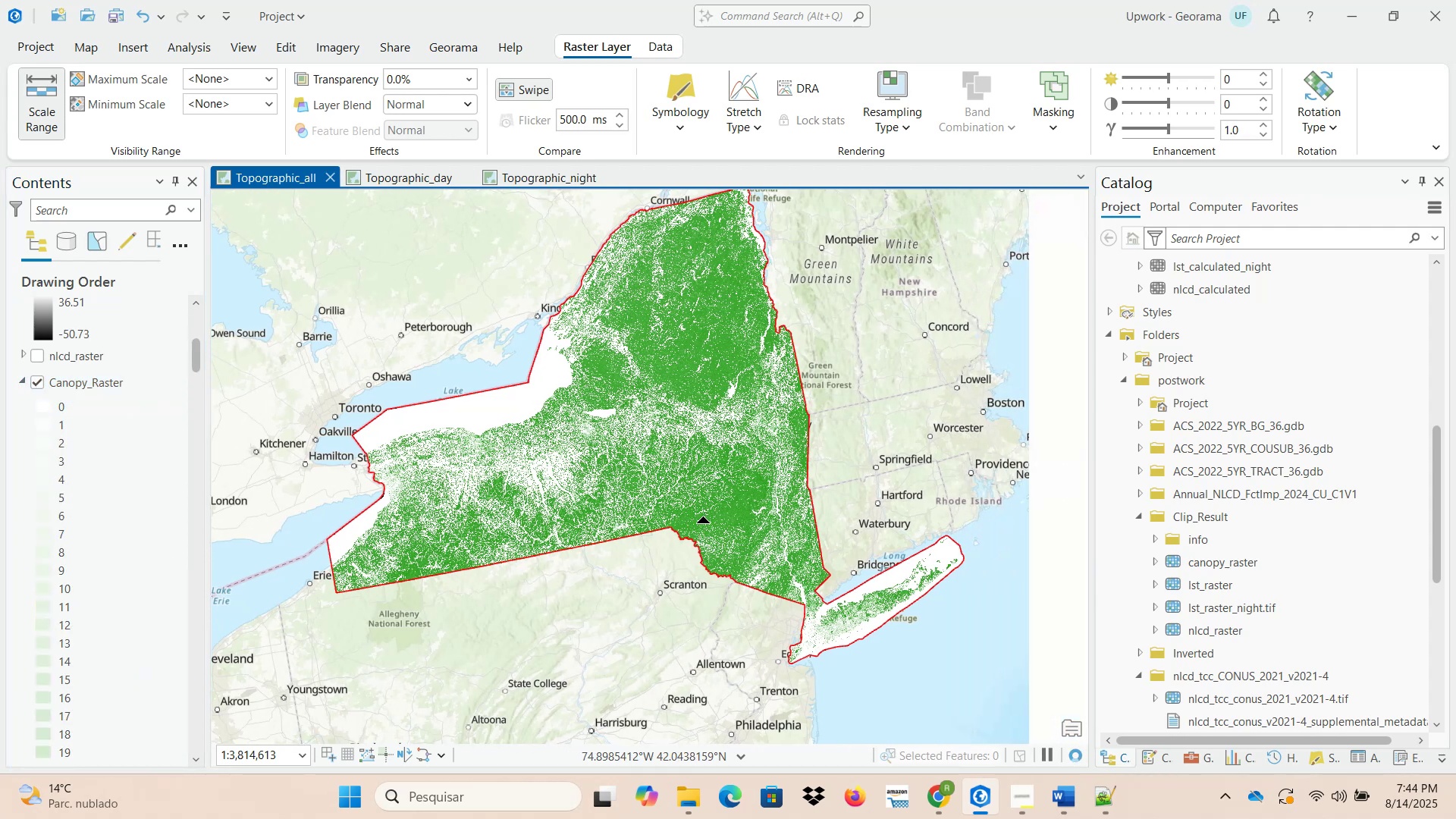 
wait(7.29)
 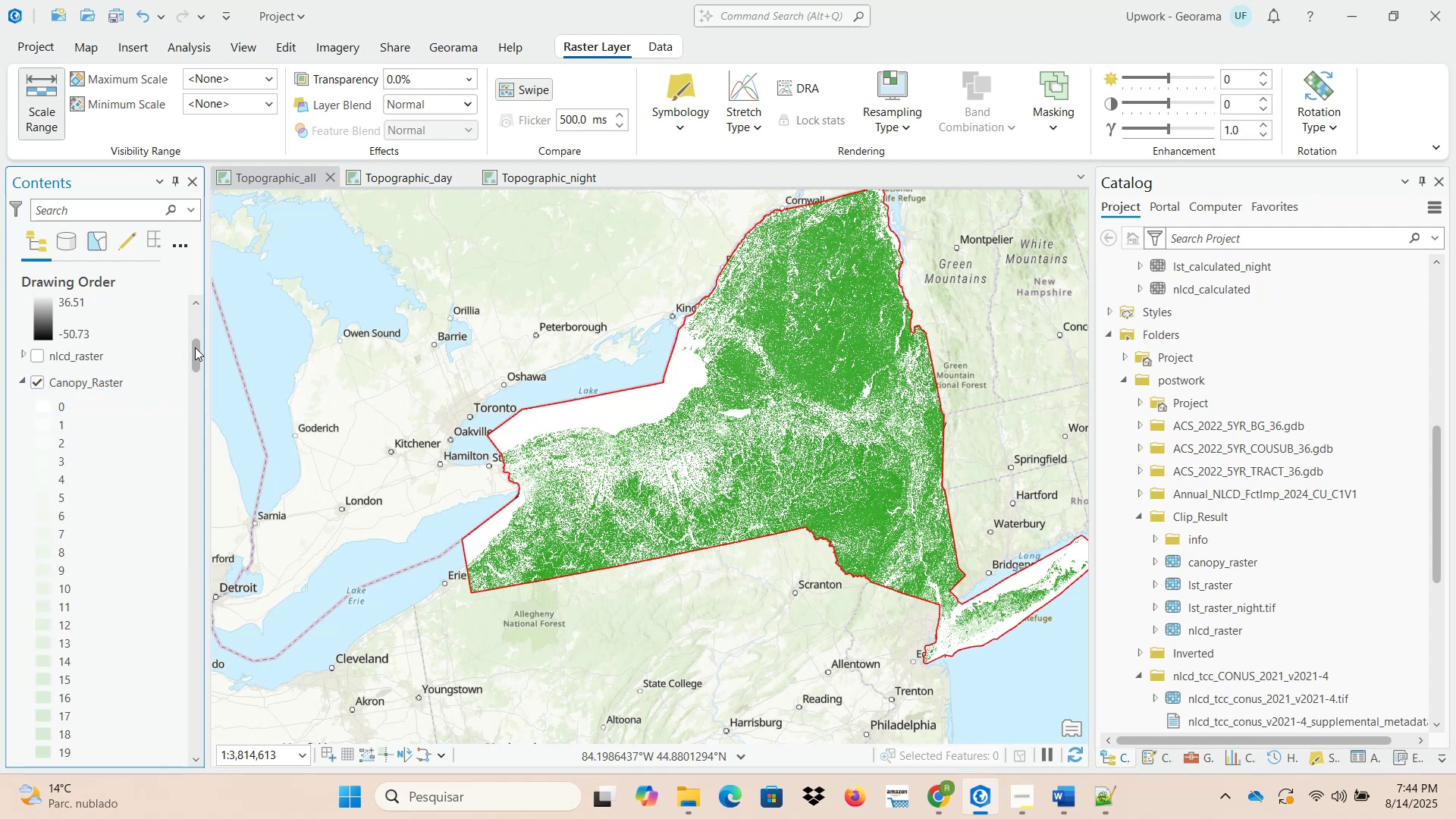 
scroll: coordinate [799, 604], scroll_direction: up, amount: 2.0
 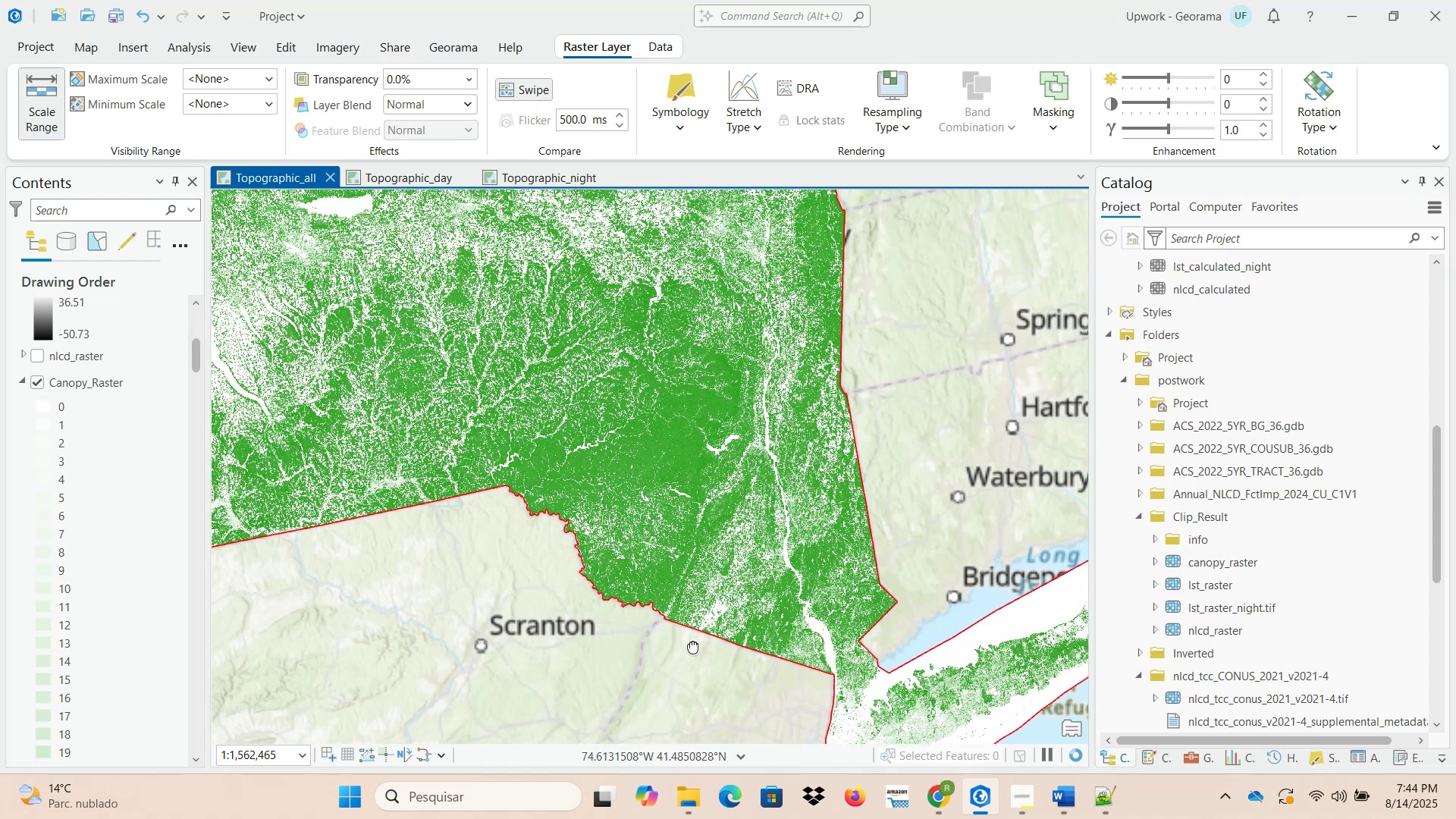 
scroll: coordinate [670, 635], scroll_direction: down, amount: 1.0
 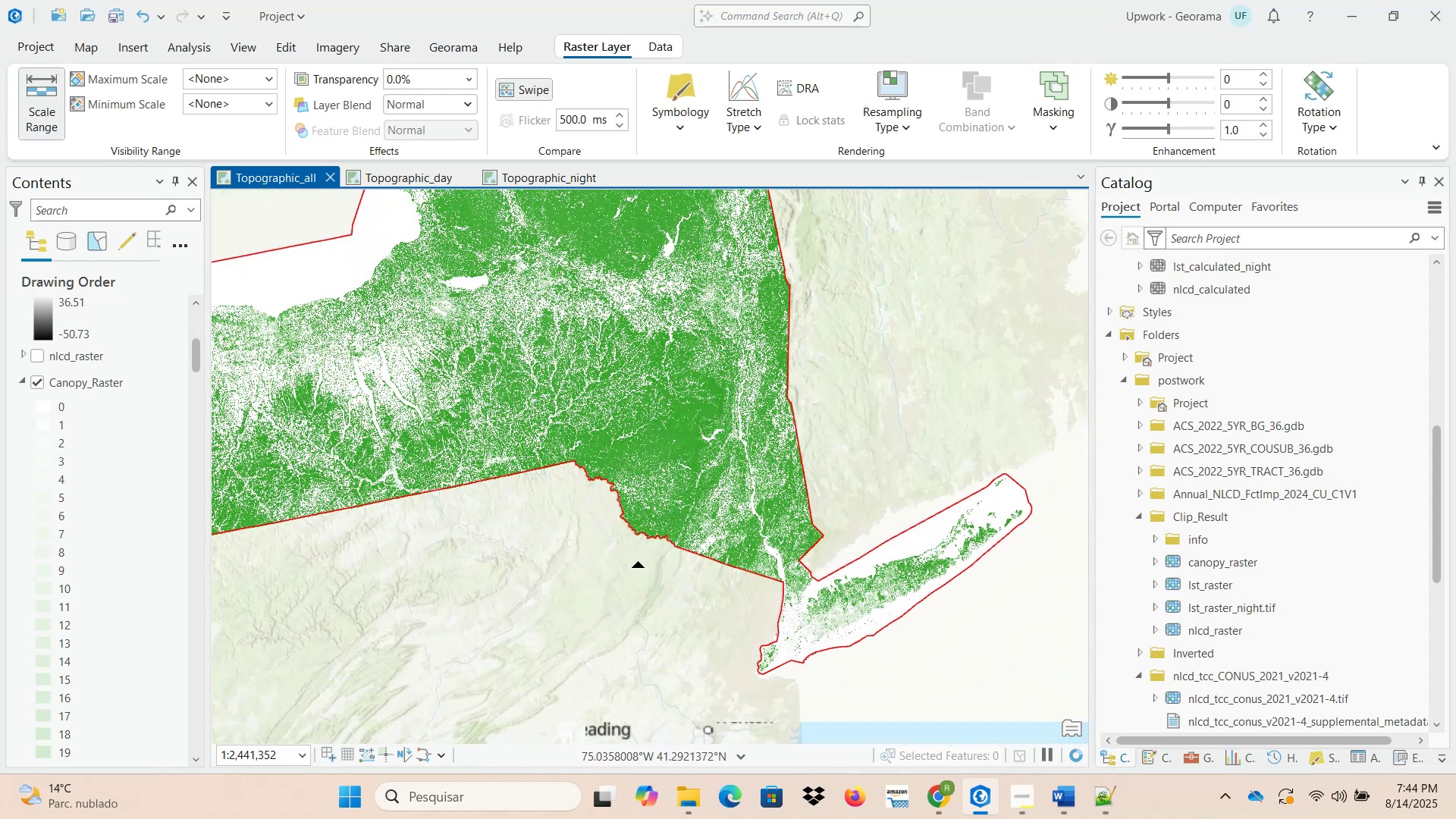 
wait(5.09)
 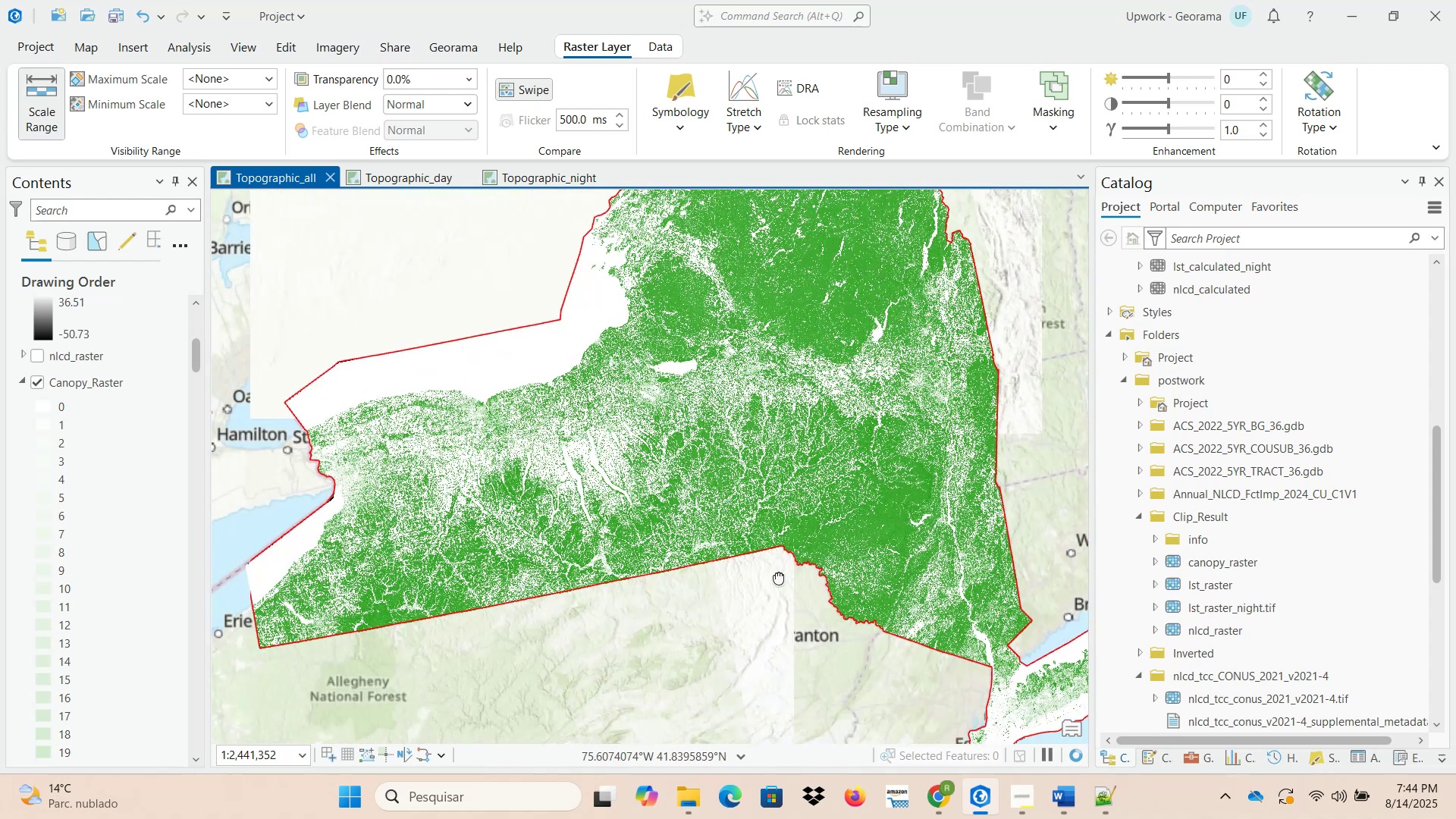 
scroll: coordinate [579, 275], scroll_direction: up, amount: 9.0
 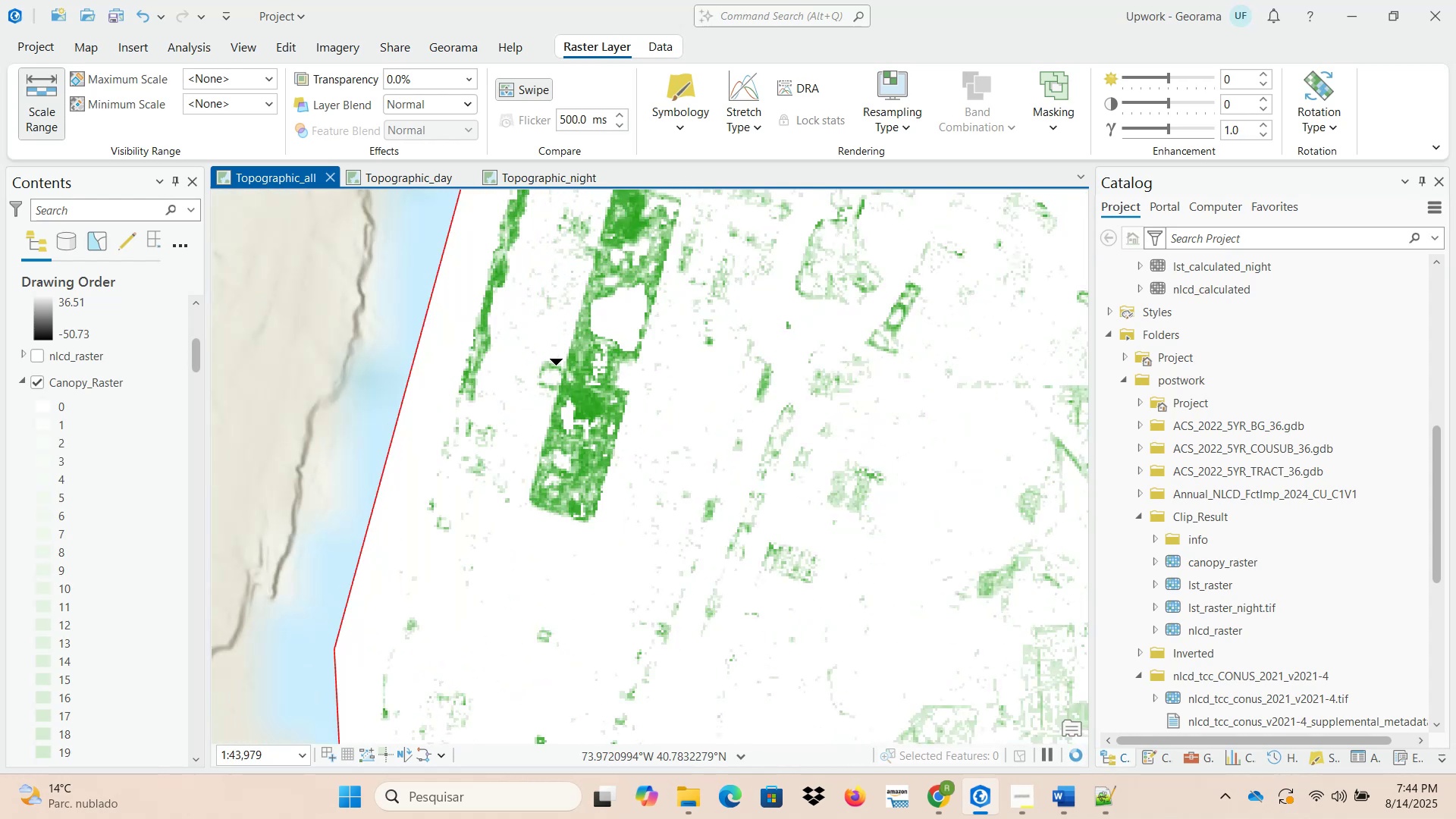 
scroll: coordinate [600, 470], scroll_direction: down, amount: 6.0
 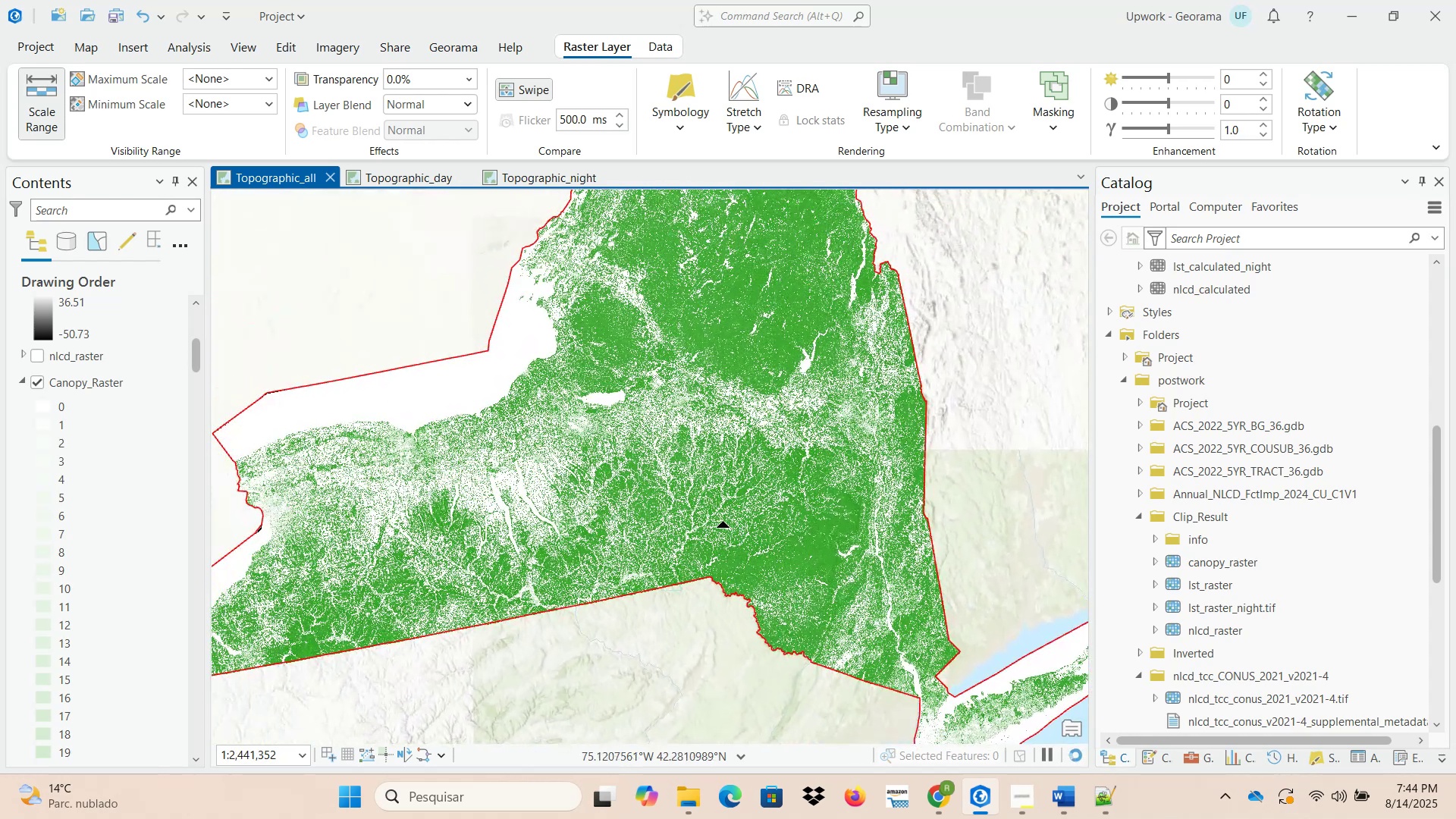 
scroll: coordinate [769, 543], scroll_direction: up, amount: 2.0
 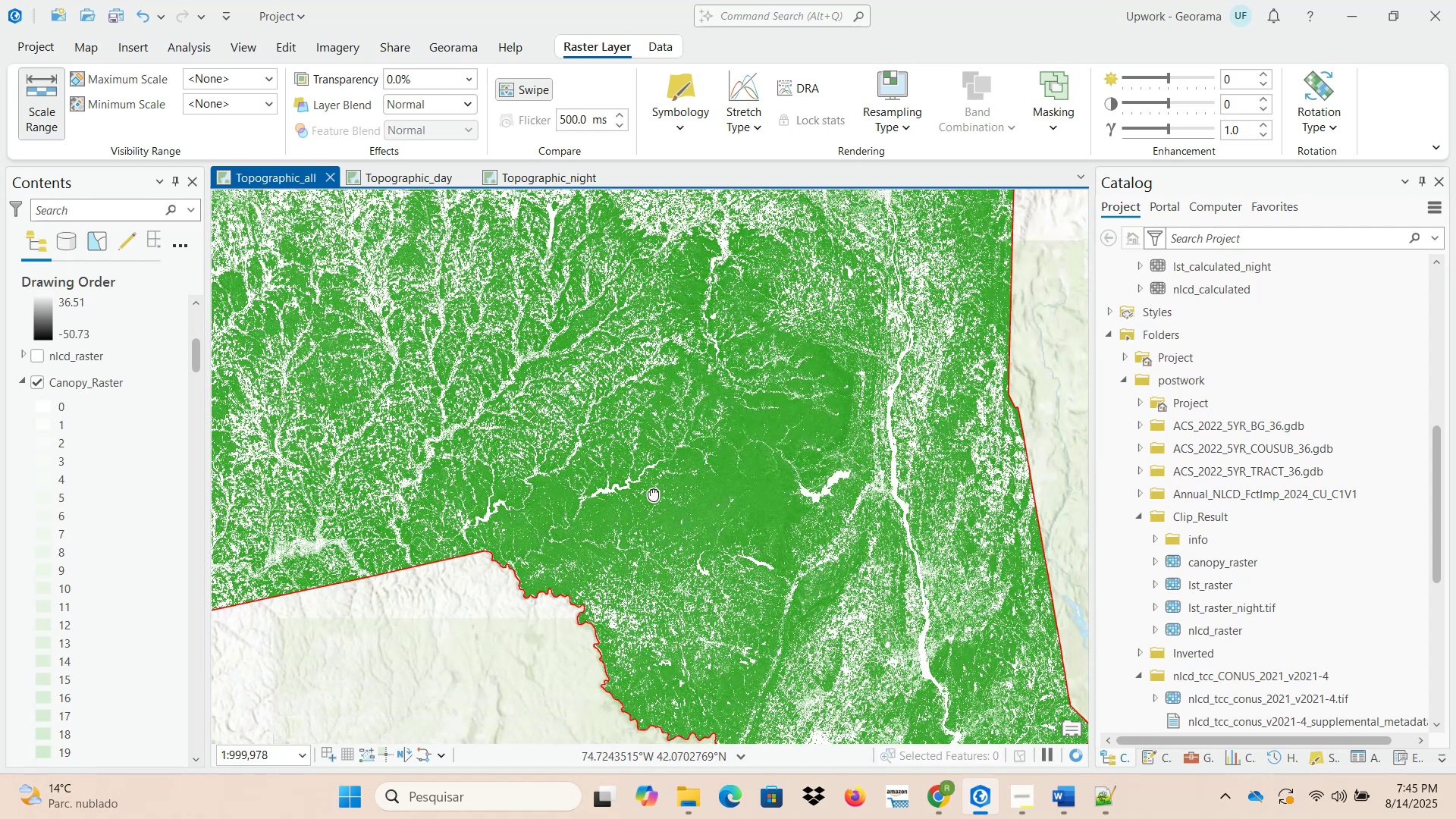 
scroll: coordinate [611, 494], scroll_direction: down, amount: 3.0
 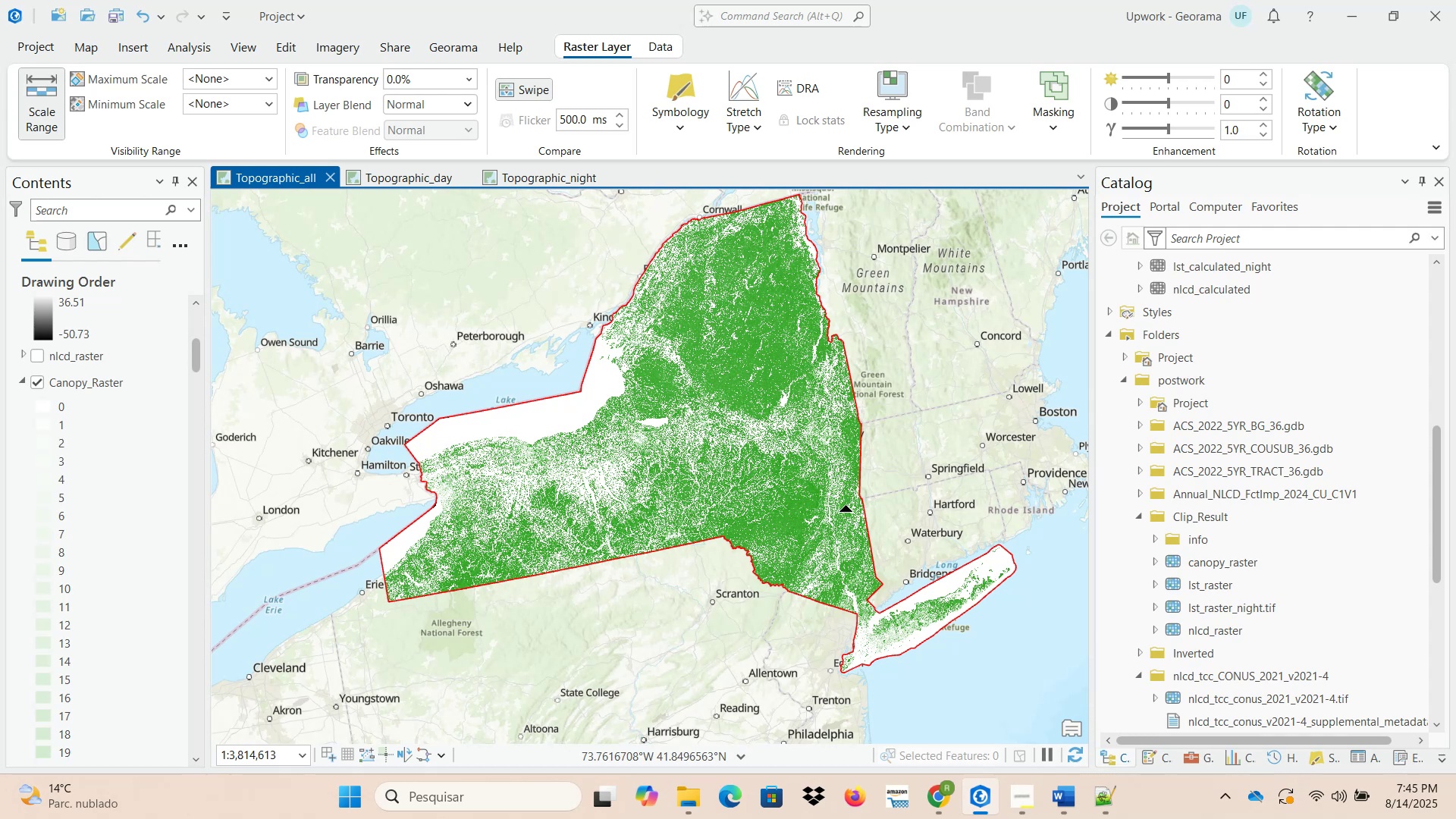 
wait(7.51)
 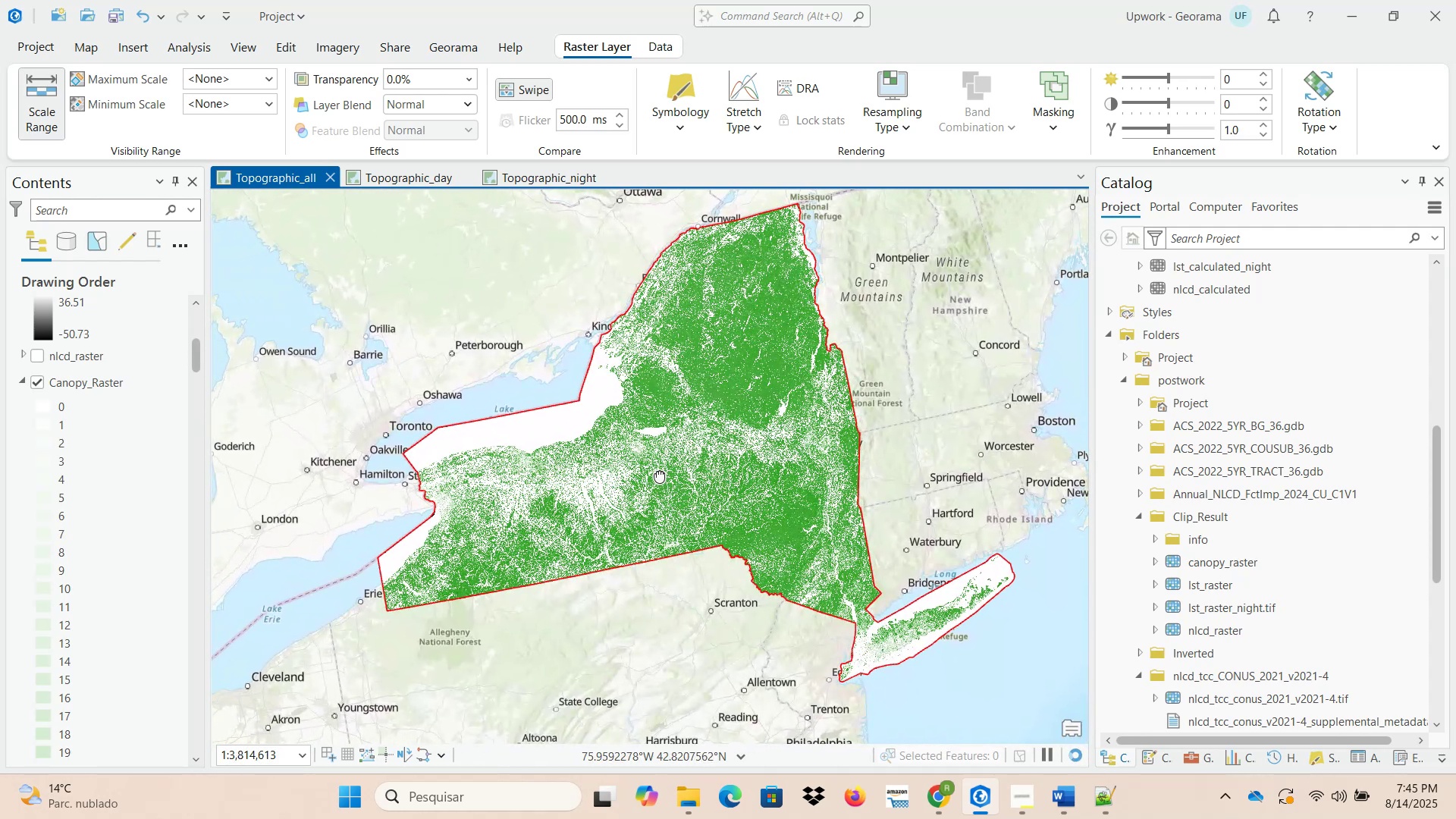 
scroll: coordinate [839, 576], scroll_direction: up, amount: 2.0
 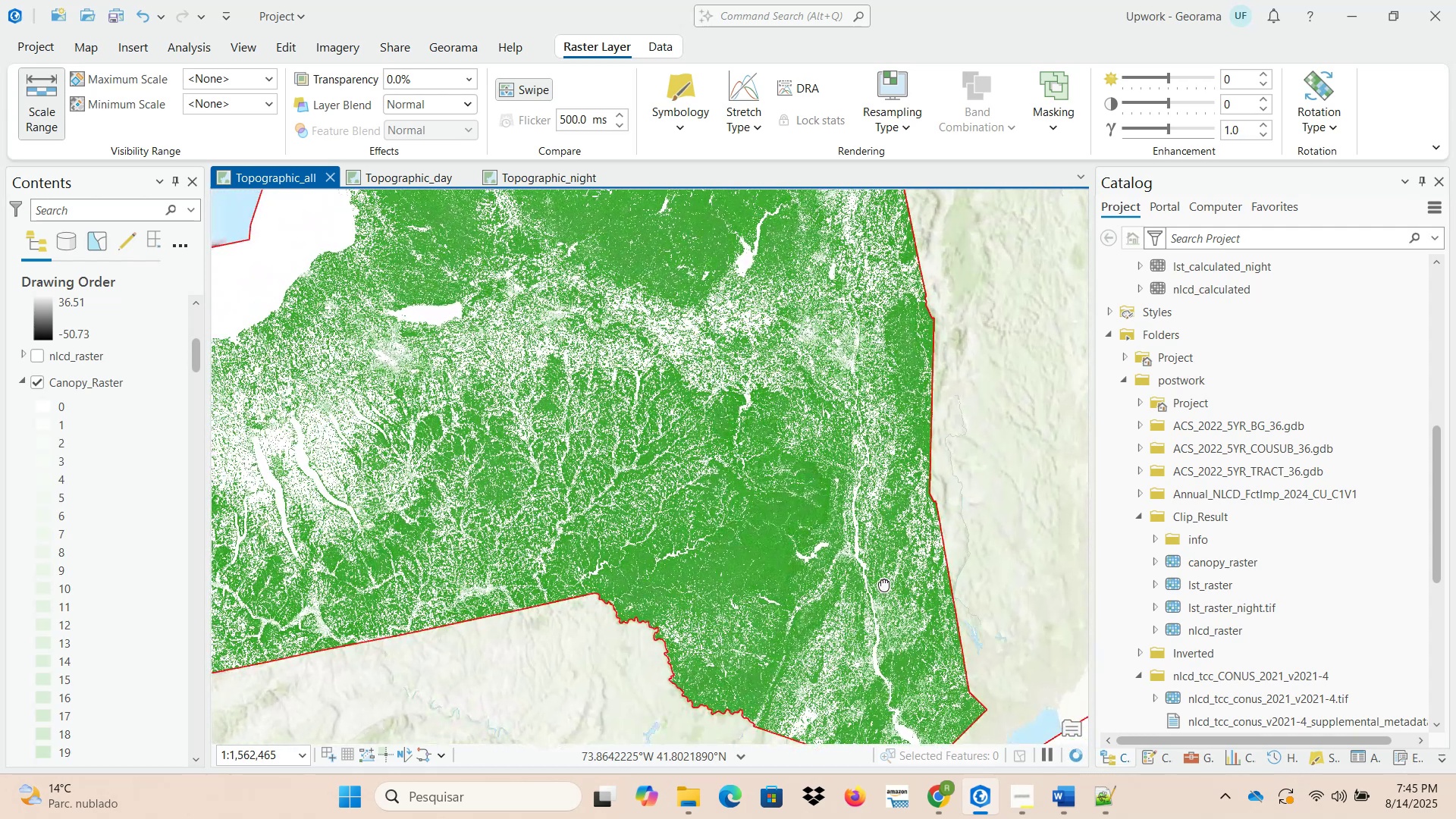 
scroll: coordinate [863, 570], scroll_direction: down, amount: 2.0
 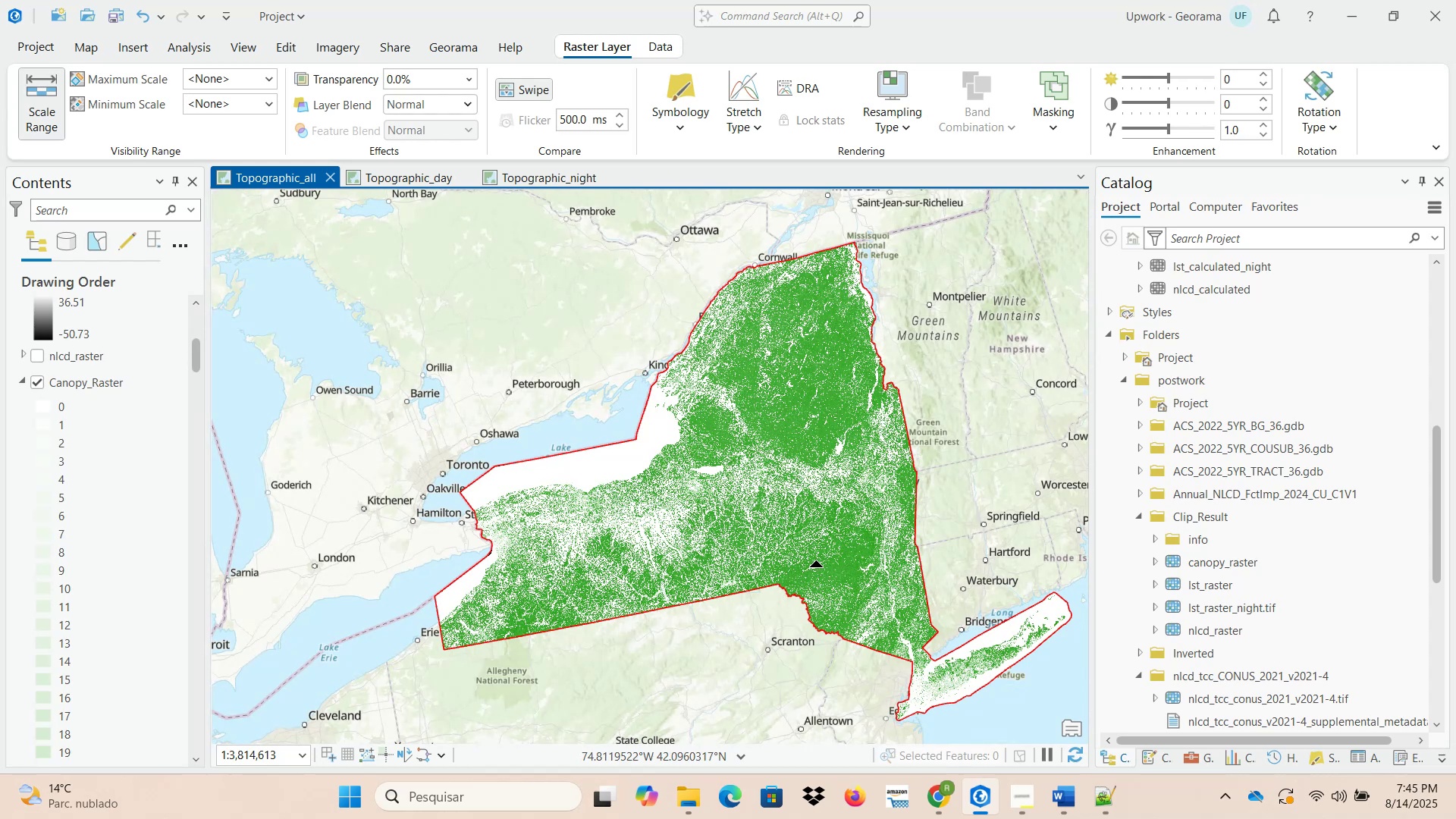 
wait(9.18)
 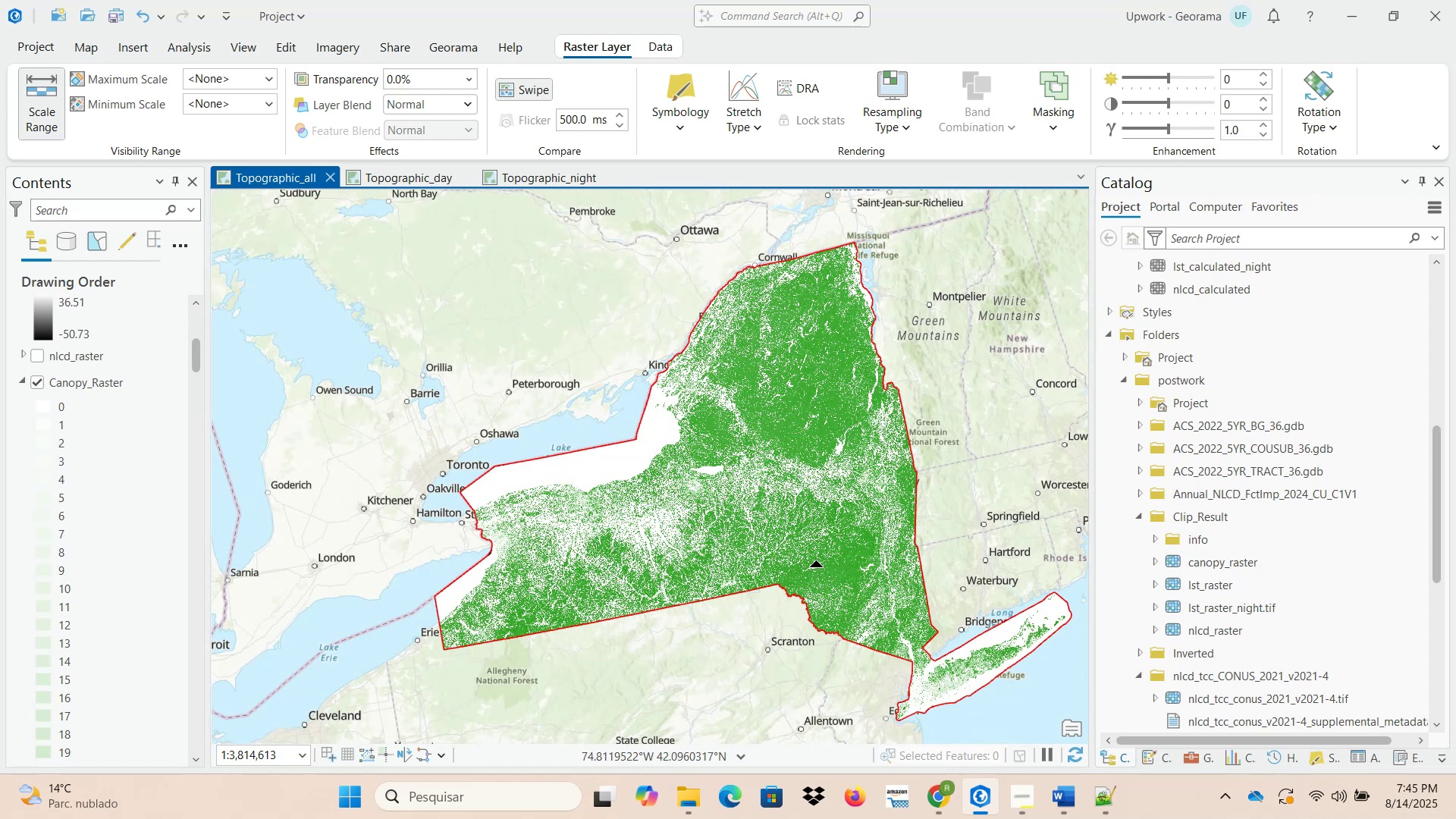 
scroll: coordinate [144, 447], scroll_direction: down, amount: 11.0
 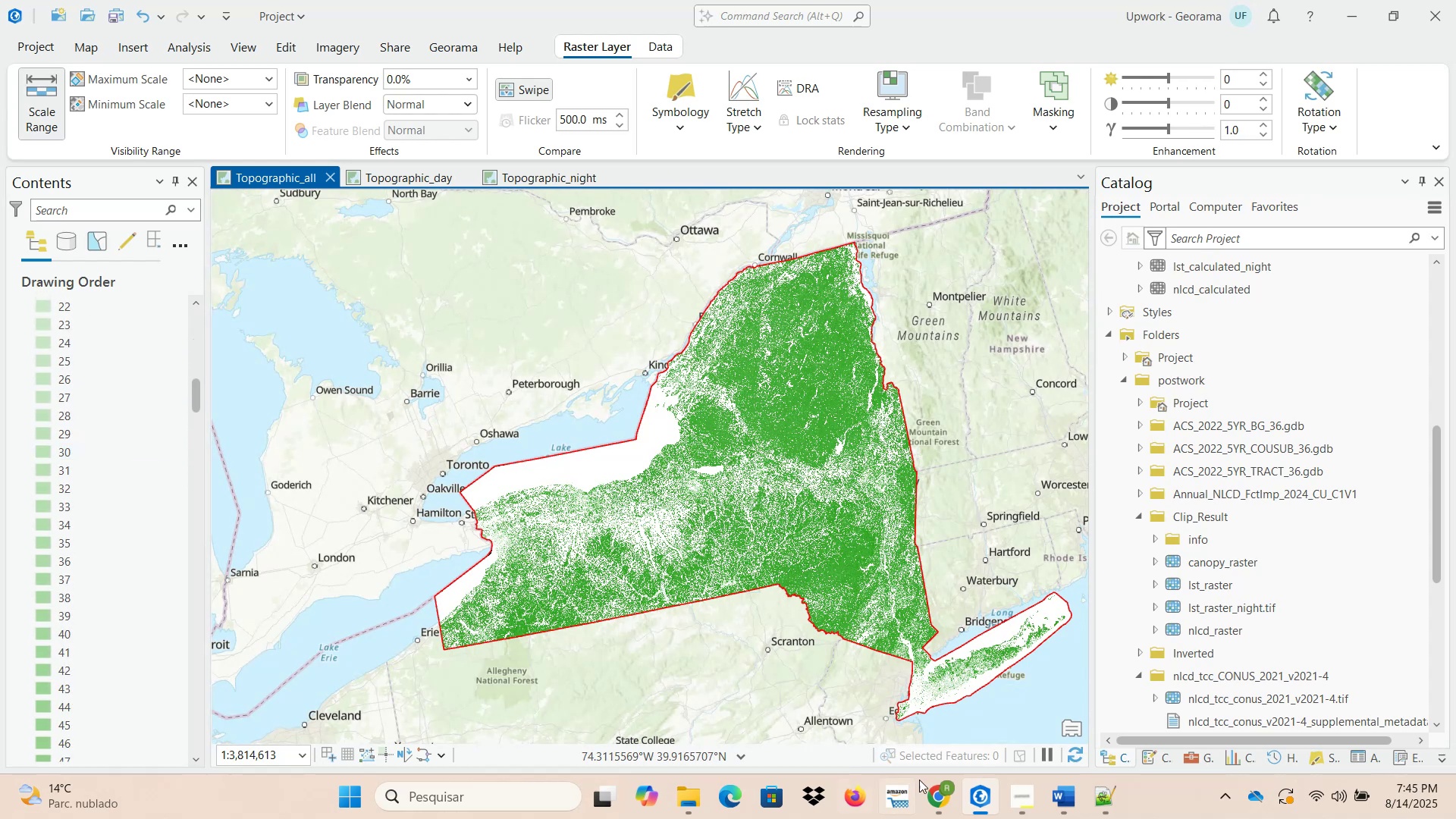 
left_click([940, 791])
 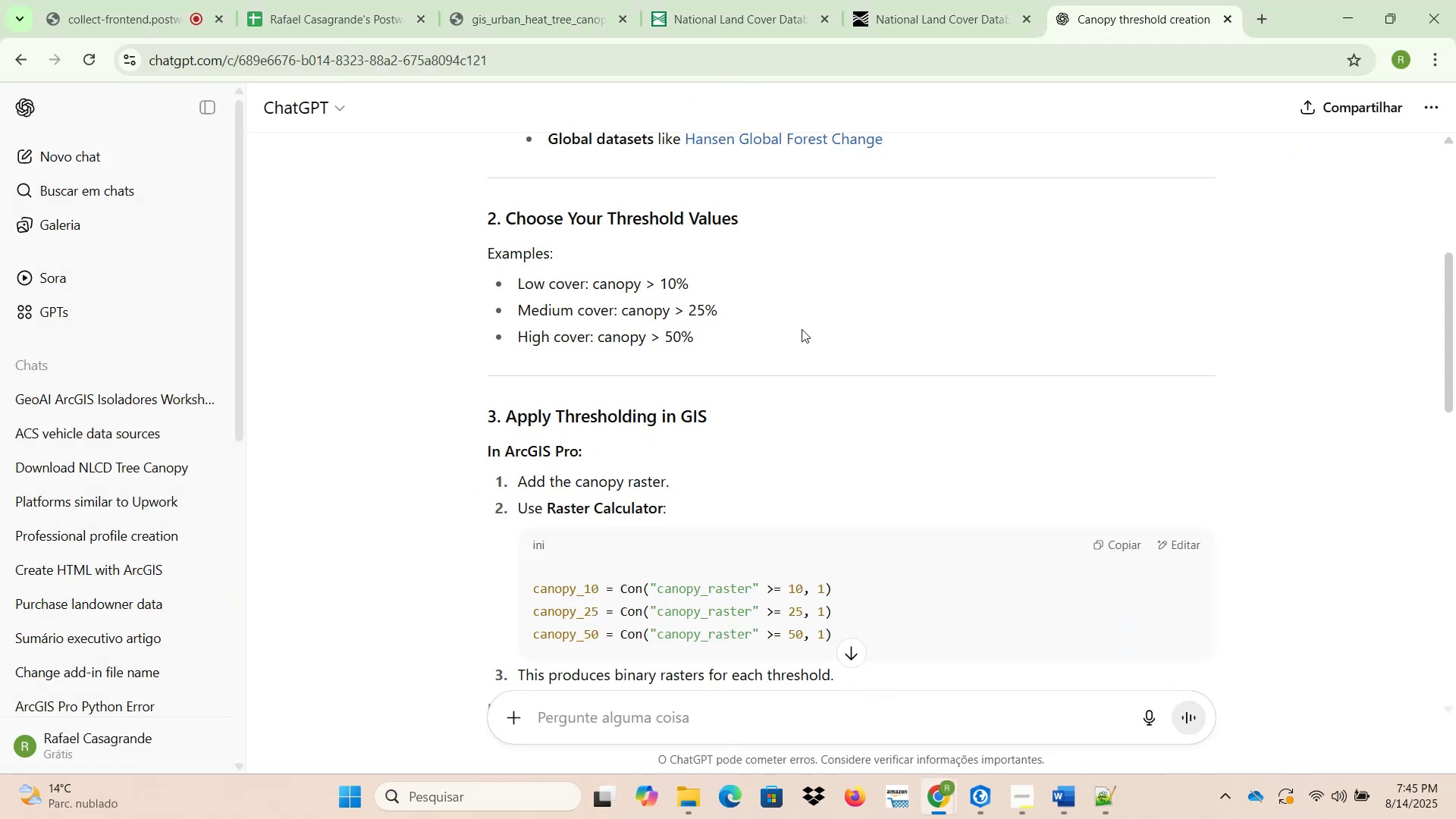 
wait(15.21)
 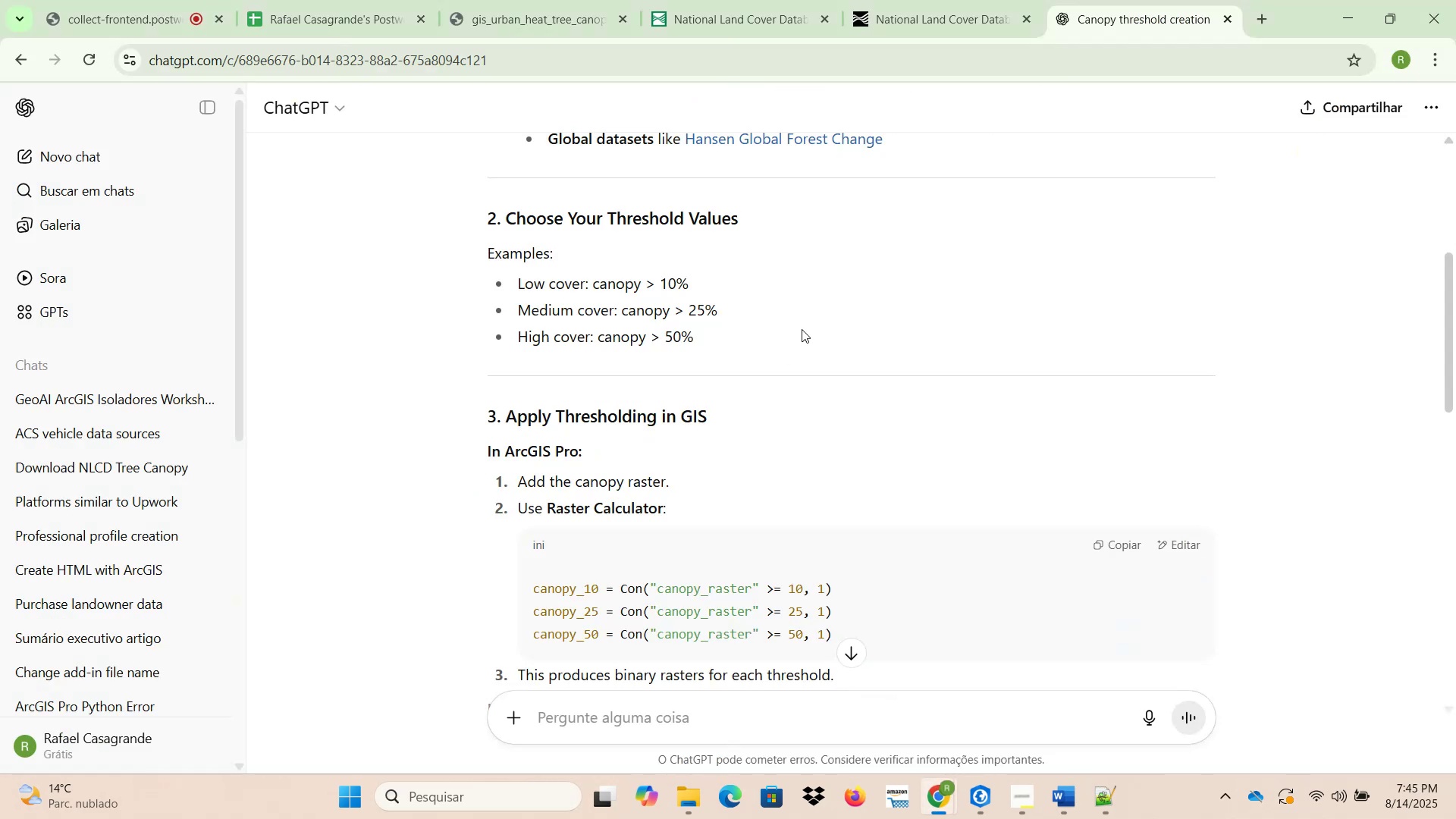 
left_click([555, 5])
 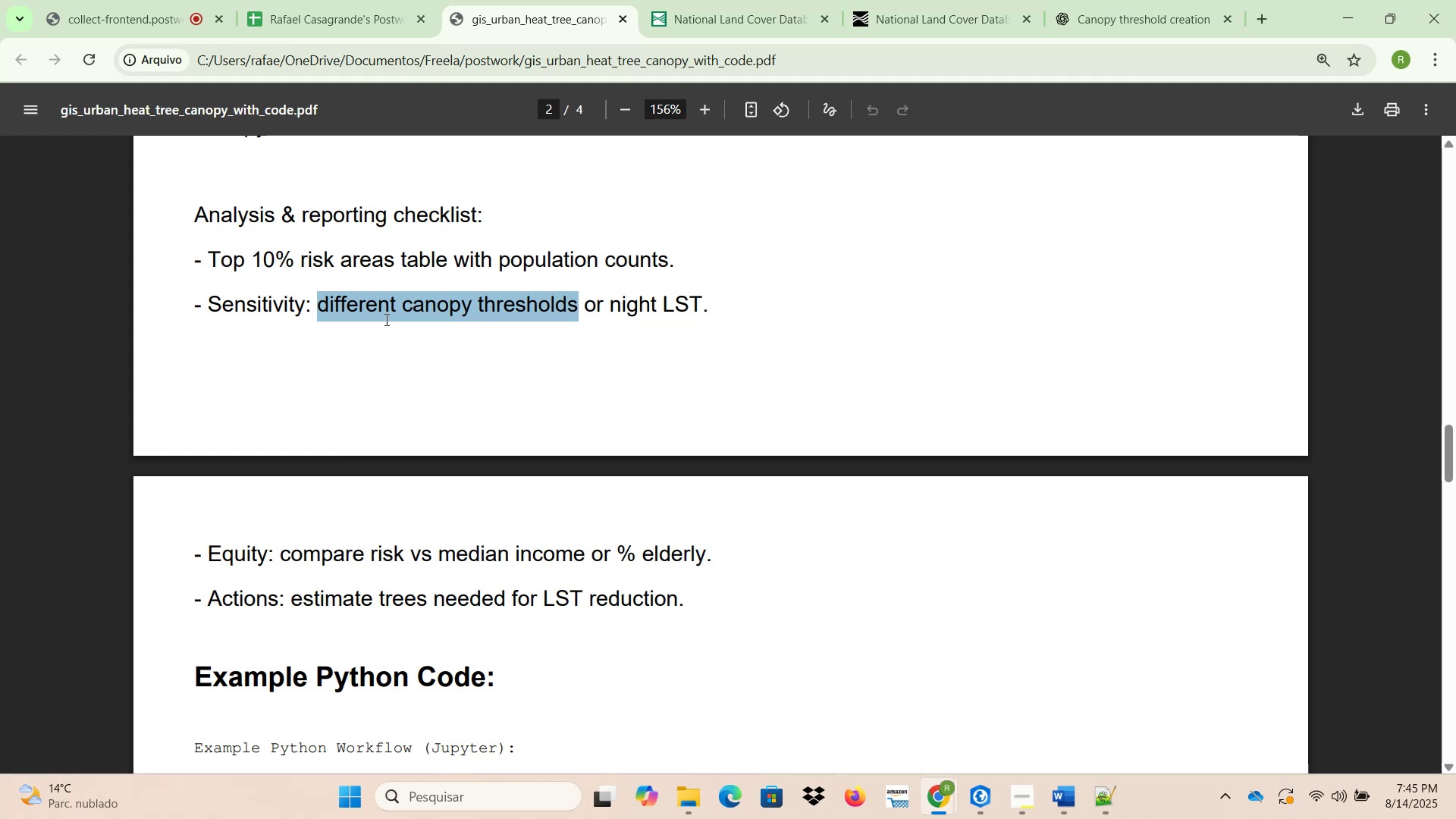 
wait(15.78)
 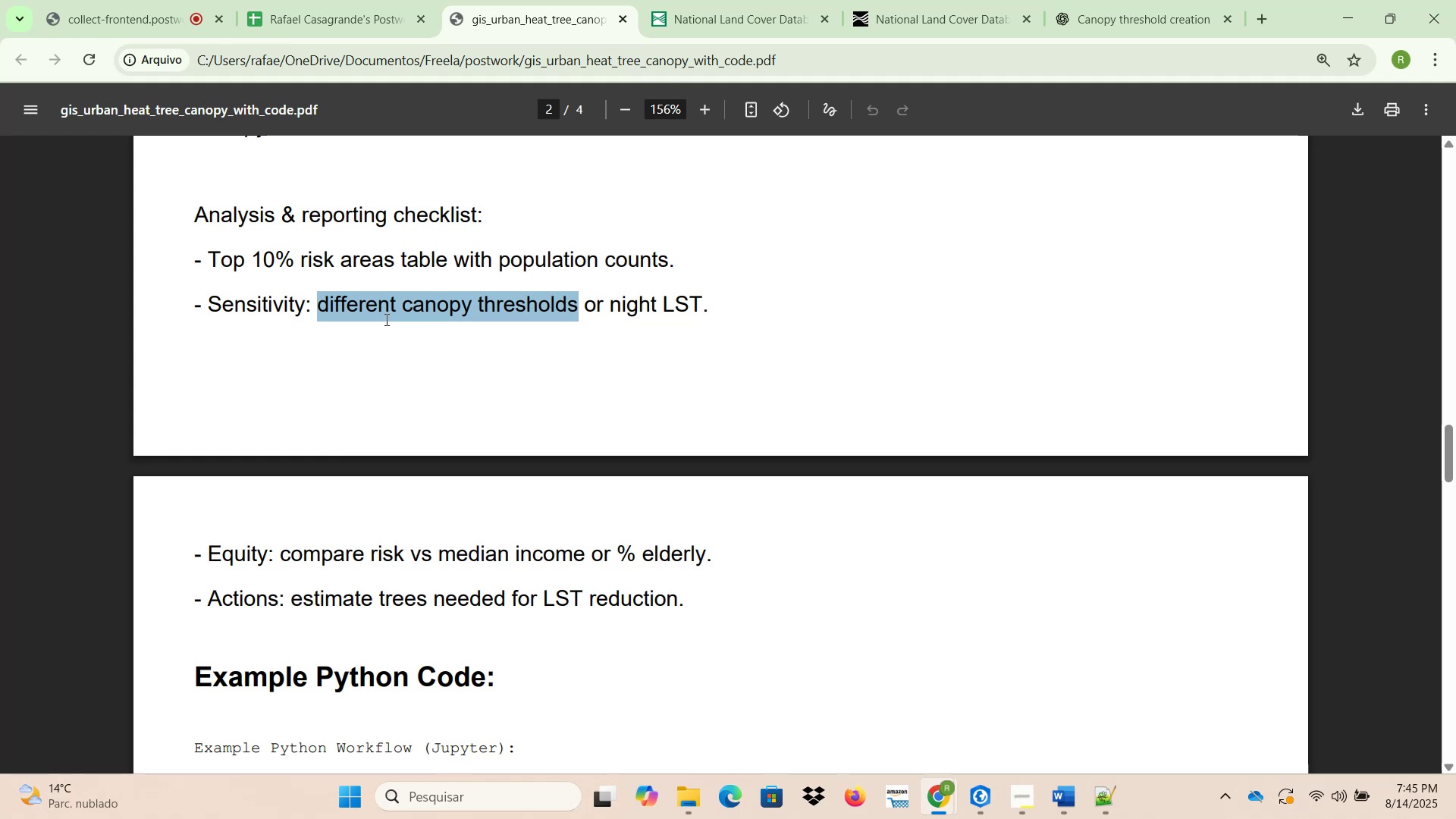 
left_click([1172, 8])
 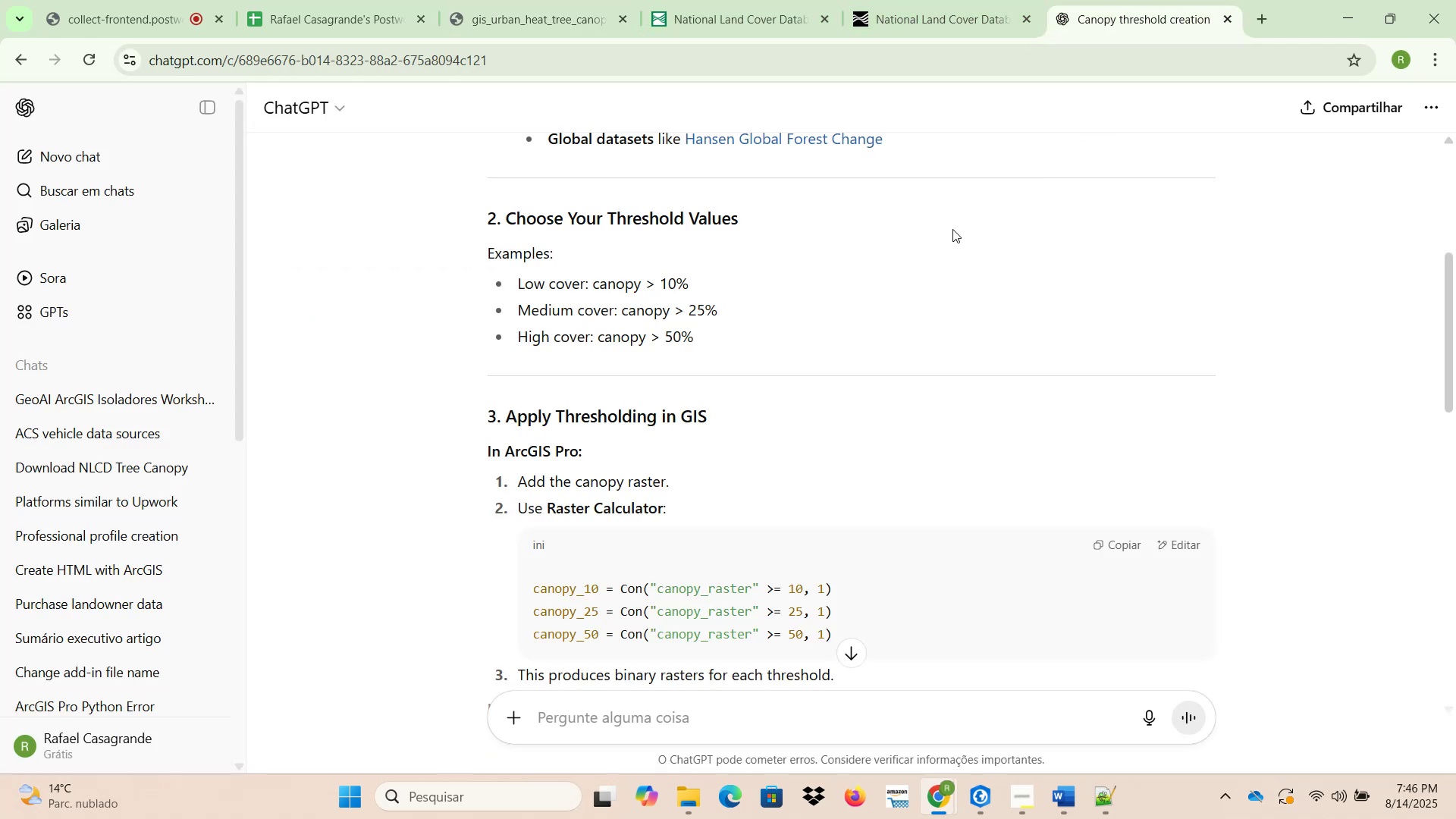 
wait(9.87)
 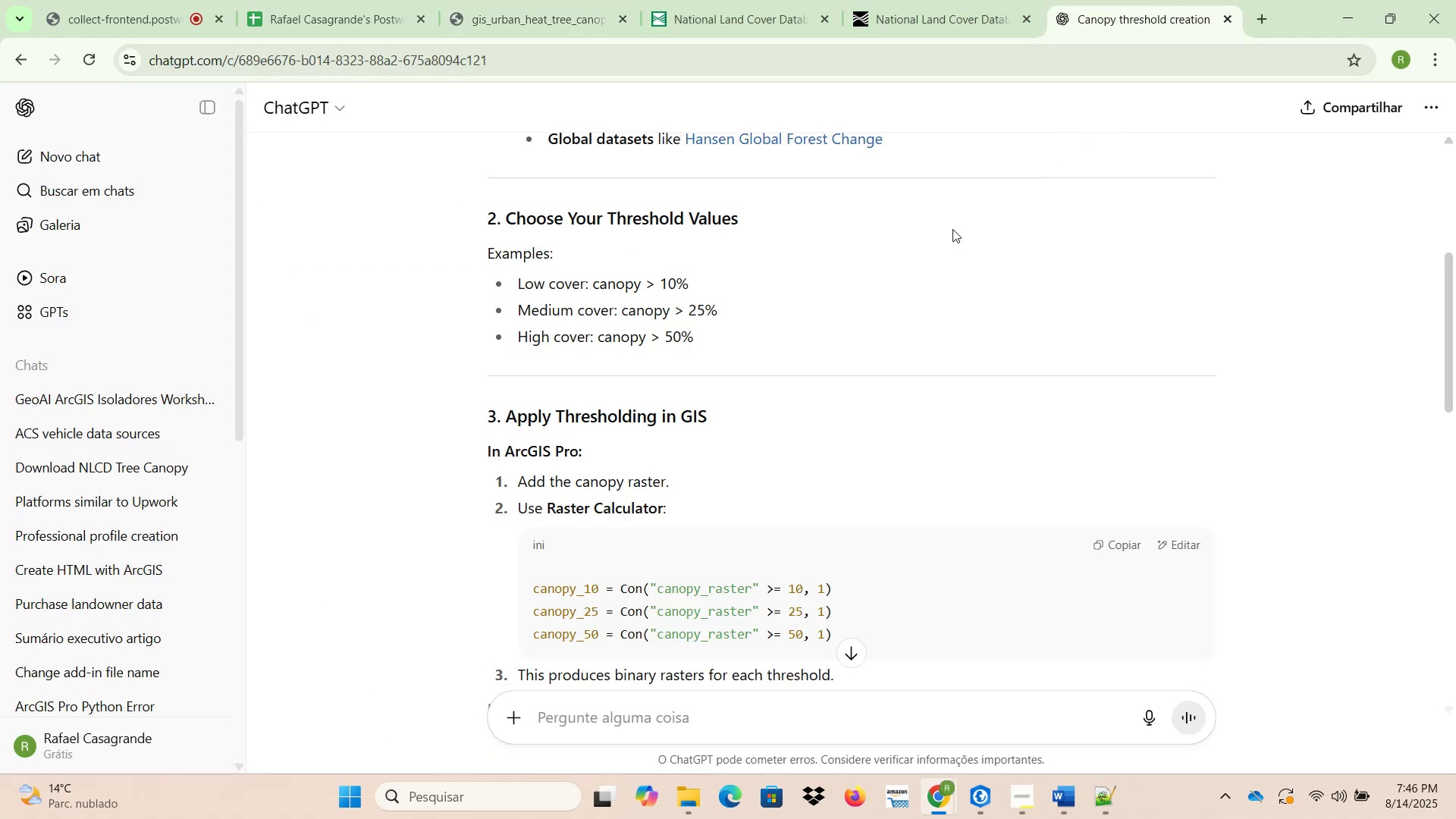 
left_click([972, 803])
 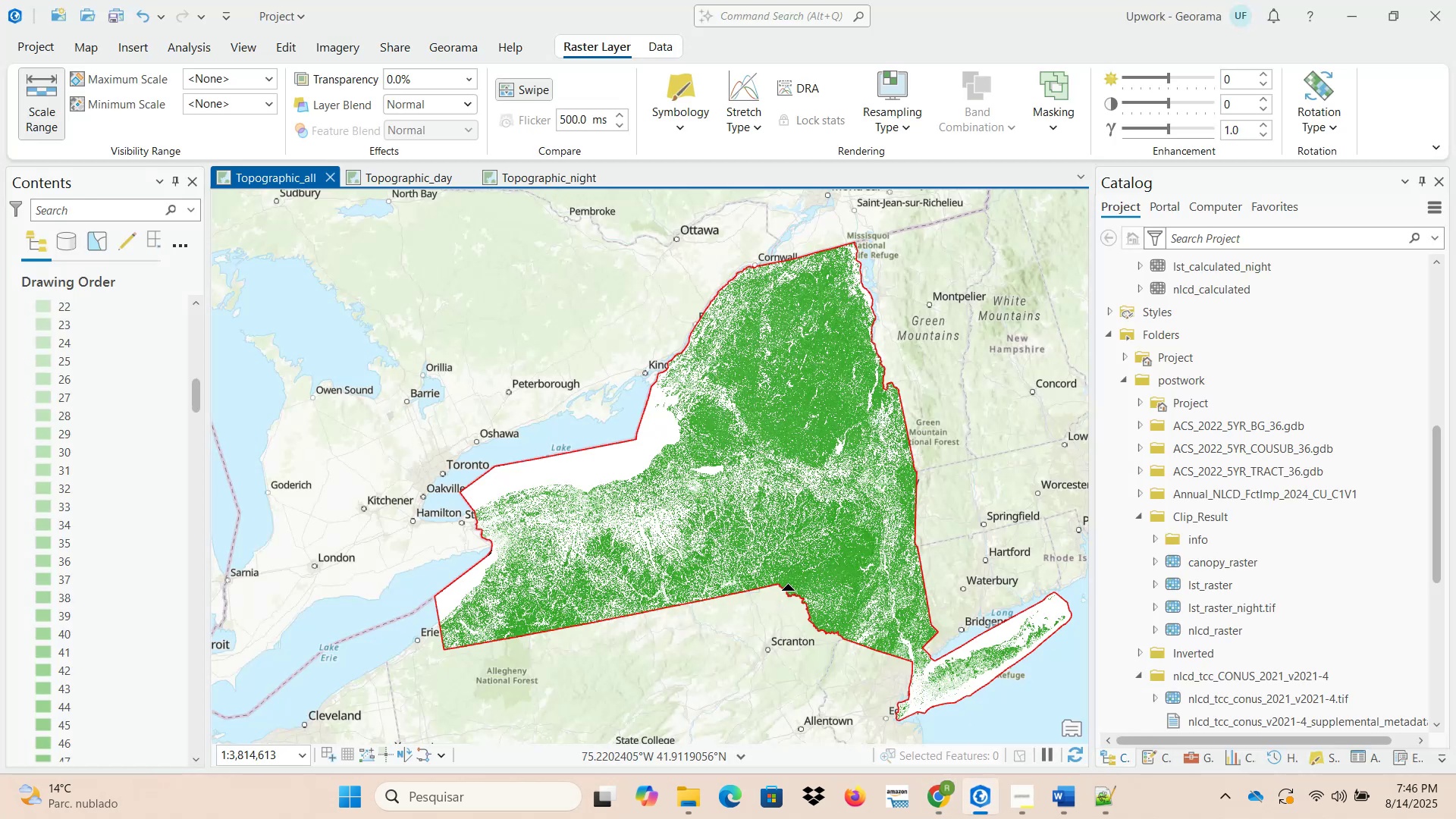 
wait(6.14)
 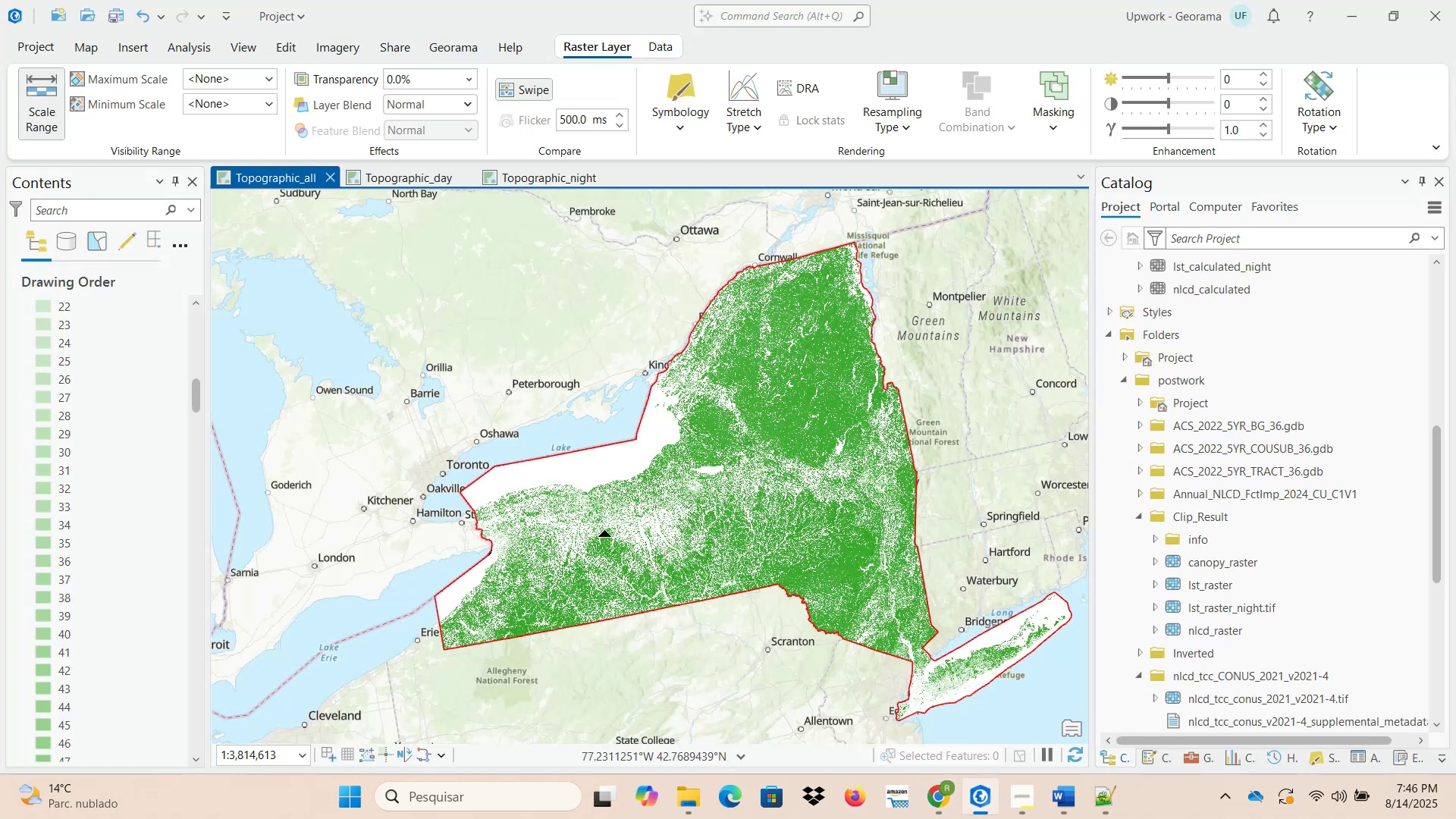 
scroll: coordinate [476, 532], scroll_direction: up, amount: 12.0
 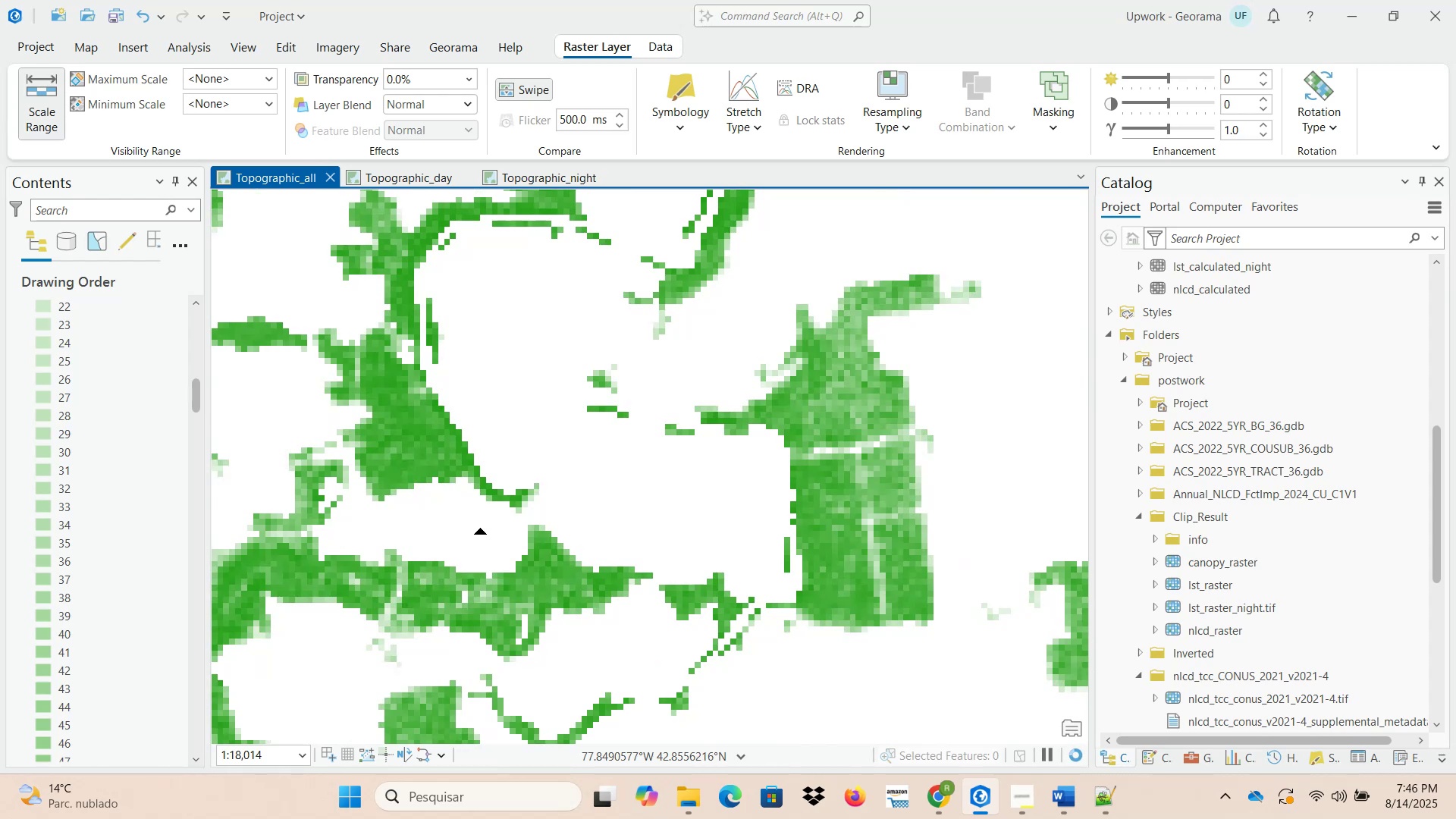 
scroll: coordinate [493, 536], scroll_direction: down, amount: 11.0
 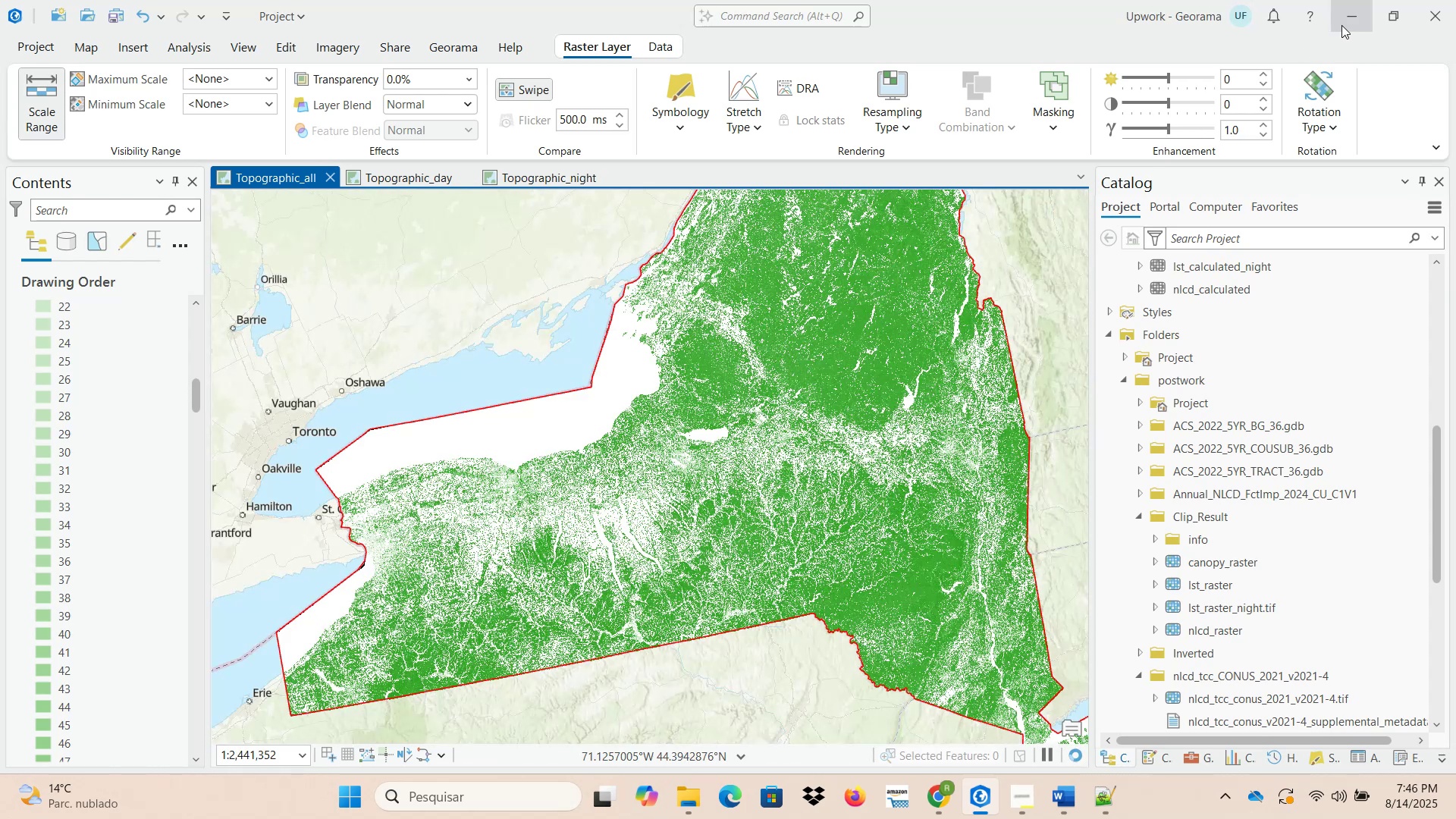 
wait(5.96)
 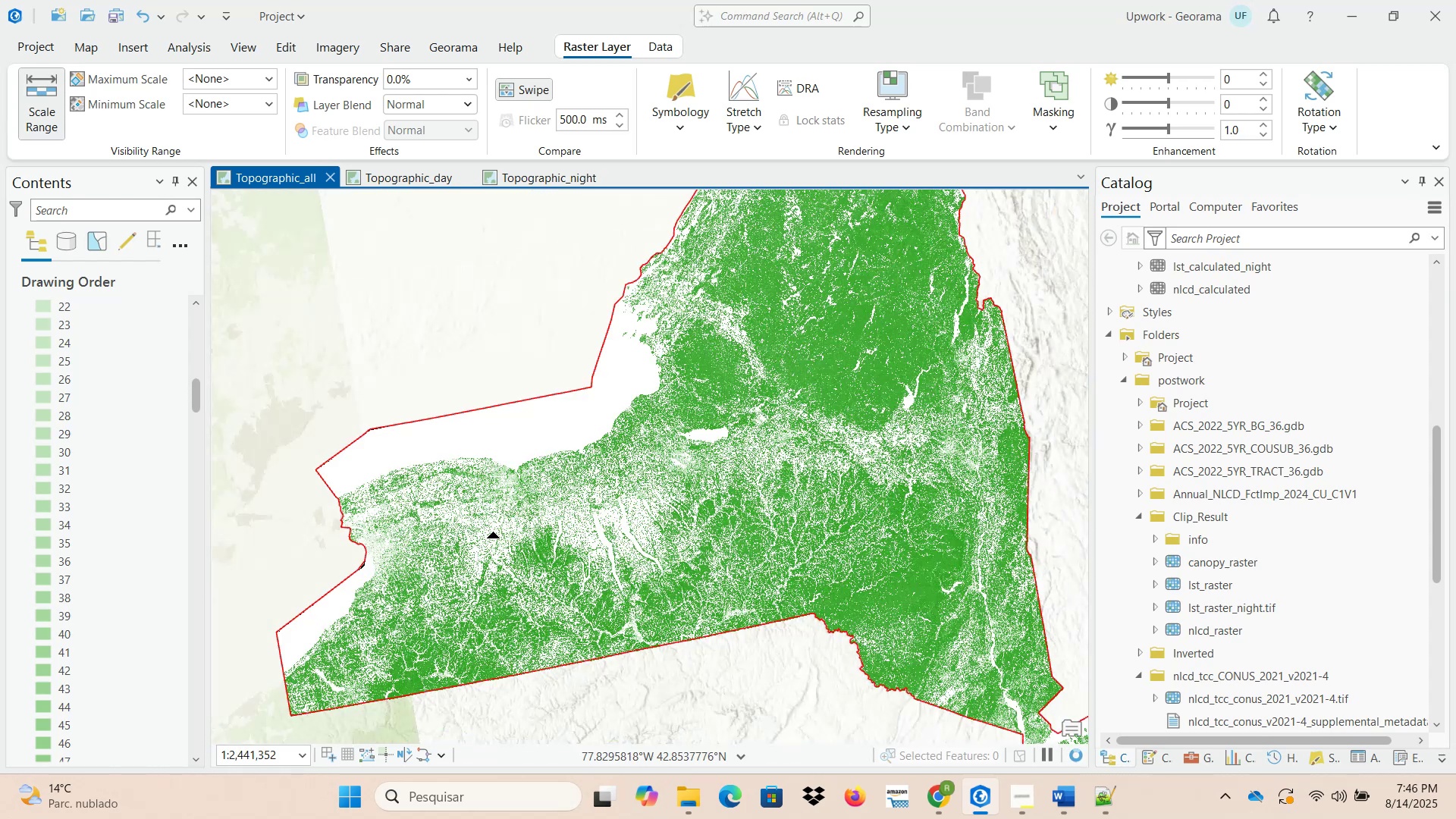 
left_click([1341, 25])
 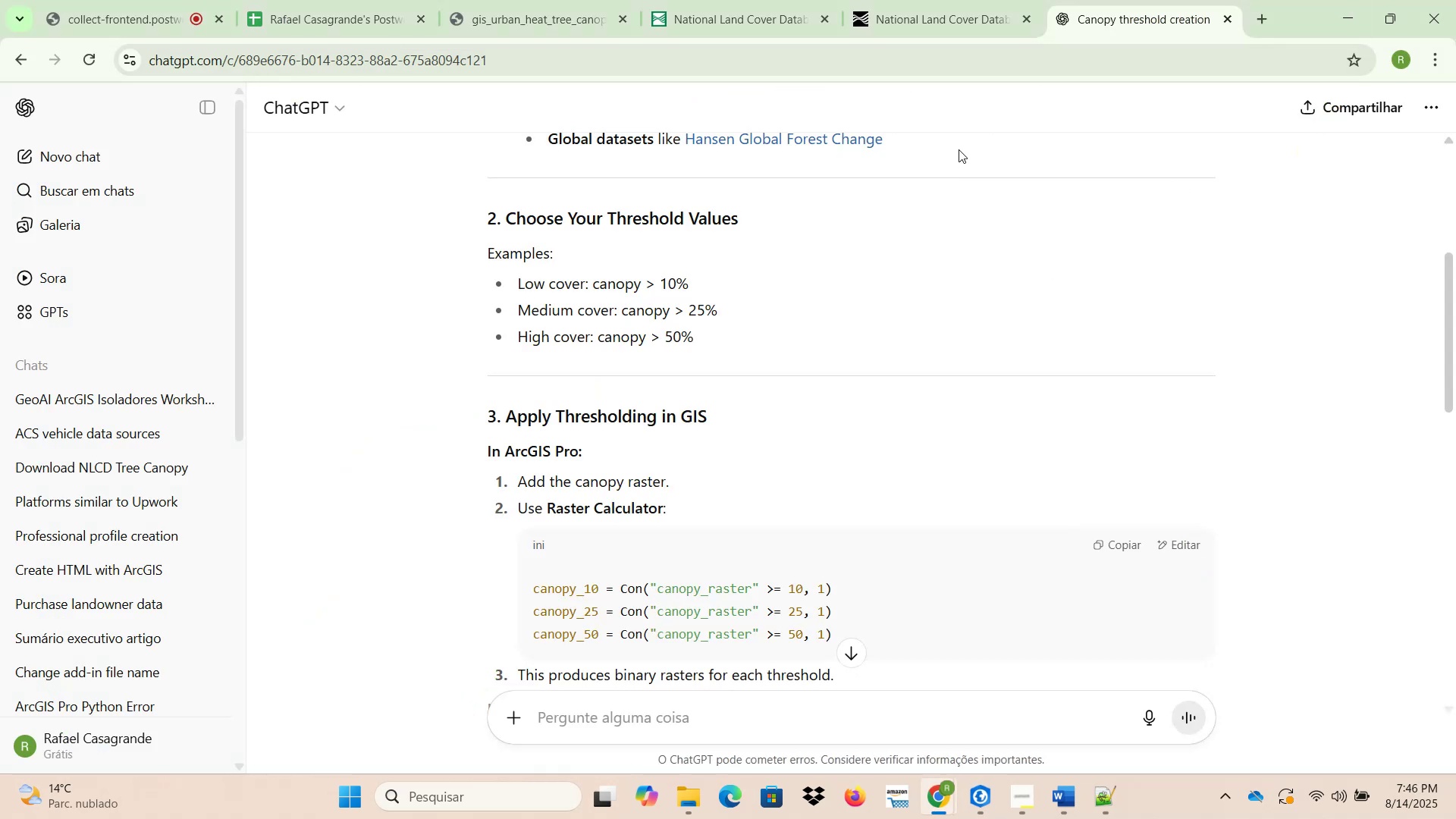 
wait(11.93)
 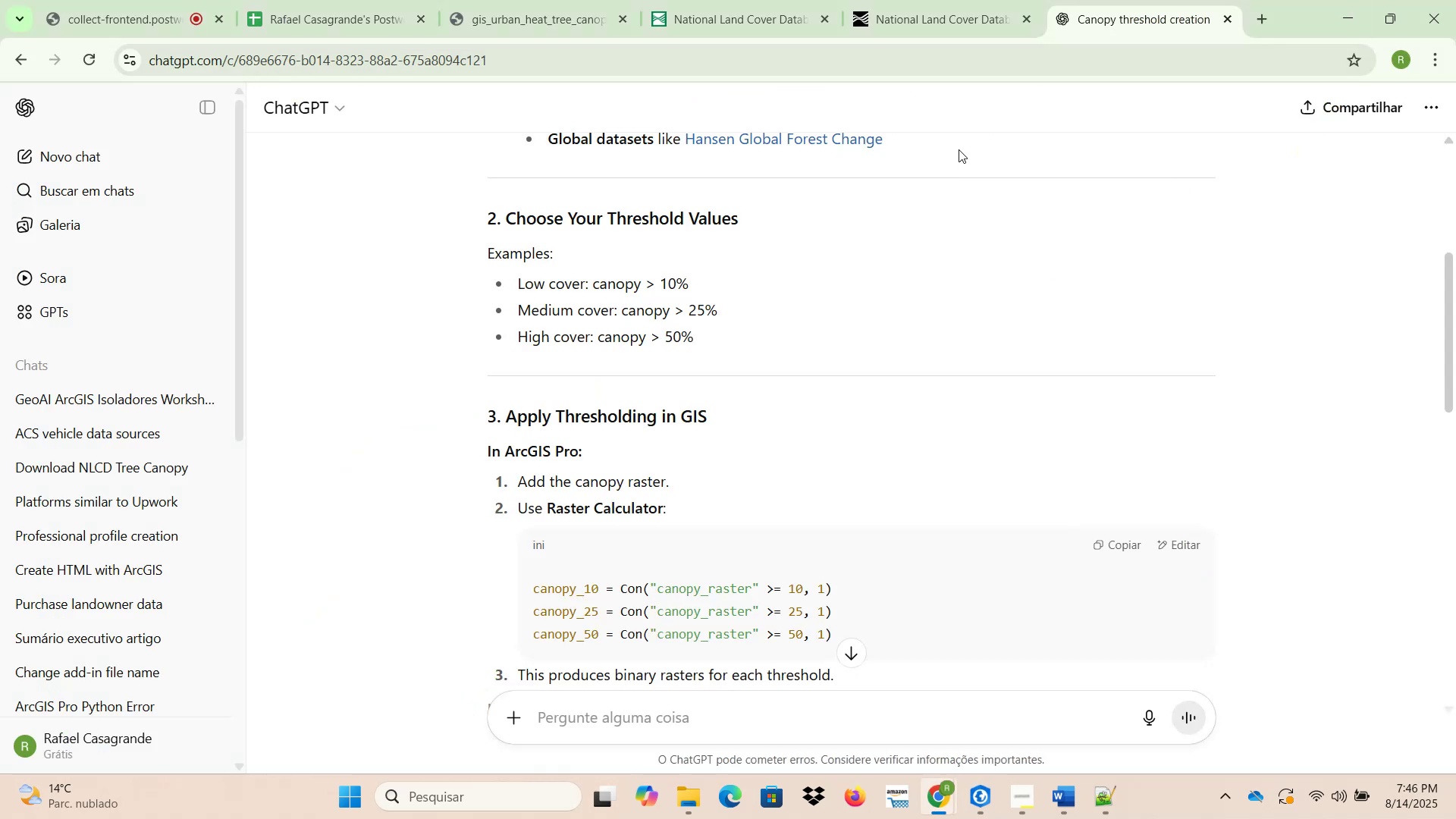 
left_click([965, 7])
 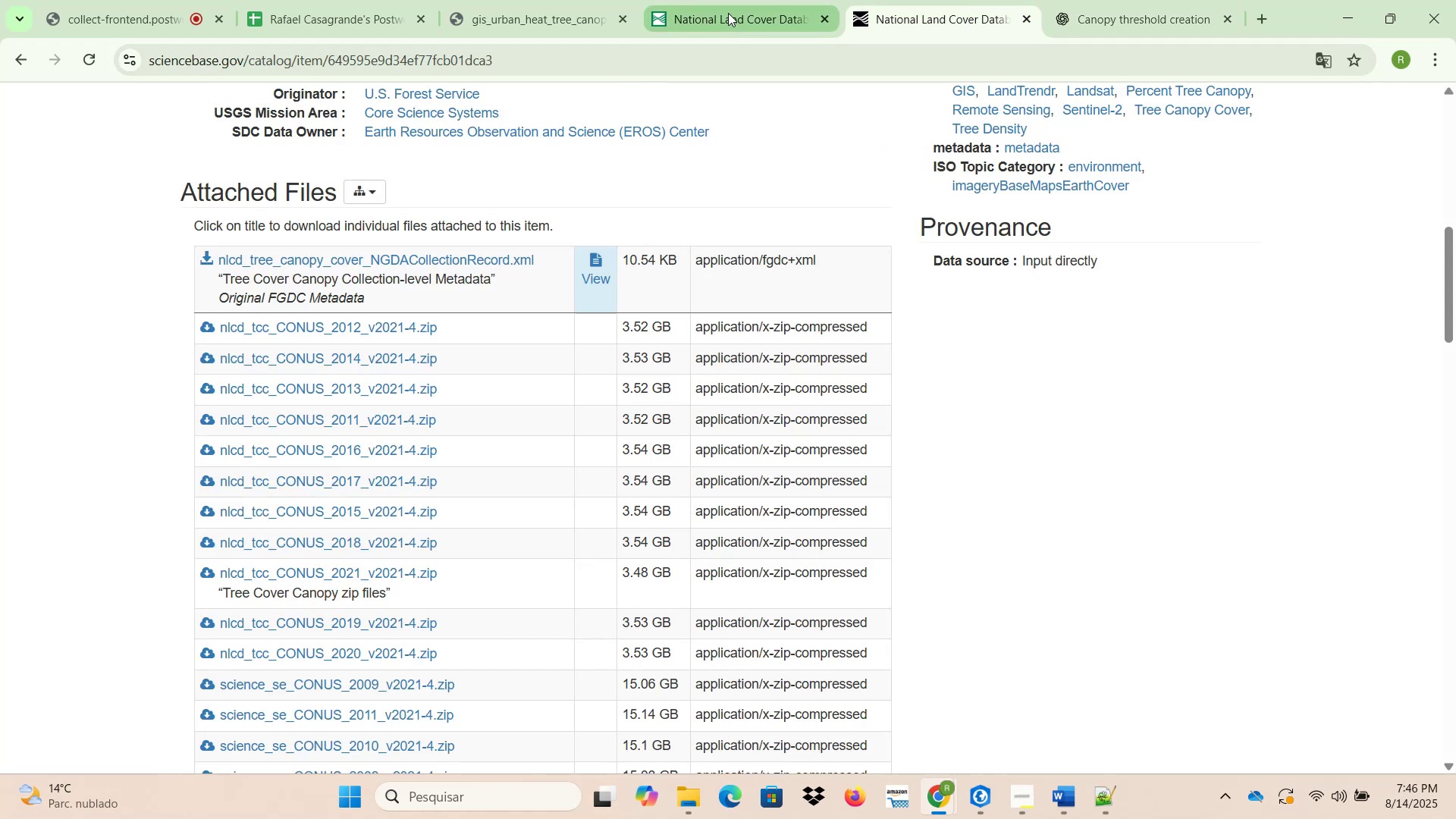 
left_click([536, 11])
 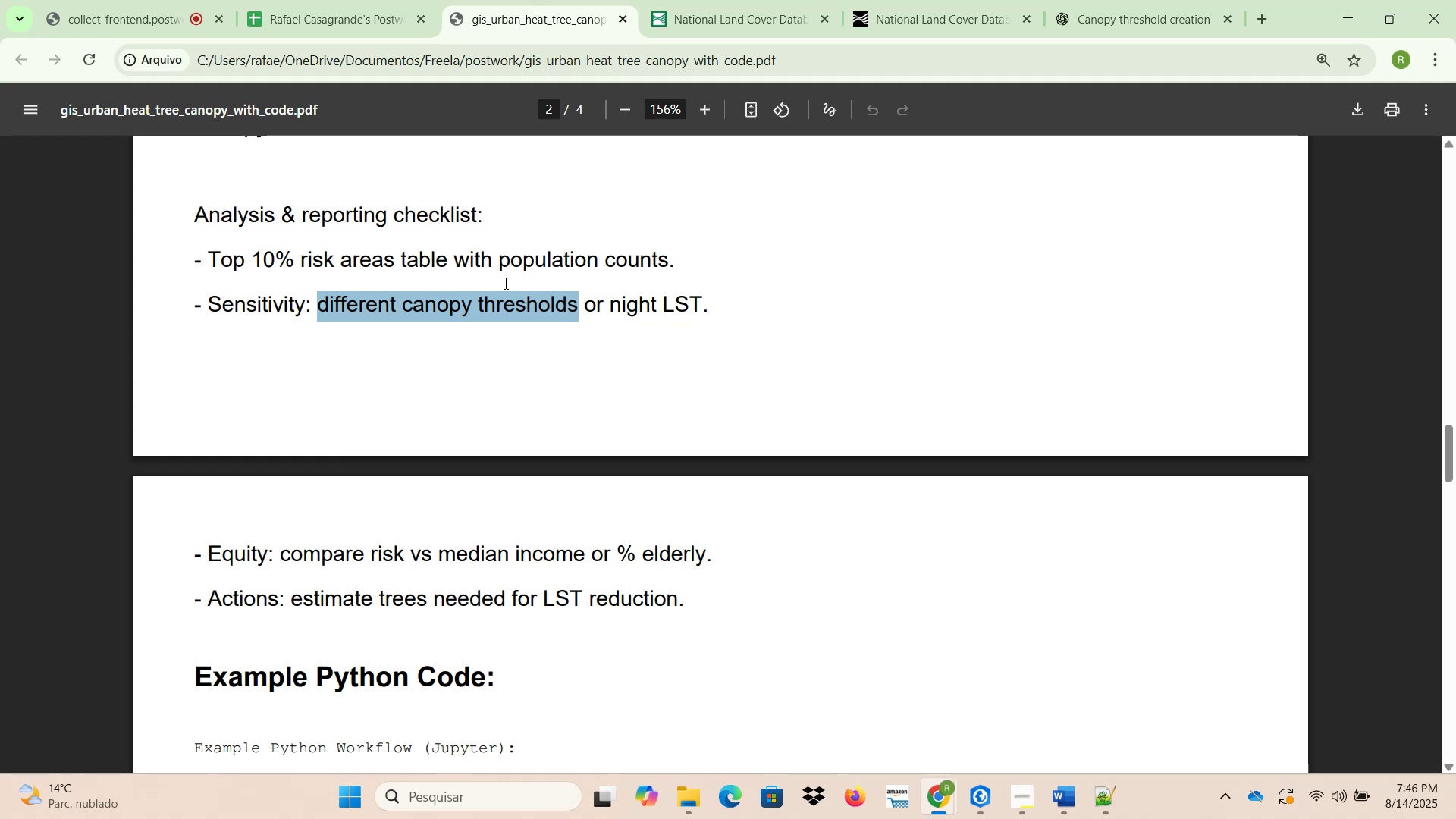 
wait(15.13)
 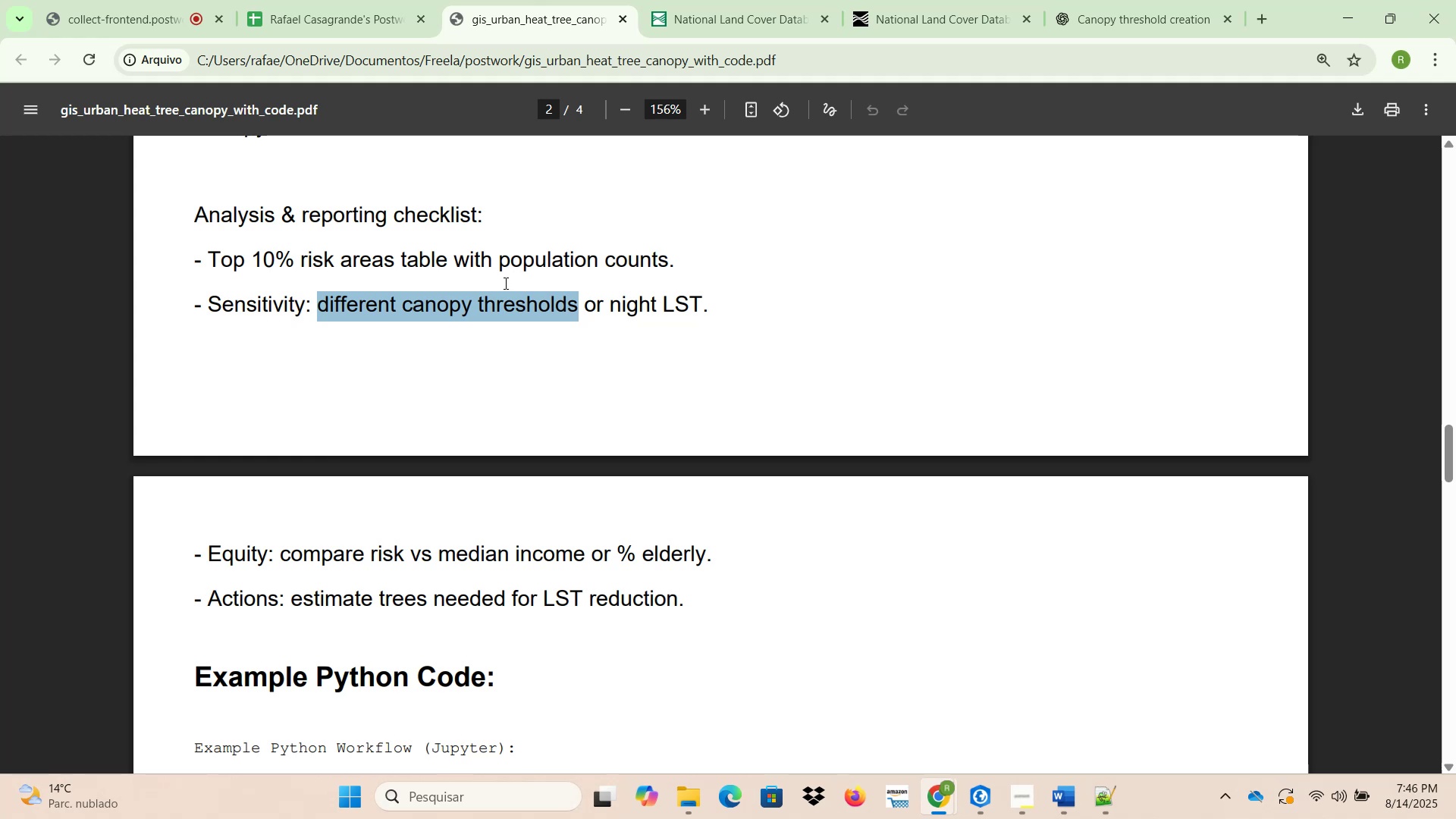 
left_click([1134, 5])
 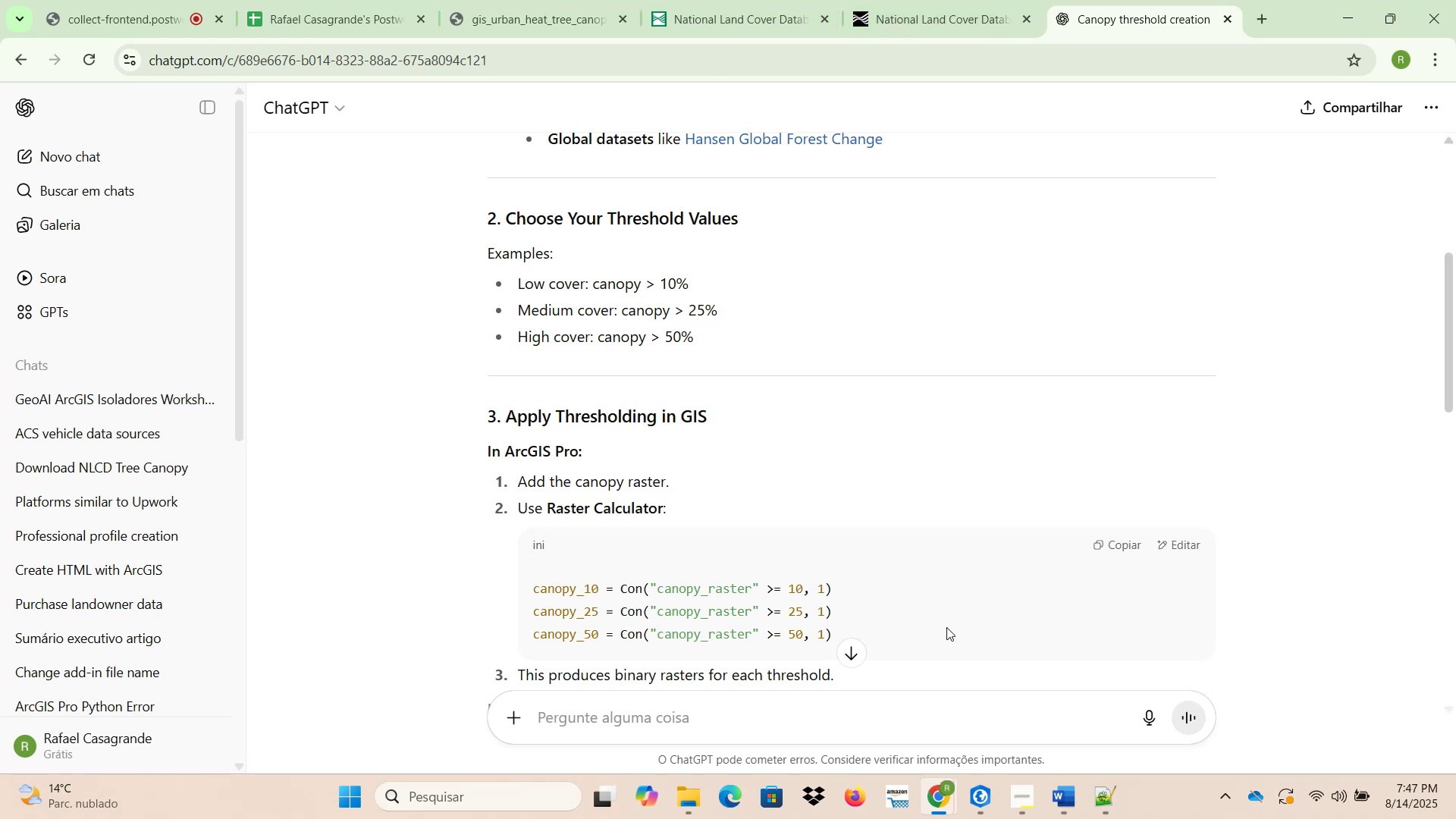 
left_click([981, 803])
 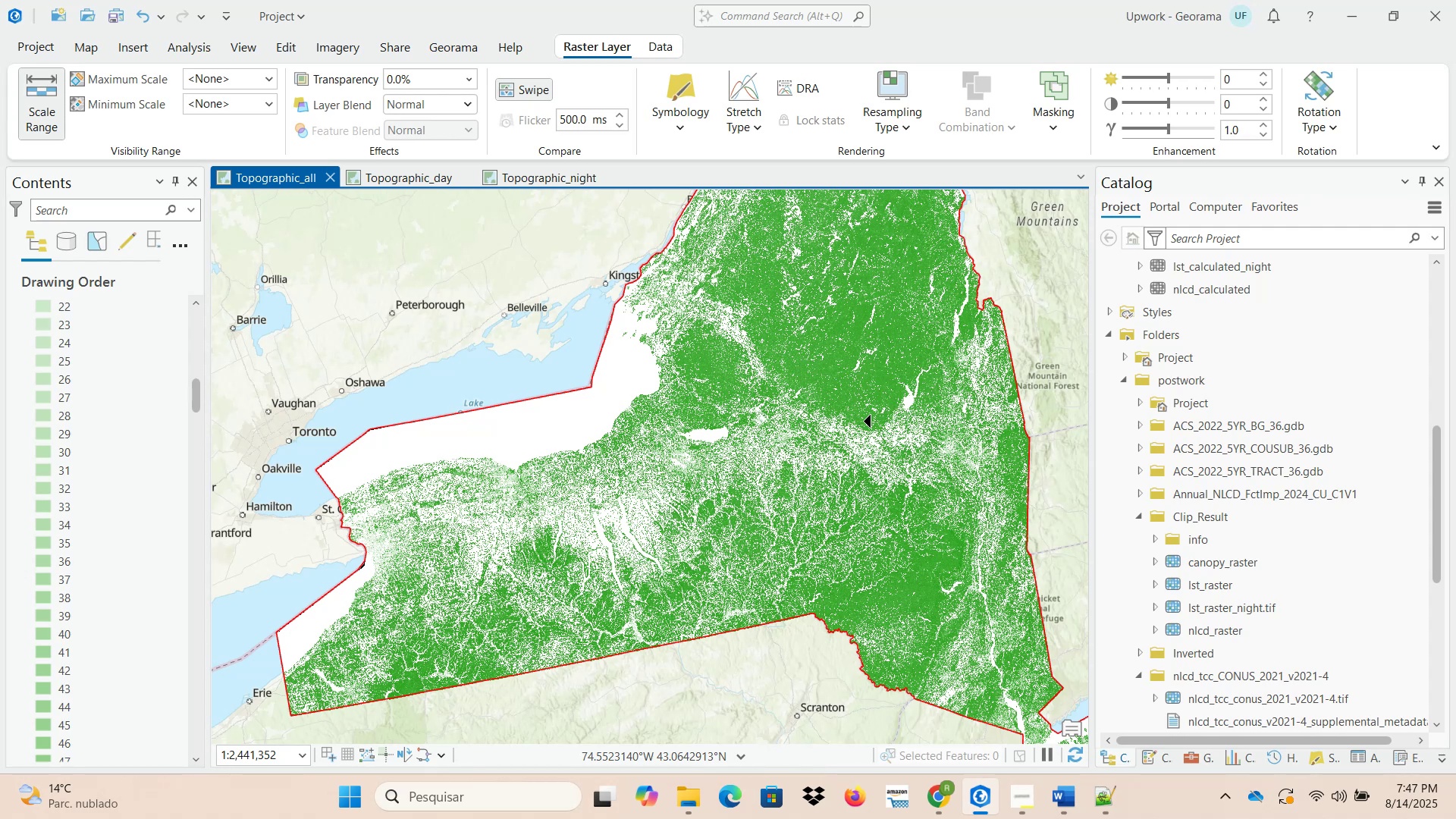 
wait(36.09)
 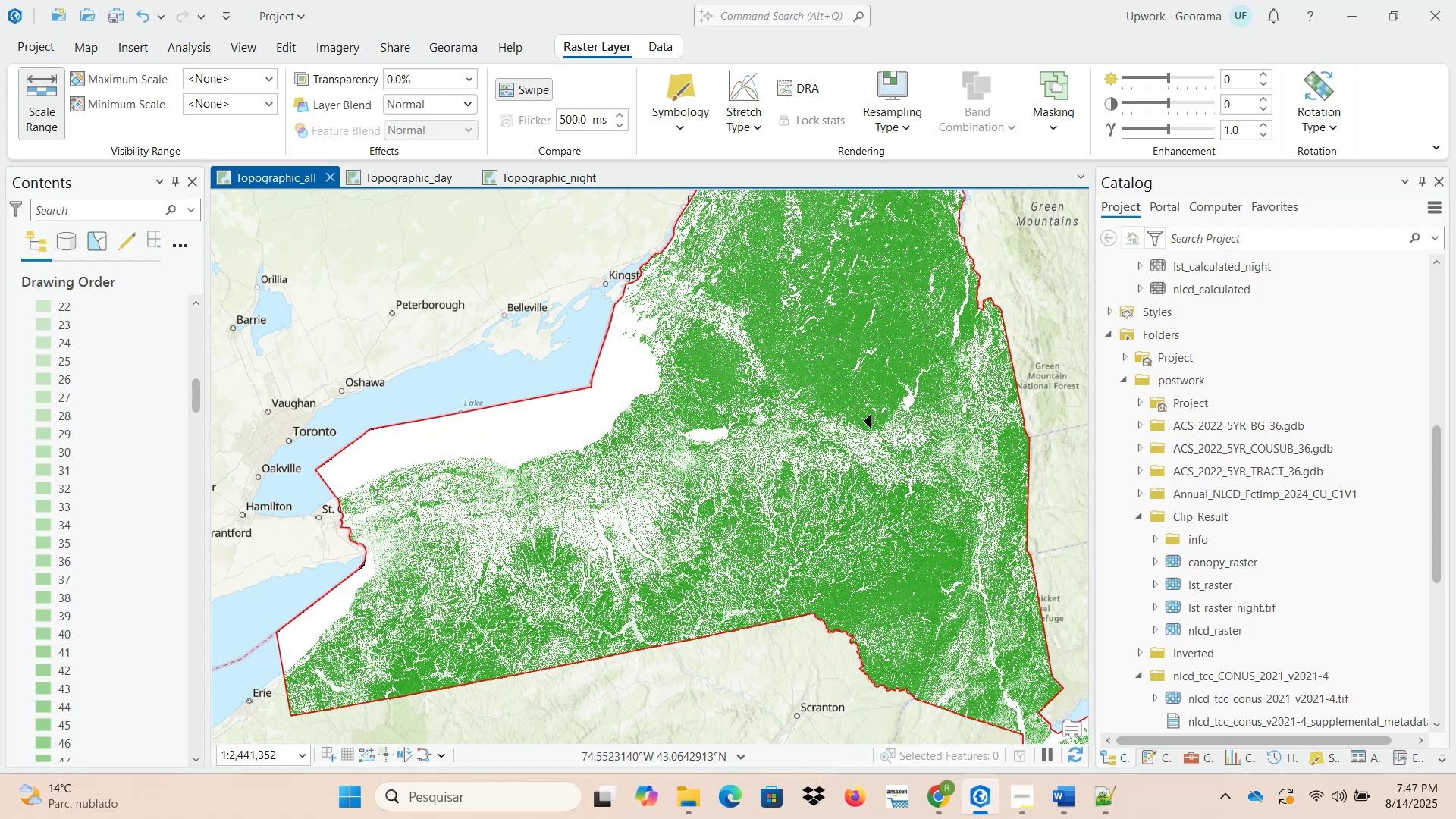 
left_click([1359, 11])
 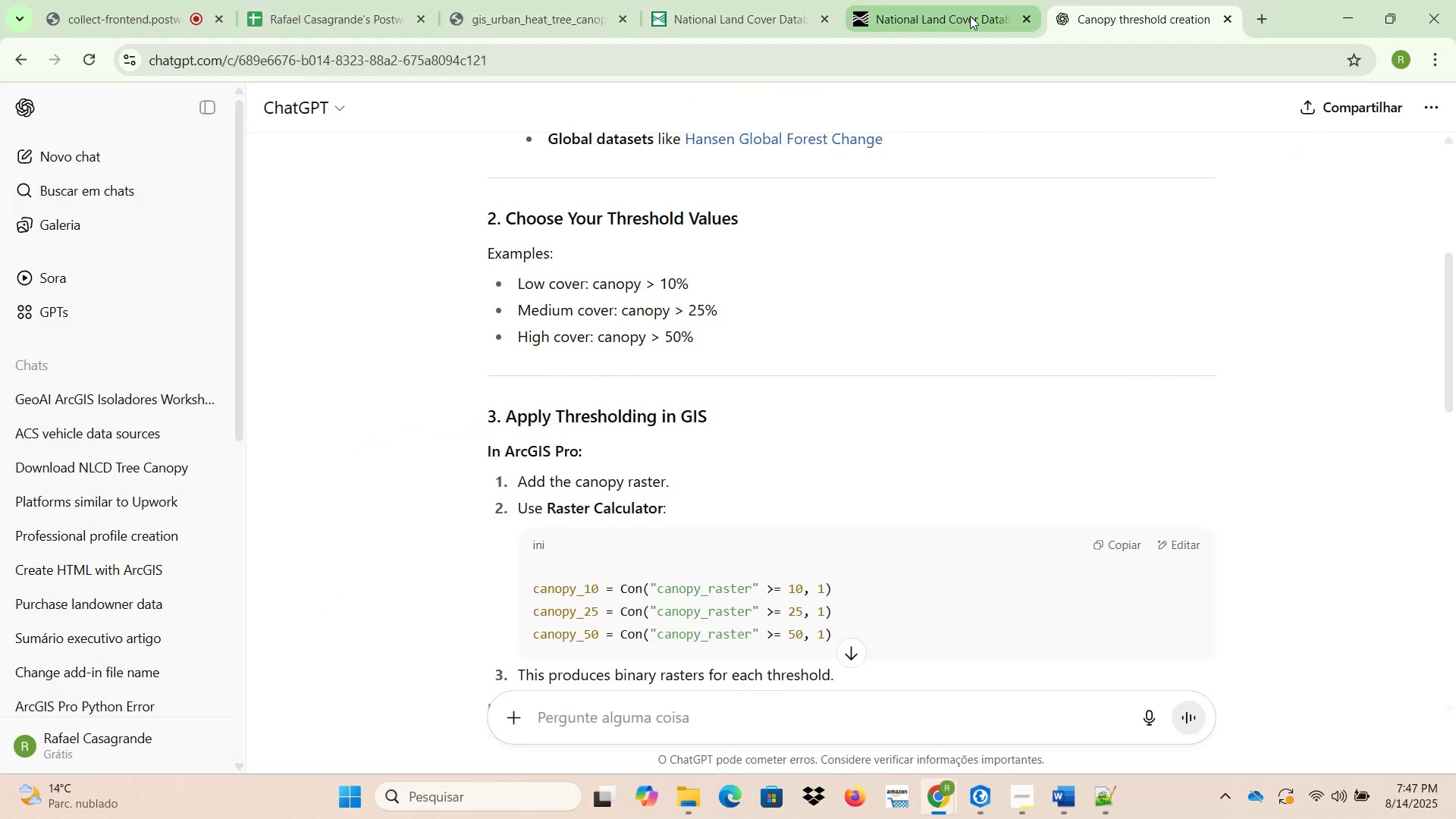 
left_click([965, 13])
 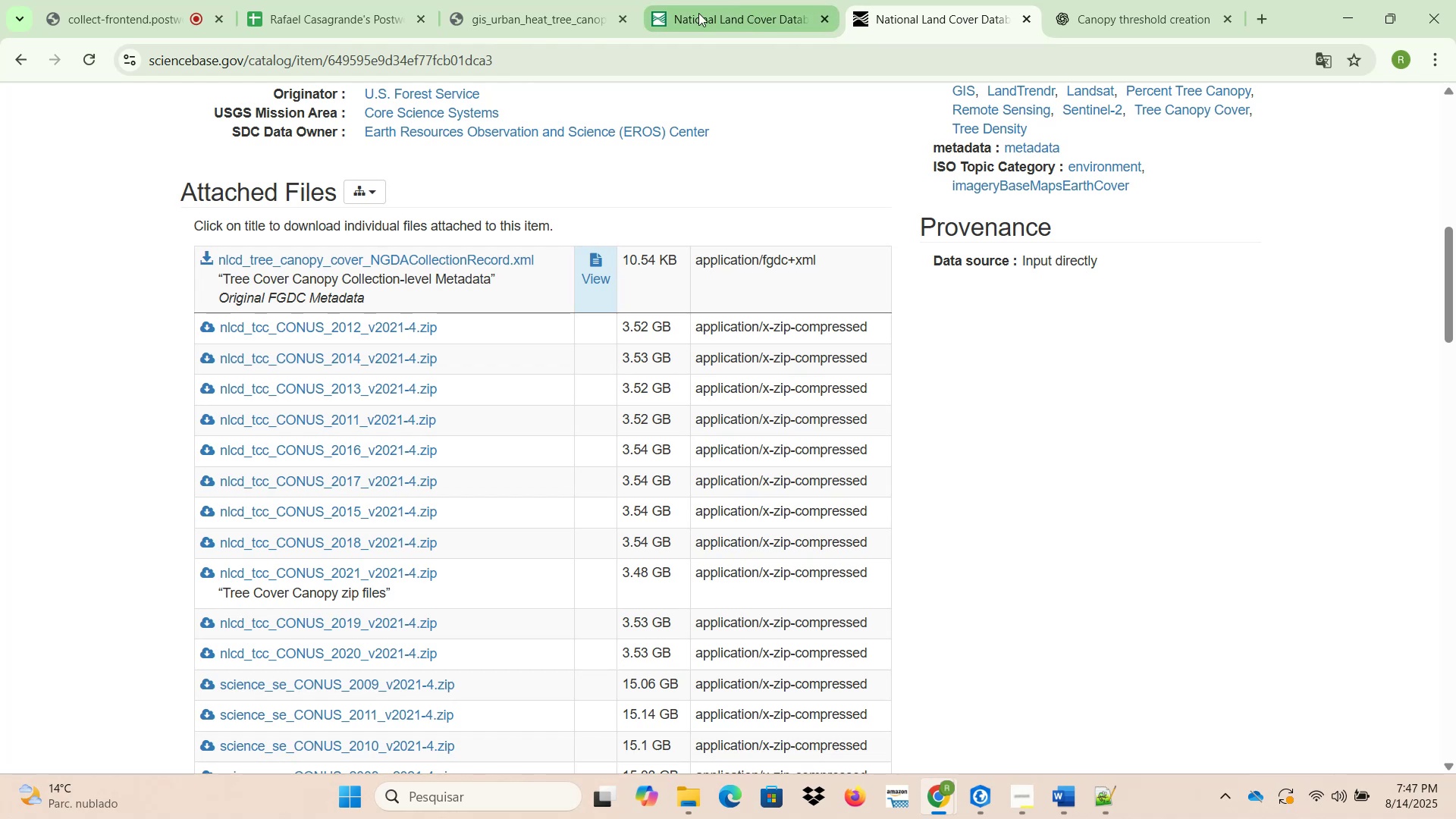 
left_click([554, 14])
 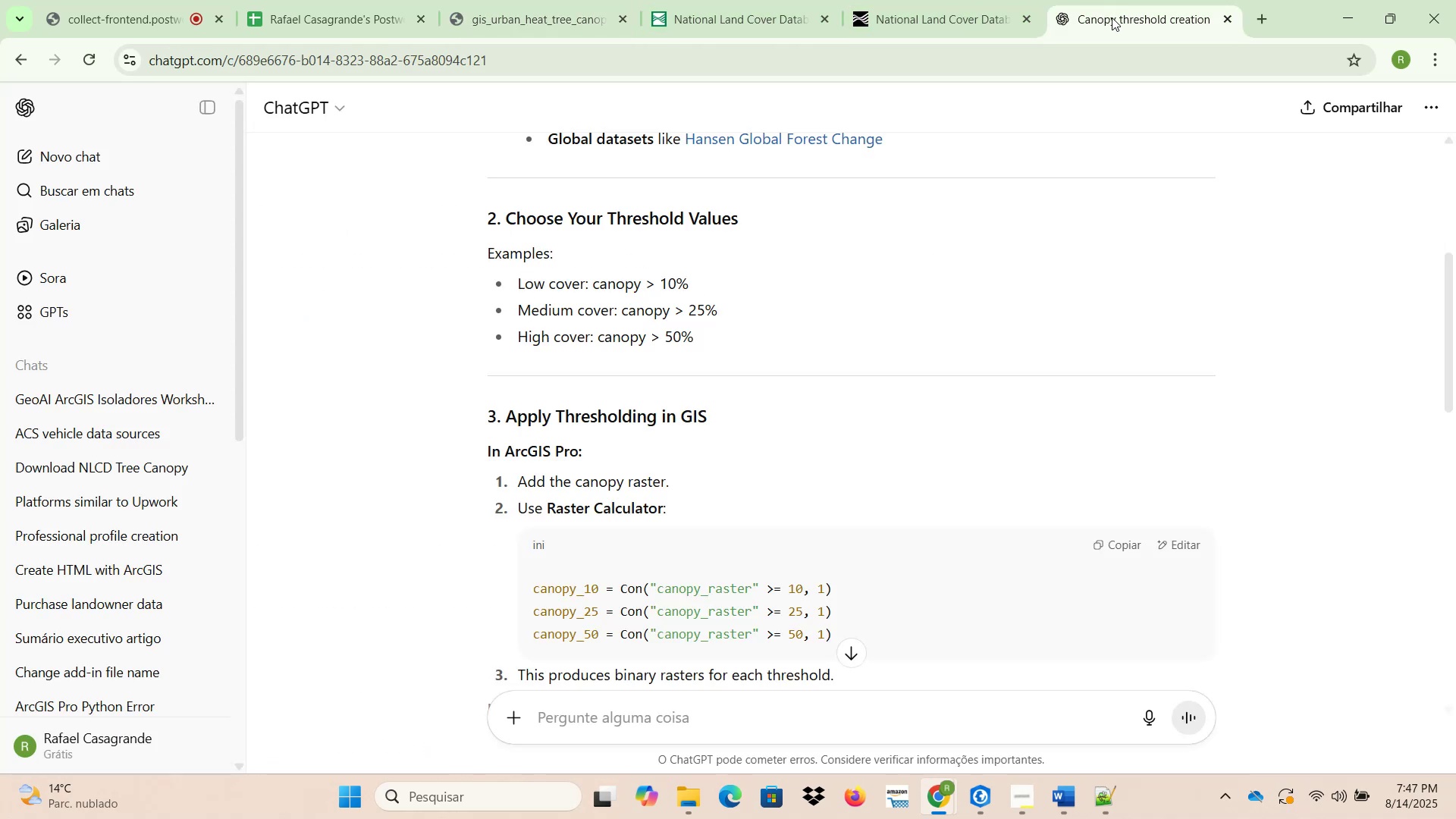 
scroll: coordinate [847, 420], scroll_direction: down, amount: 5.0
 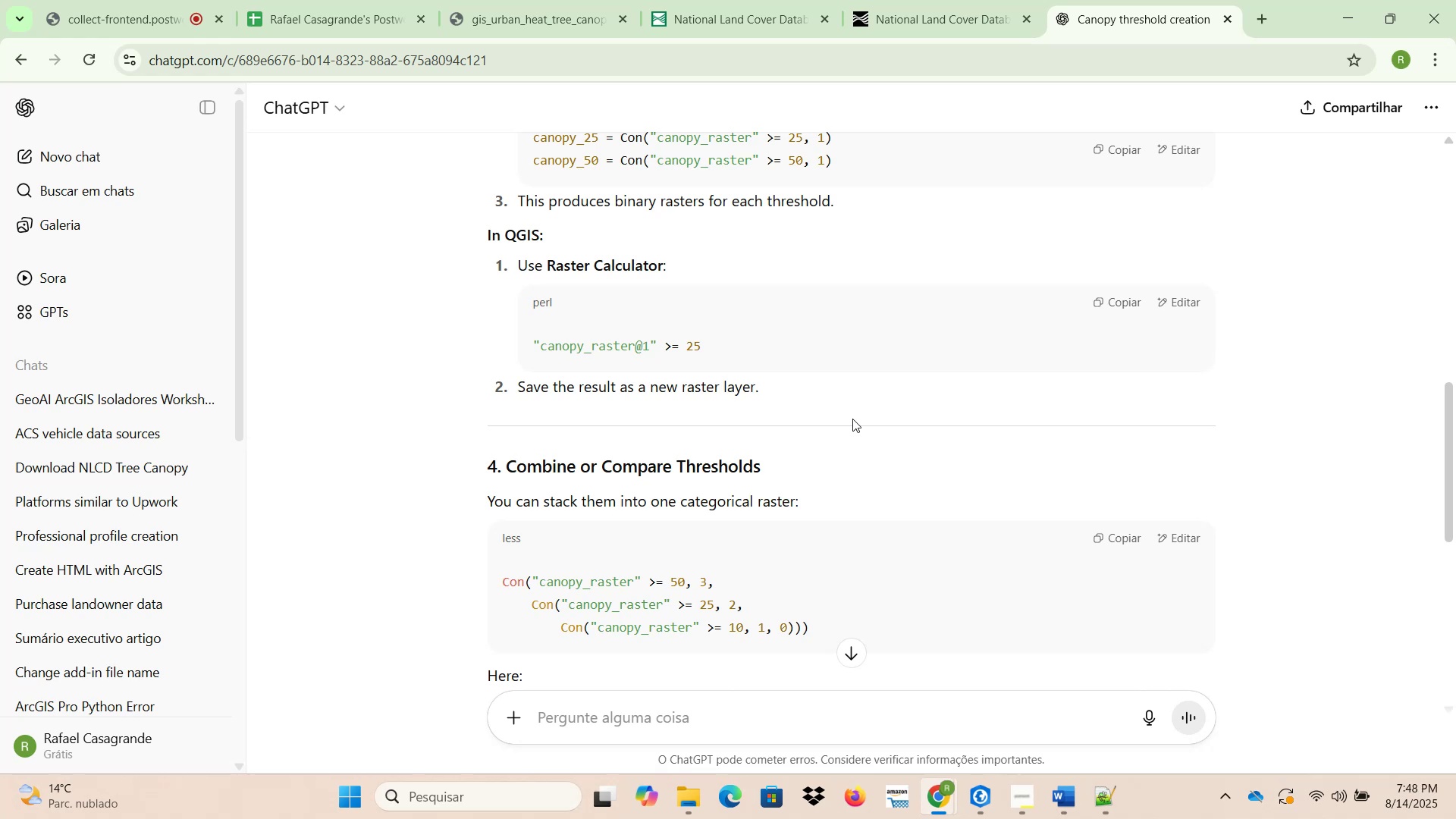 
wait(26.62)
 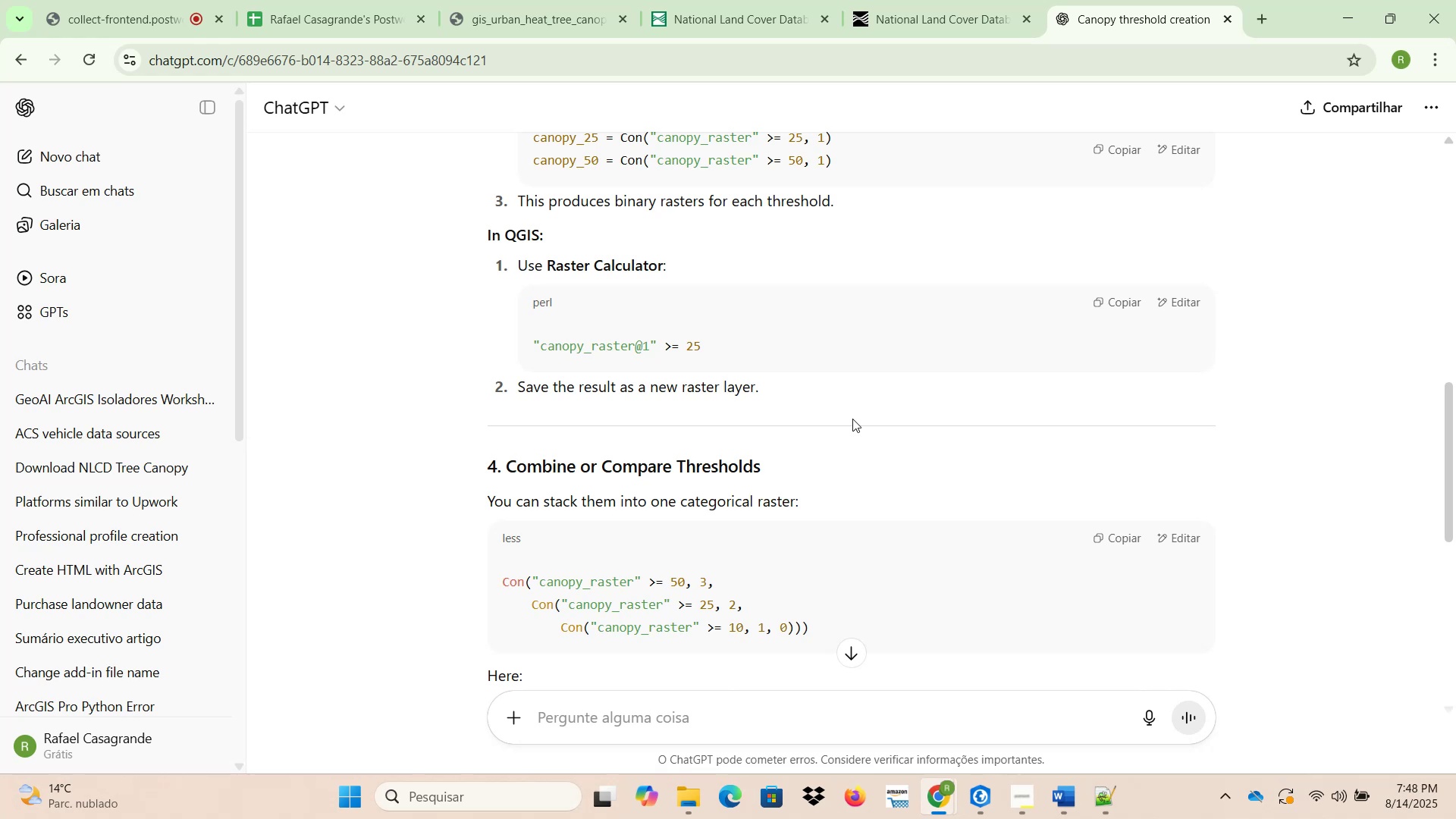 
scroll: coordinate [811, 438], scroll_direction: down, amount: 1.0
 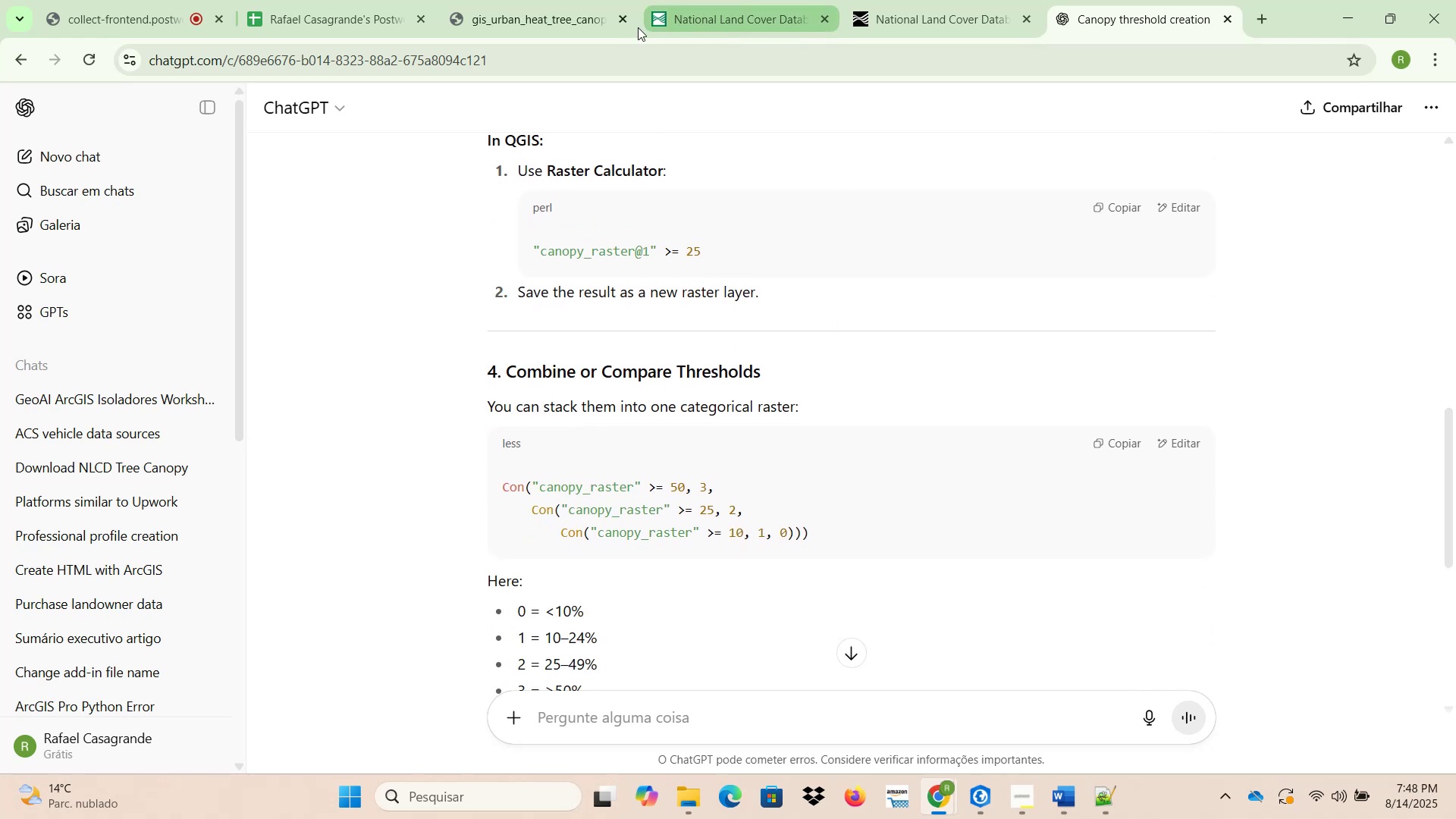 
left_click([495, 11])
 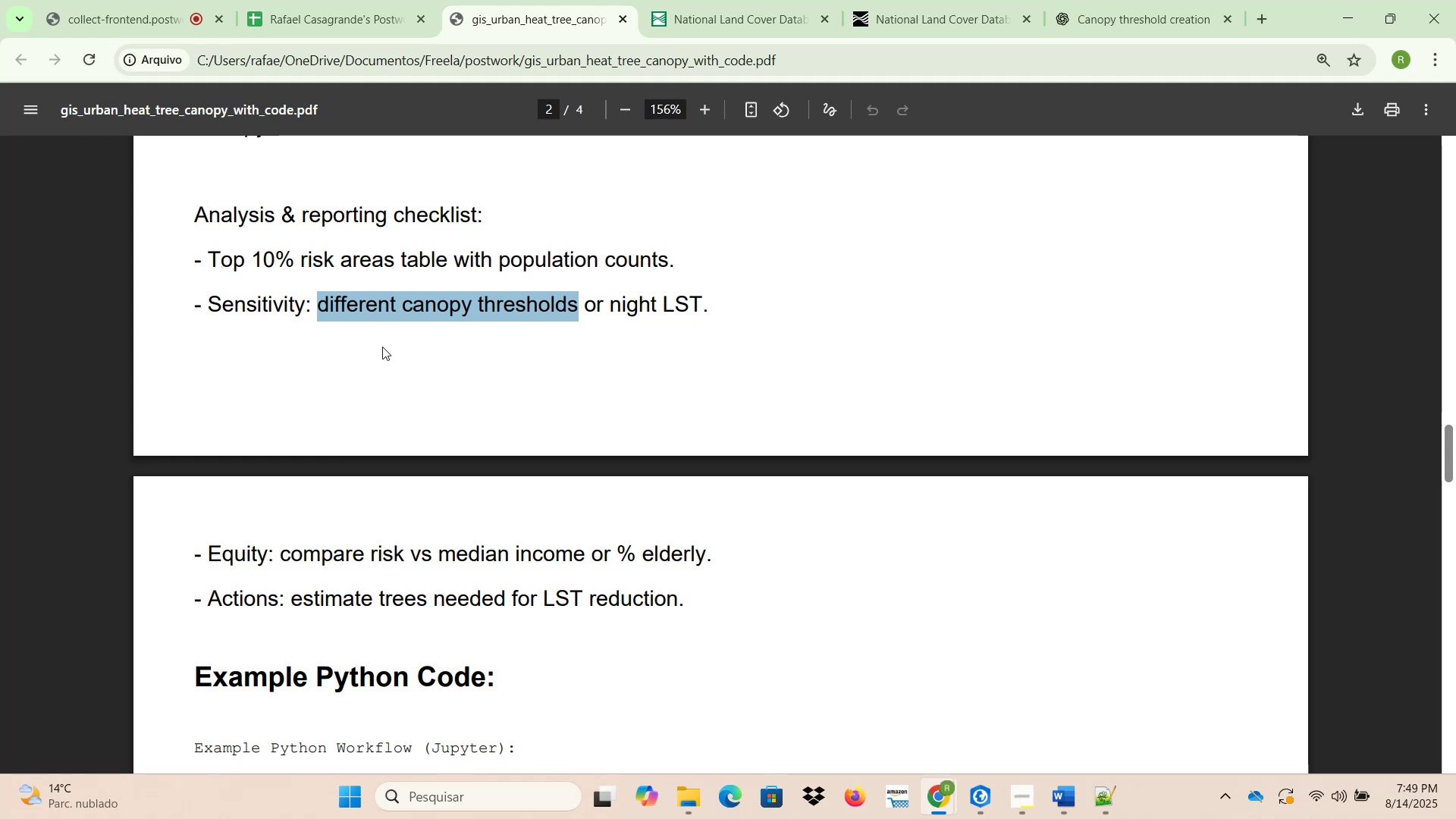 
wait(59.46)
 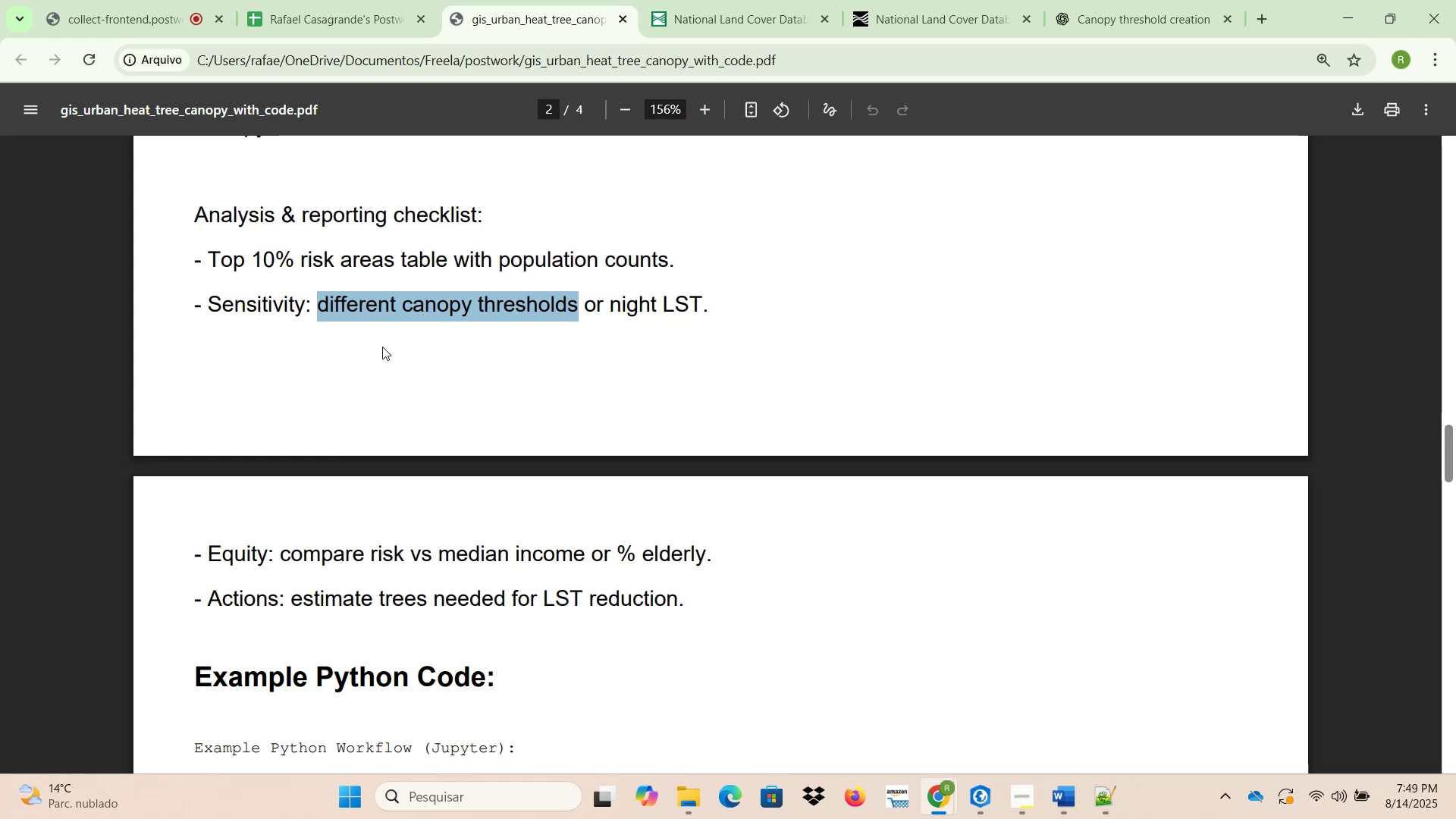 
left_click([748, 11])
 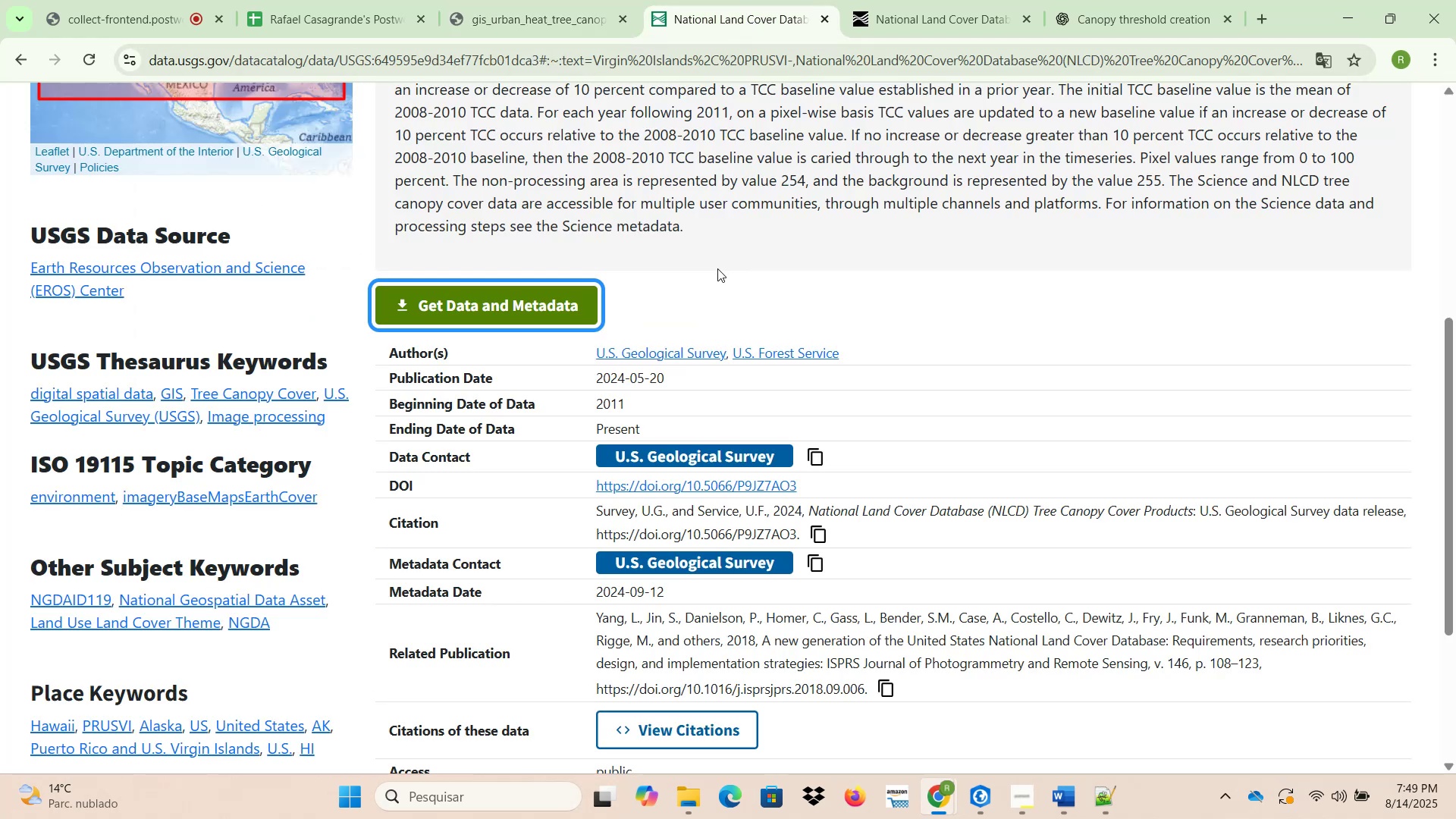 
scroll: coordinate [726, 302], scroll_direction: up, amount: 4.0
 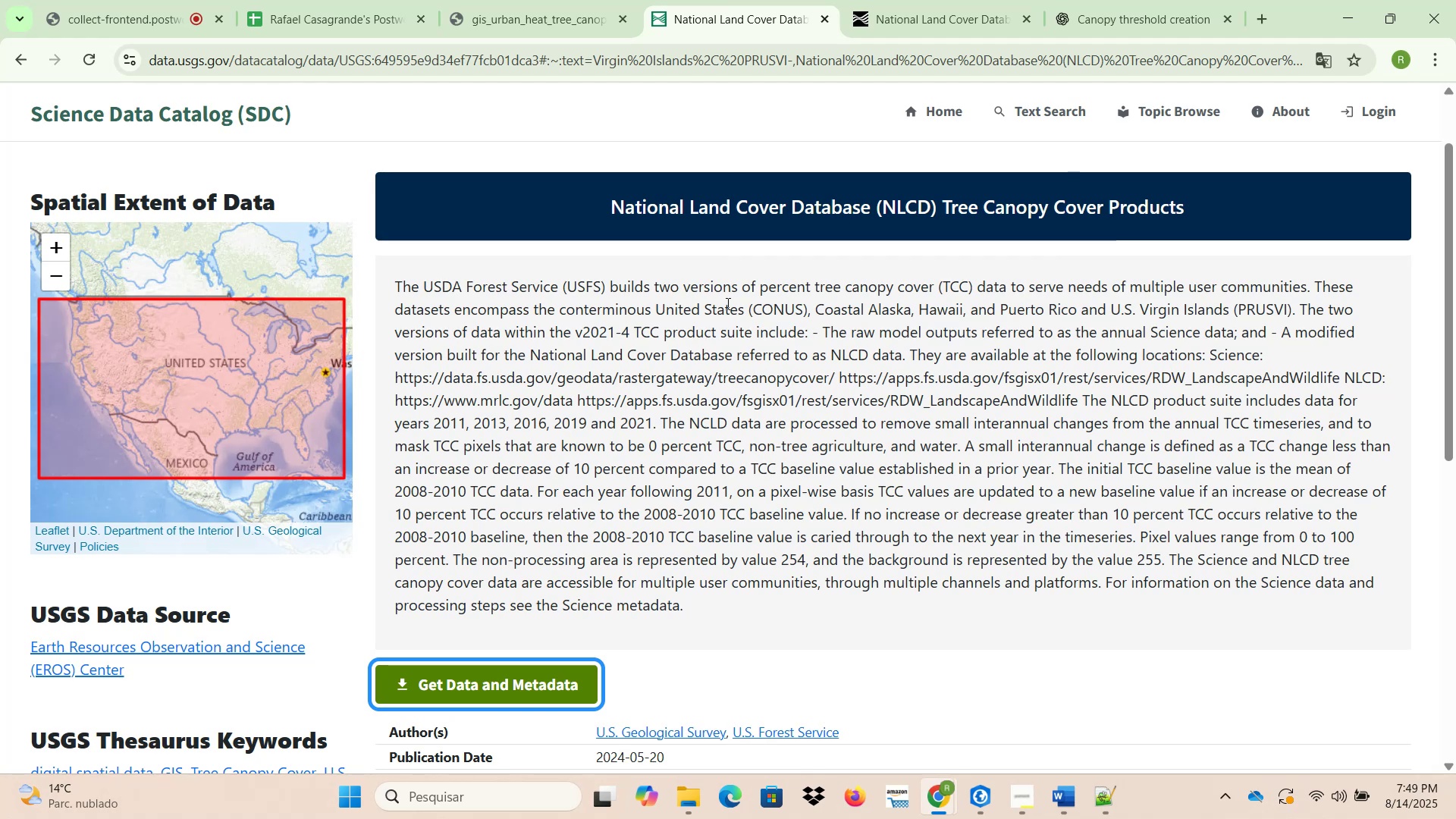 
scroll: coordinate [732, 514], scroll_direction: down, amount: 9.0
 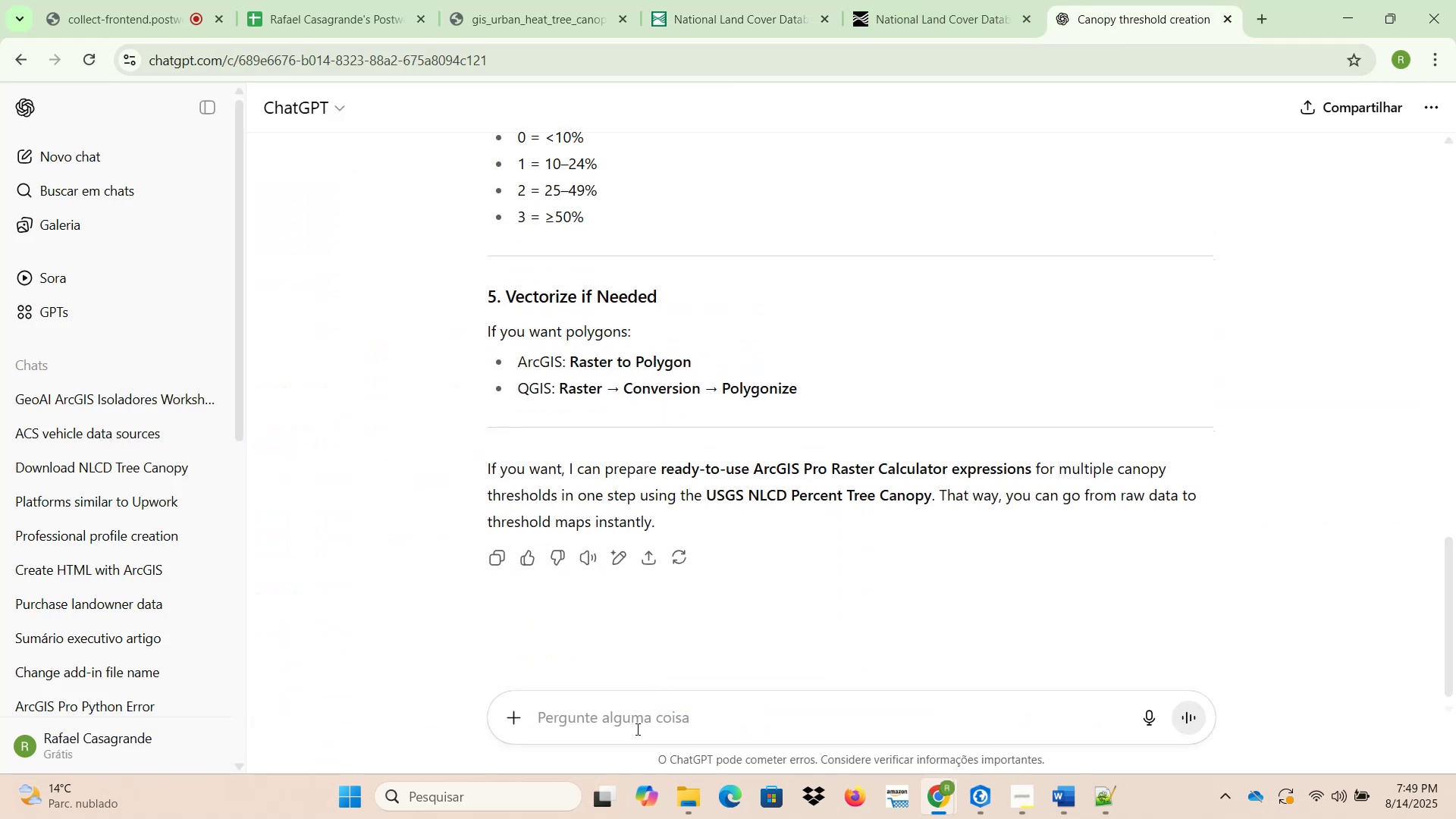 
left_click([636, 729])
 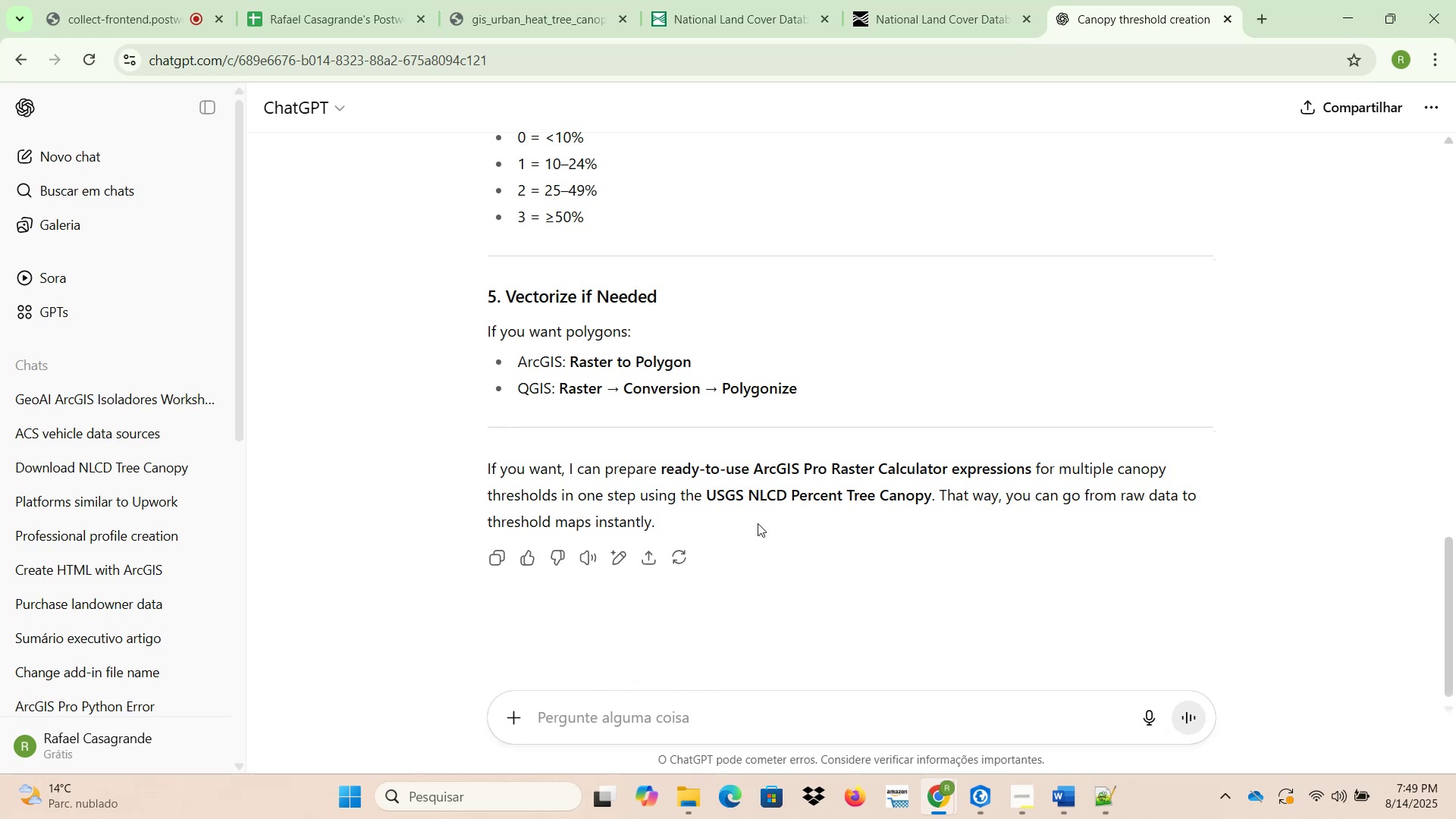 
type(Where can I download canopy data with diffr)
key(Backspace)
type(eren)
key(Backspace)
key(Backspace)
key(Backspace)
type(rent )
 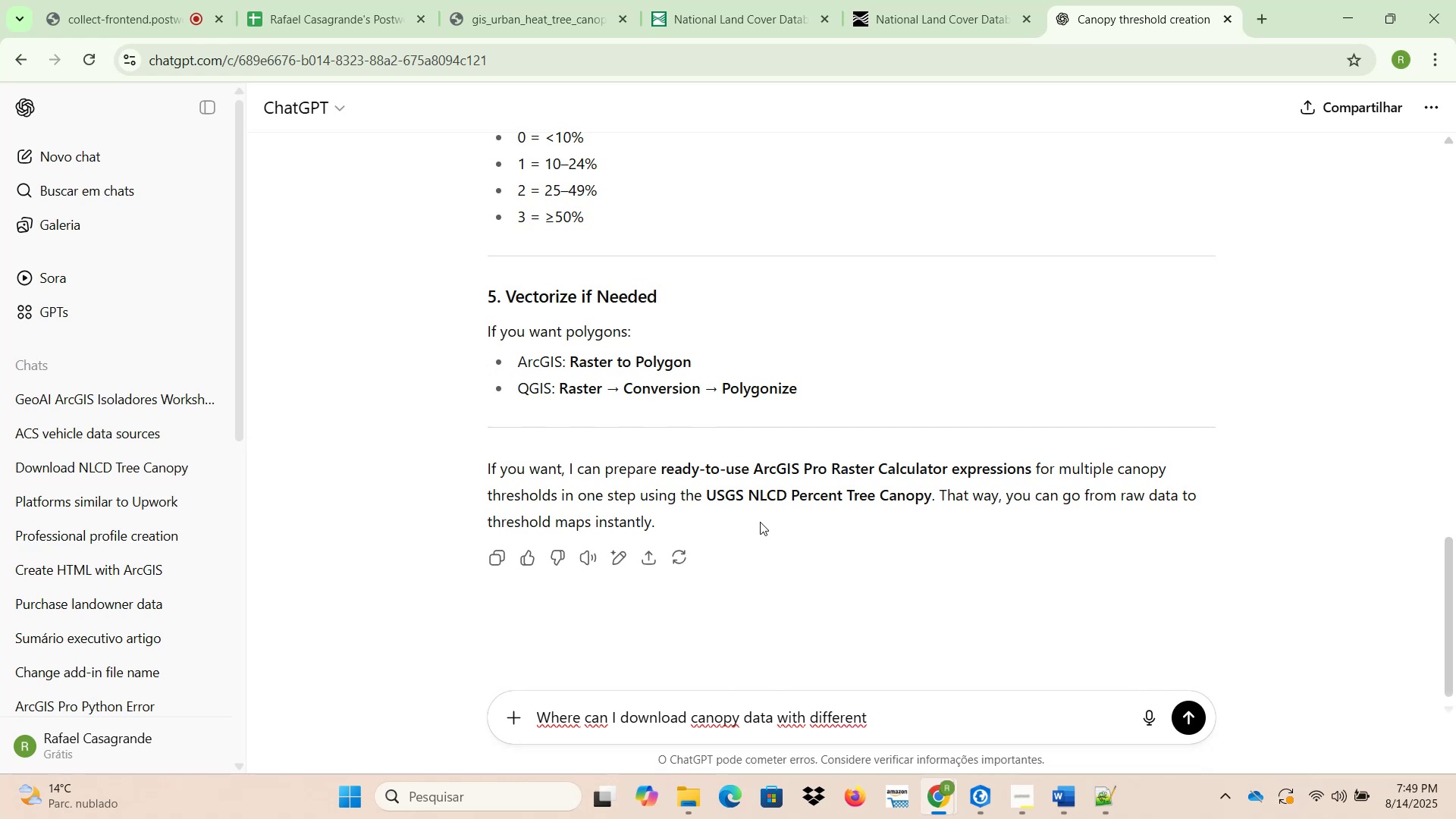 
hold_key(key=Backspace, duration=0.65)
 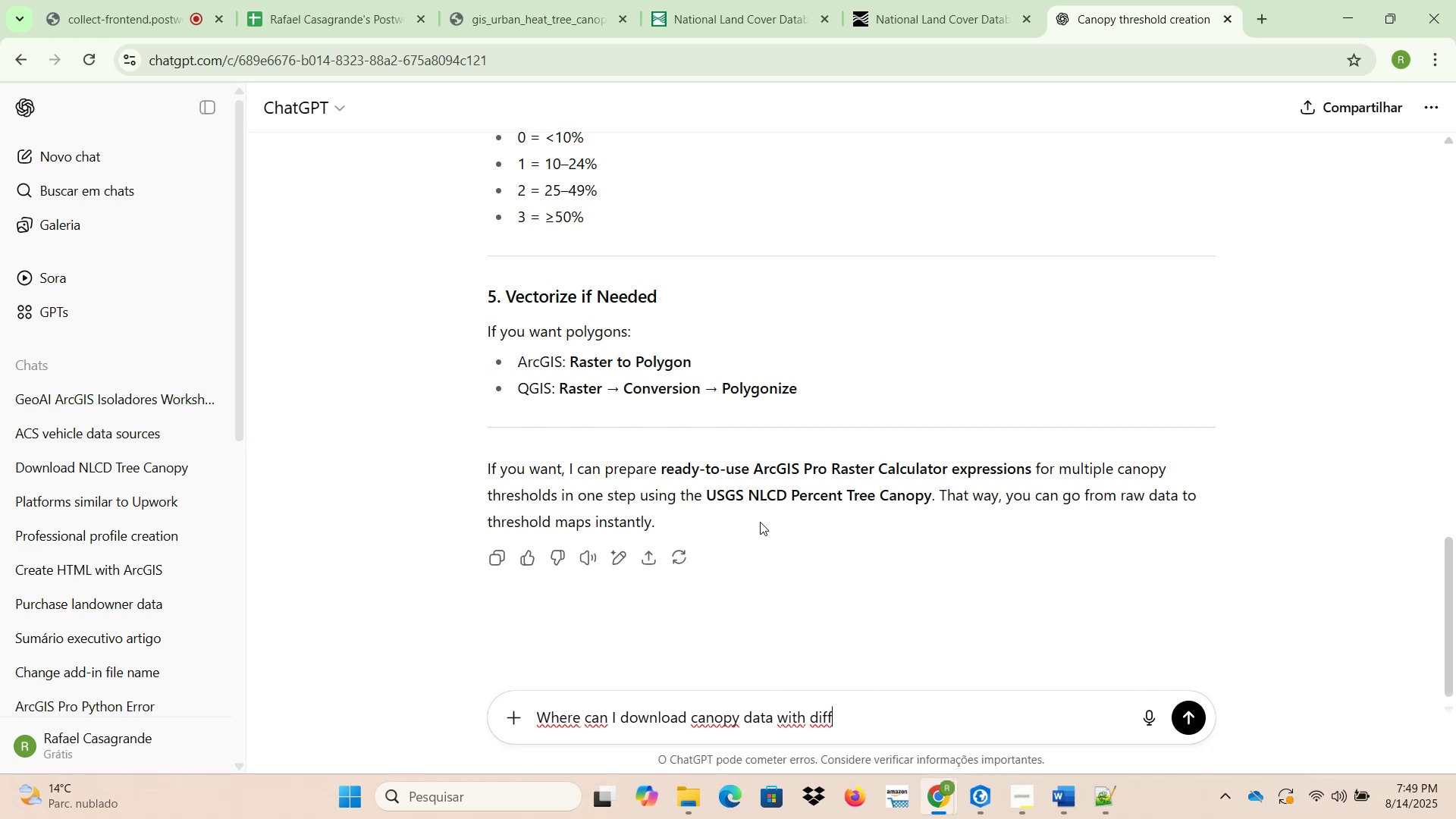 
type(erent )
 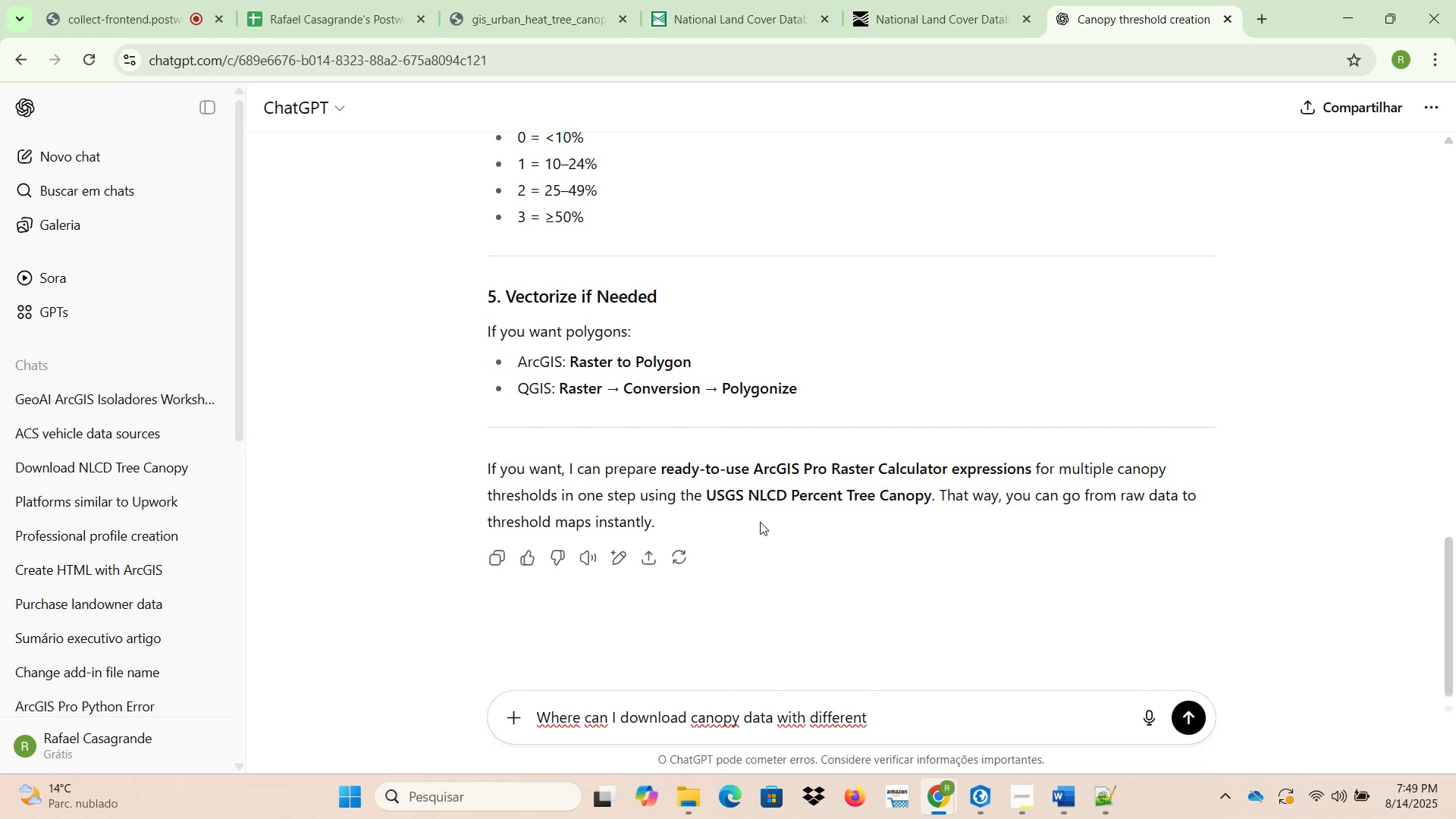 
type(precio)
key(Backspace)
type(sion)
 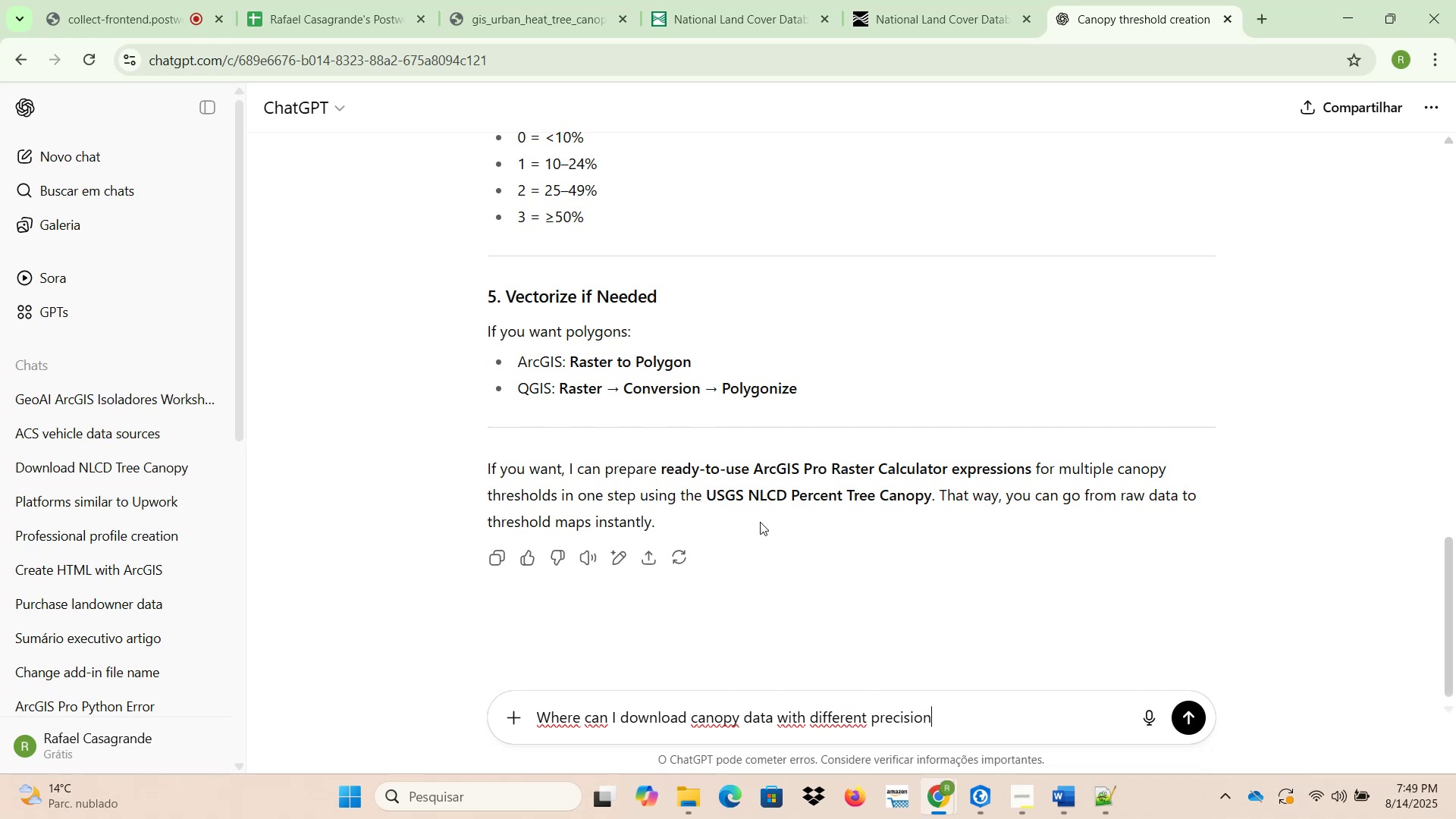 
key(Shift+Unknown)
 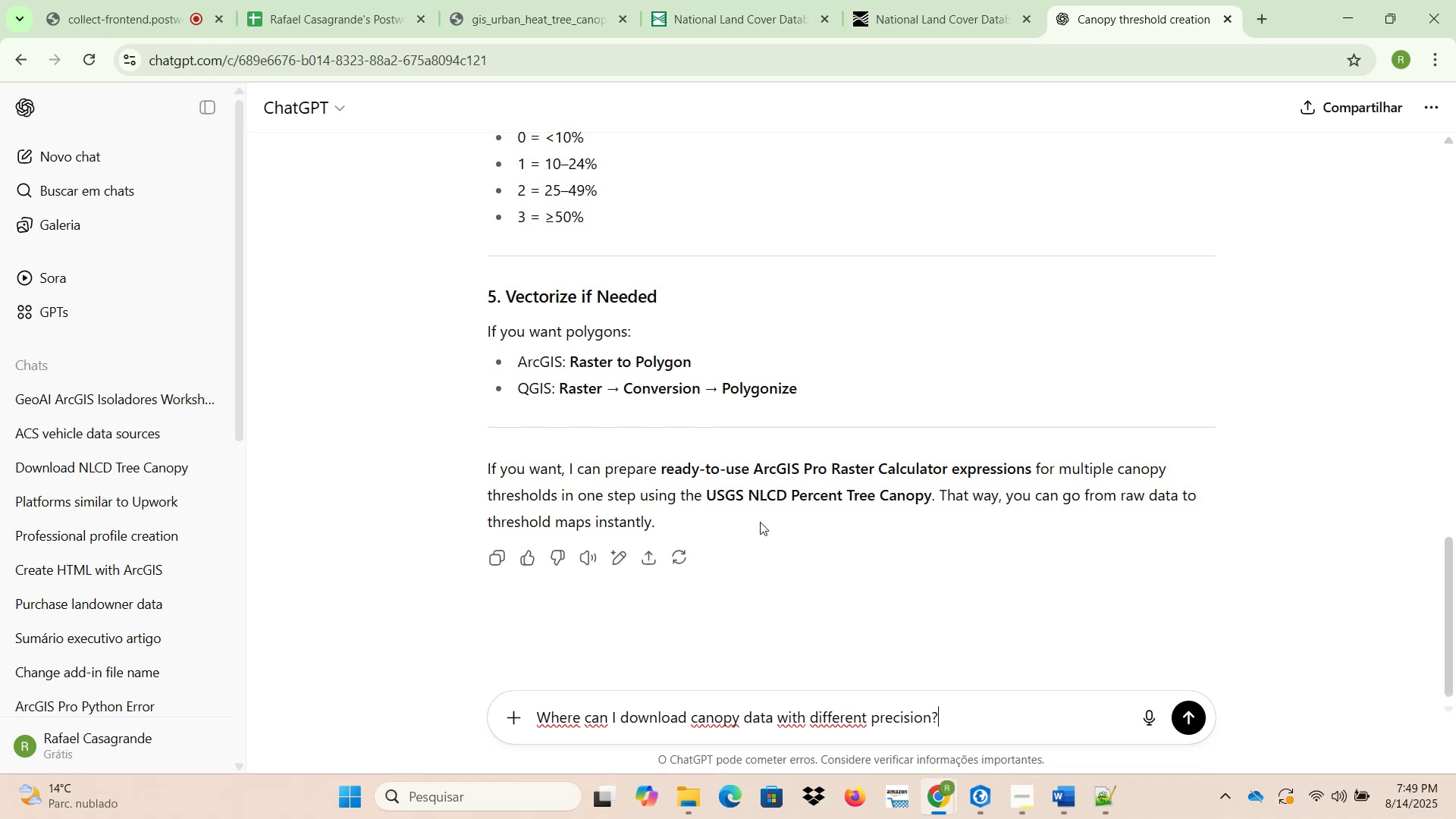 
key(Enter)
 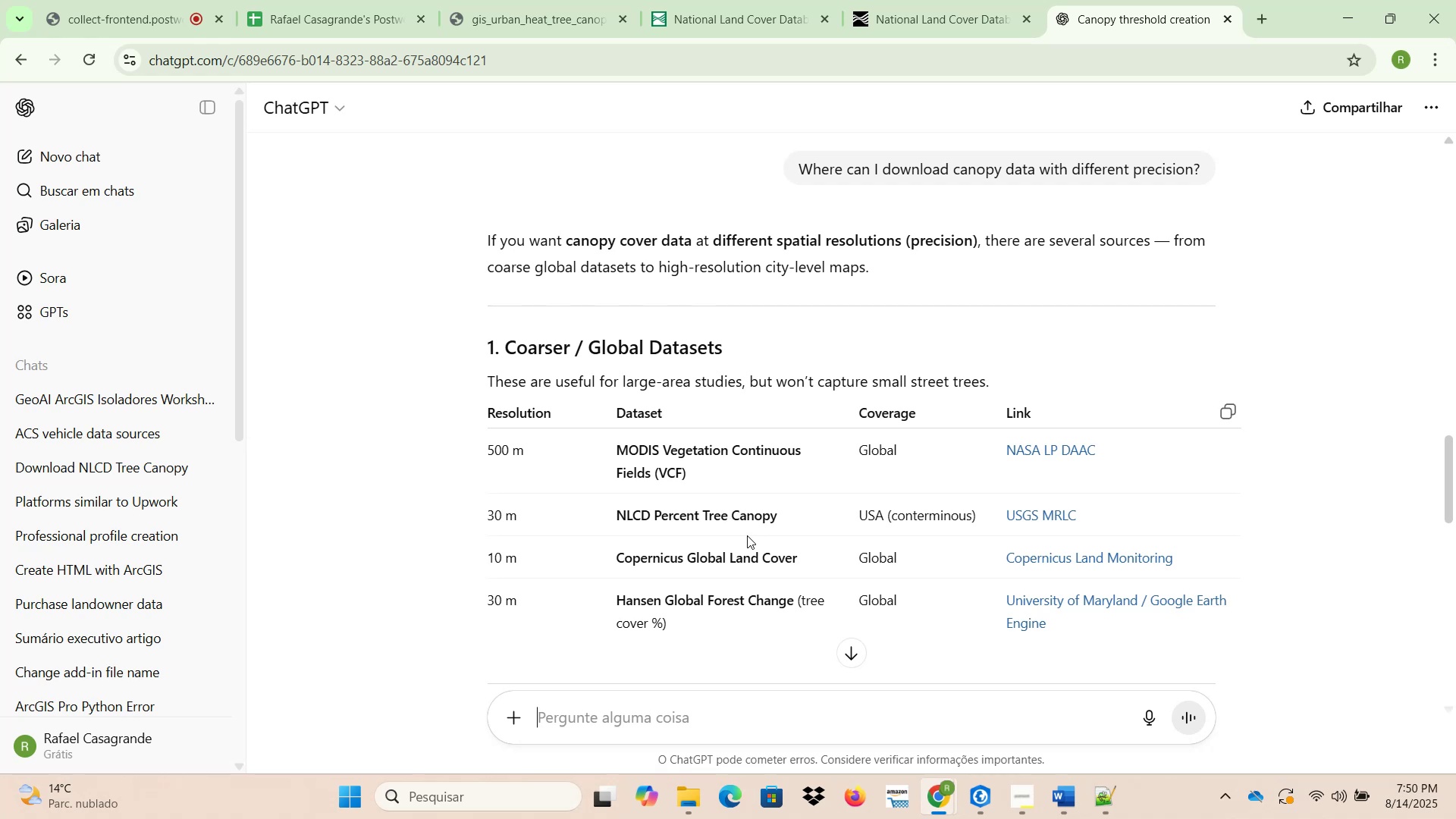 
wait(41.33)
 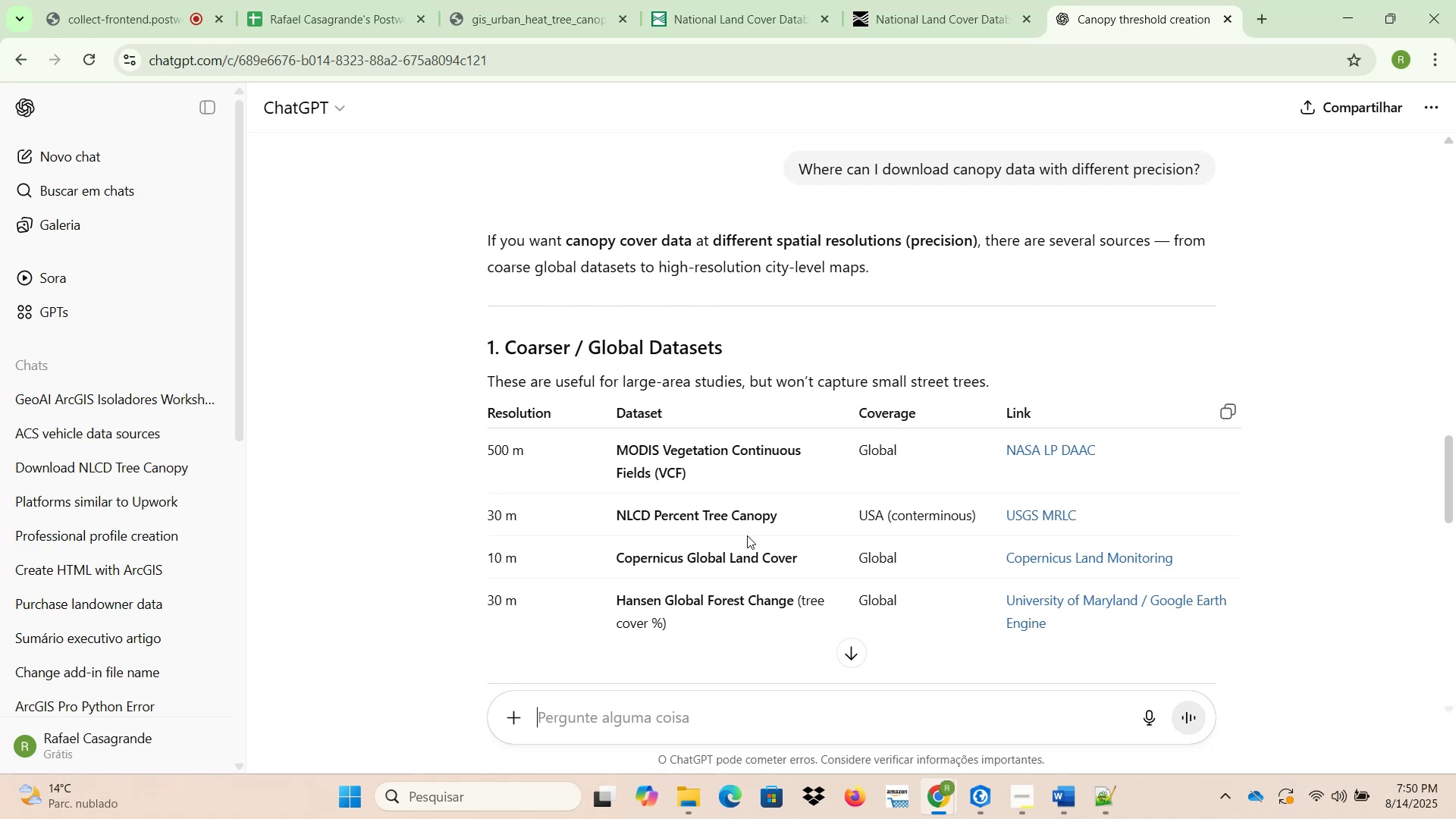 
left_click([743, 19])
 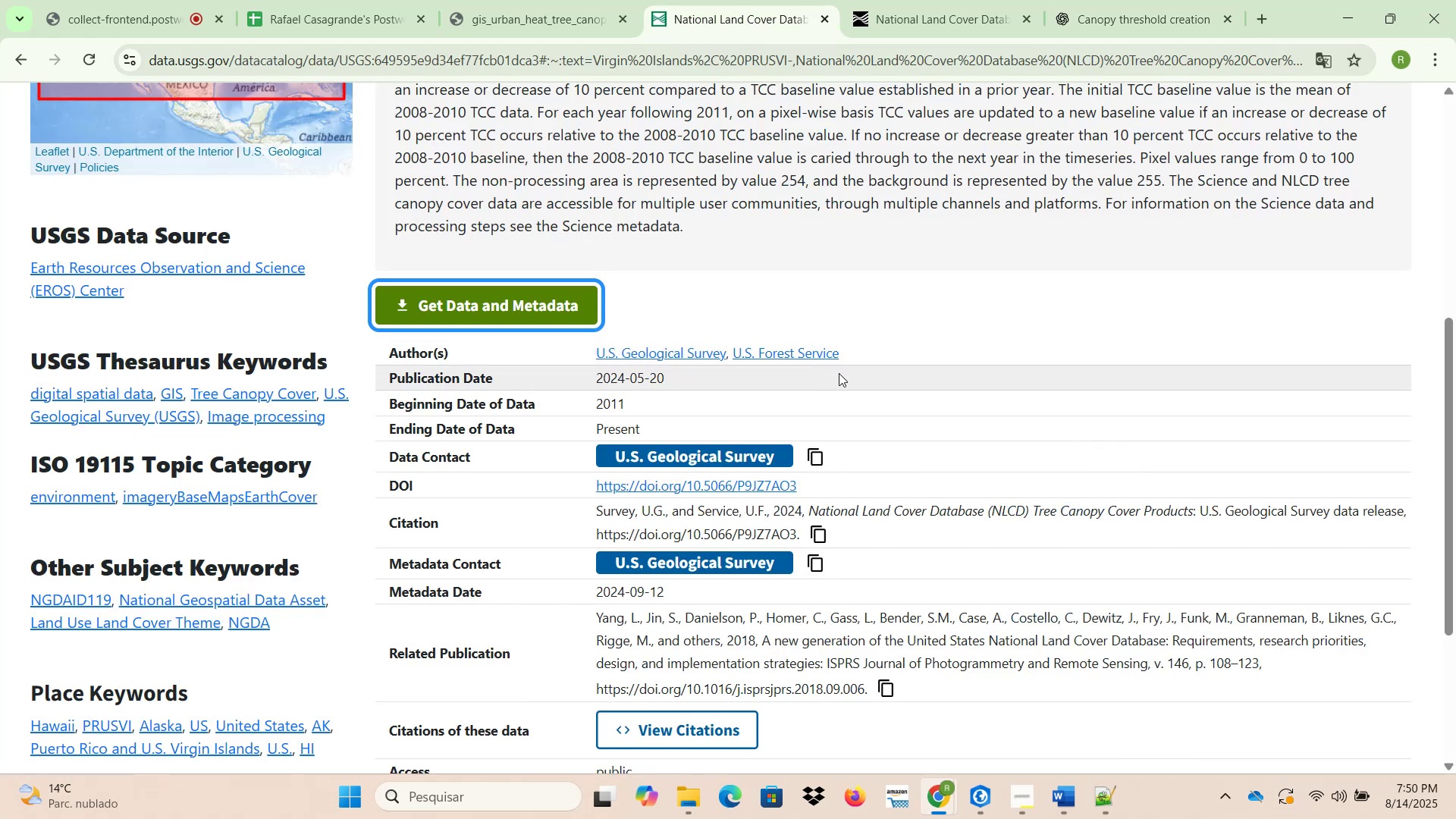 
scroll: coordinate [850, 378], scroll_direction: up, amount: 3.0
 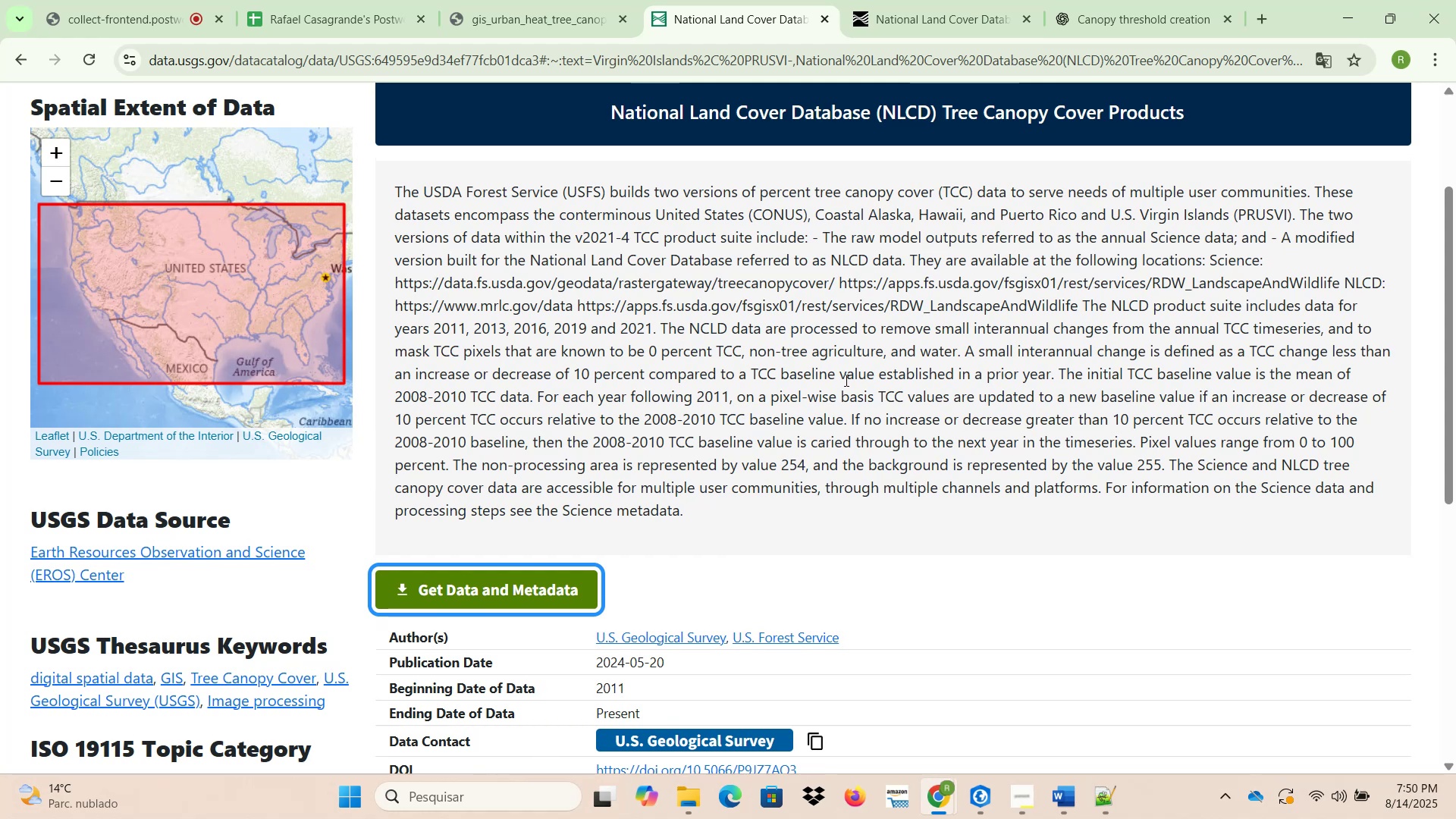 
wait(12.78)
 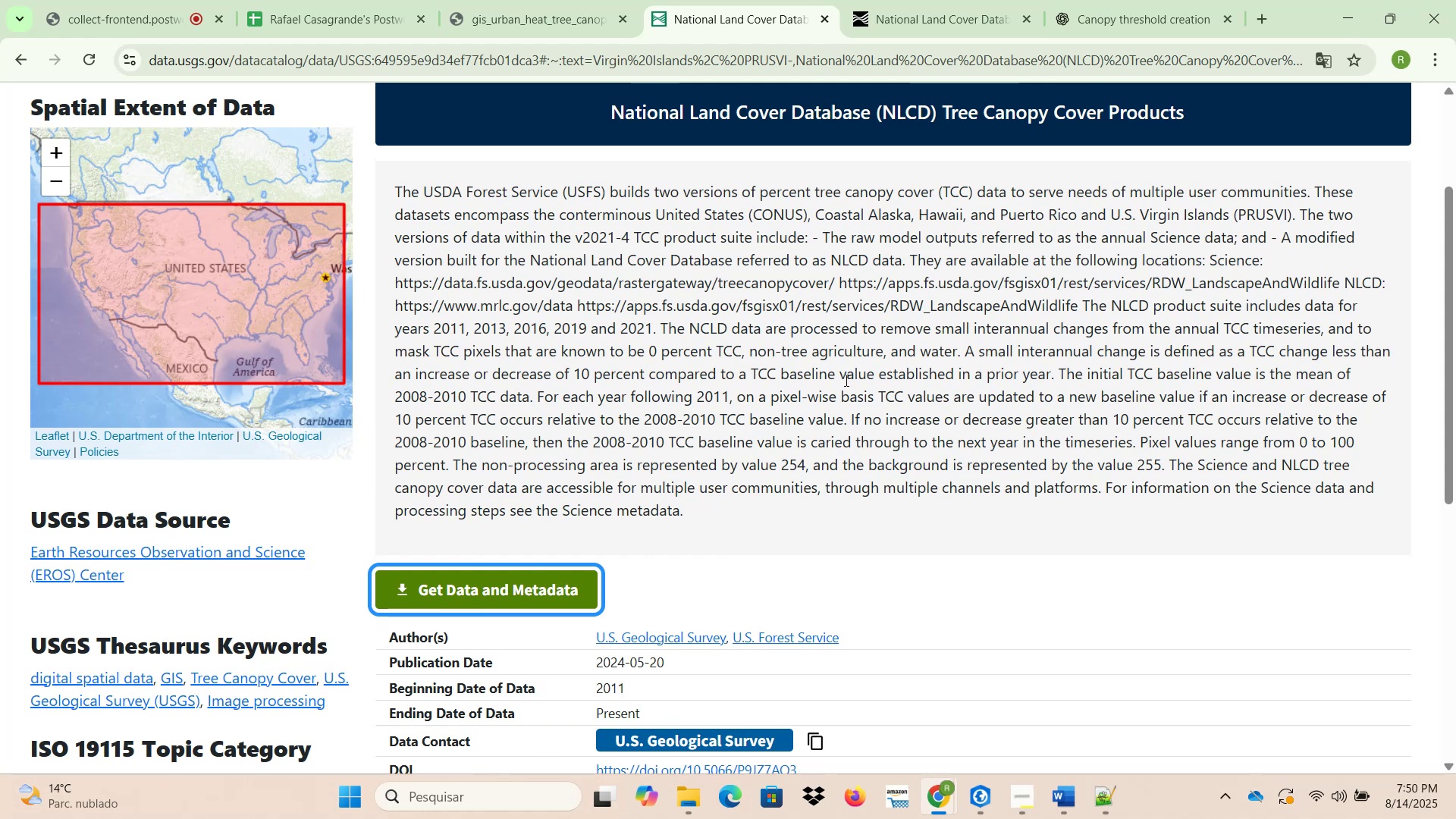 
left_click([1102, 20])
 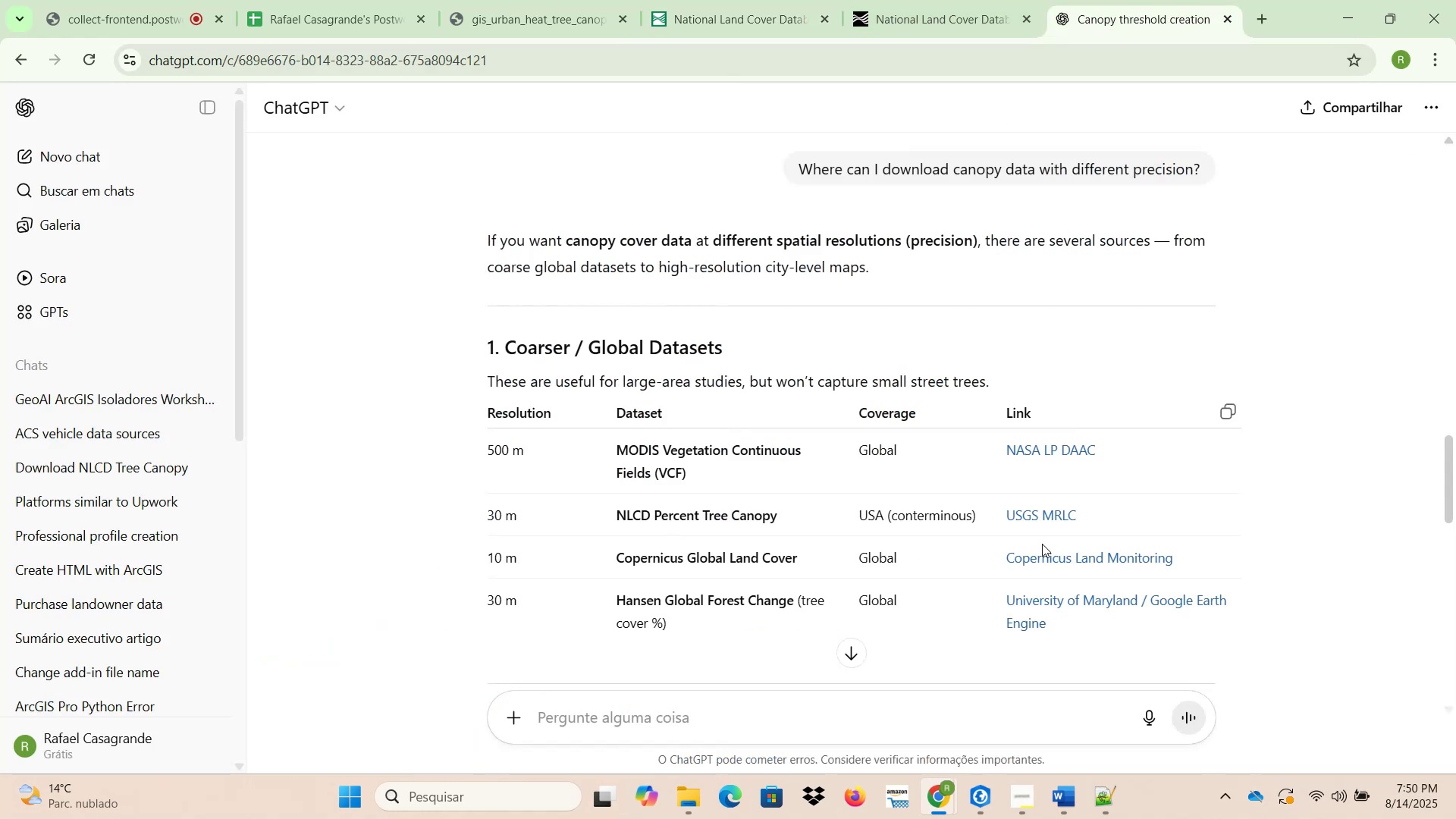 
right_click([1048, 561])
 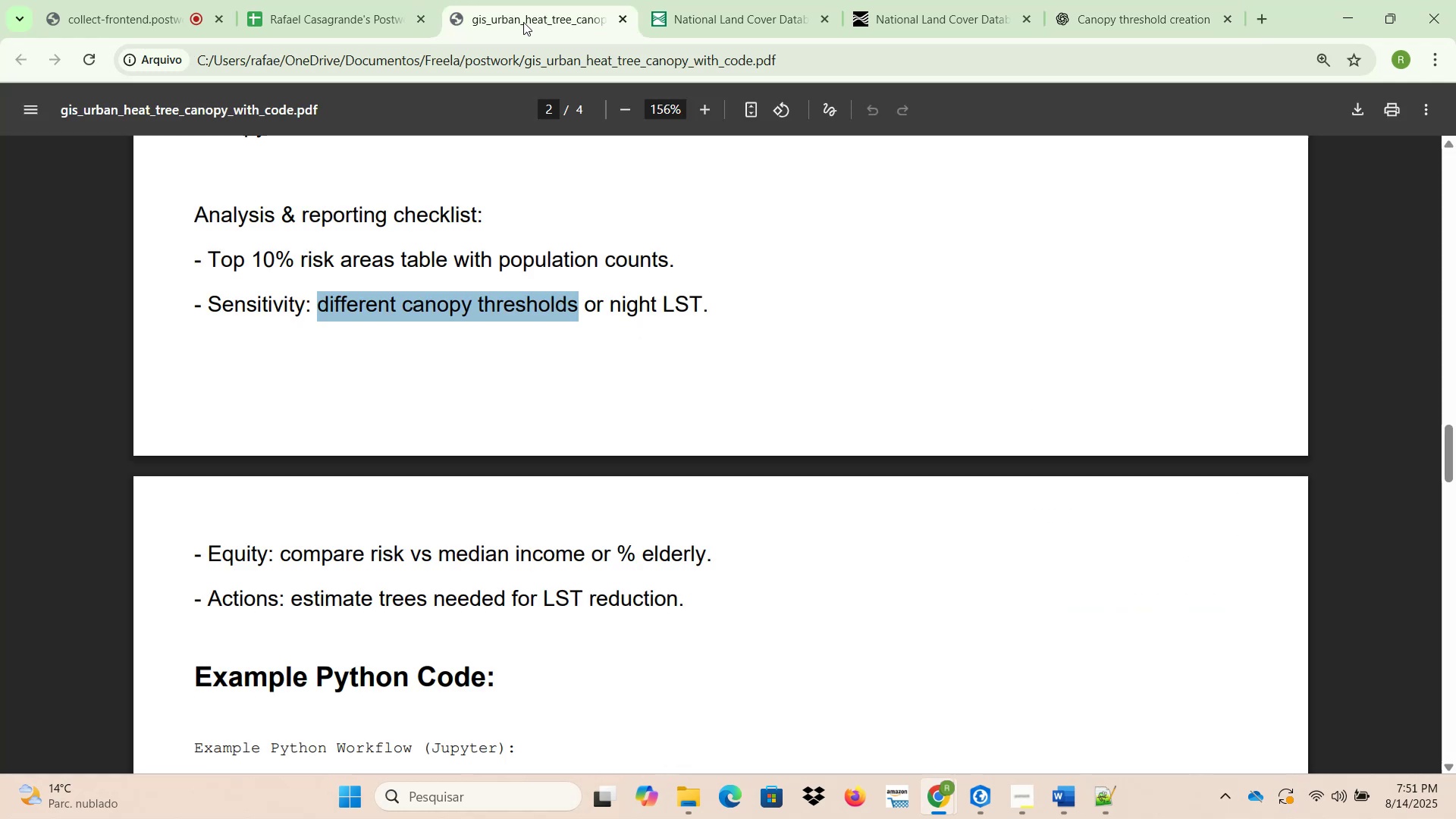 
scroll: coordinate [567, 479], scroll_direction: up, amount: 17.0
 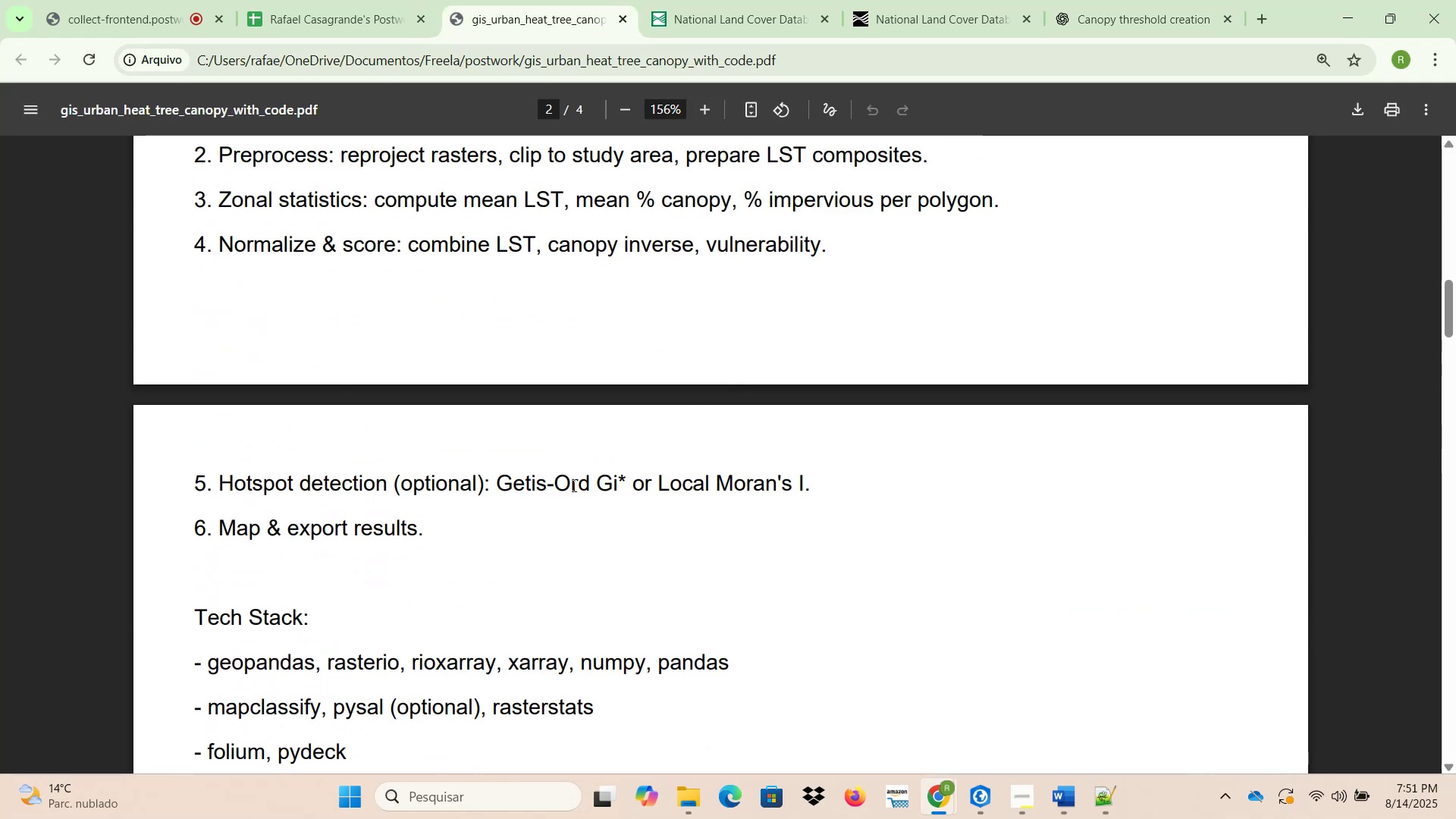 
wait(7.67)
 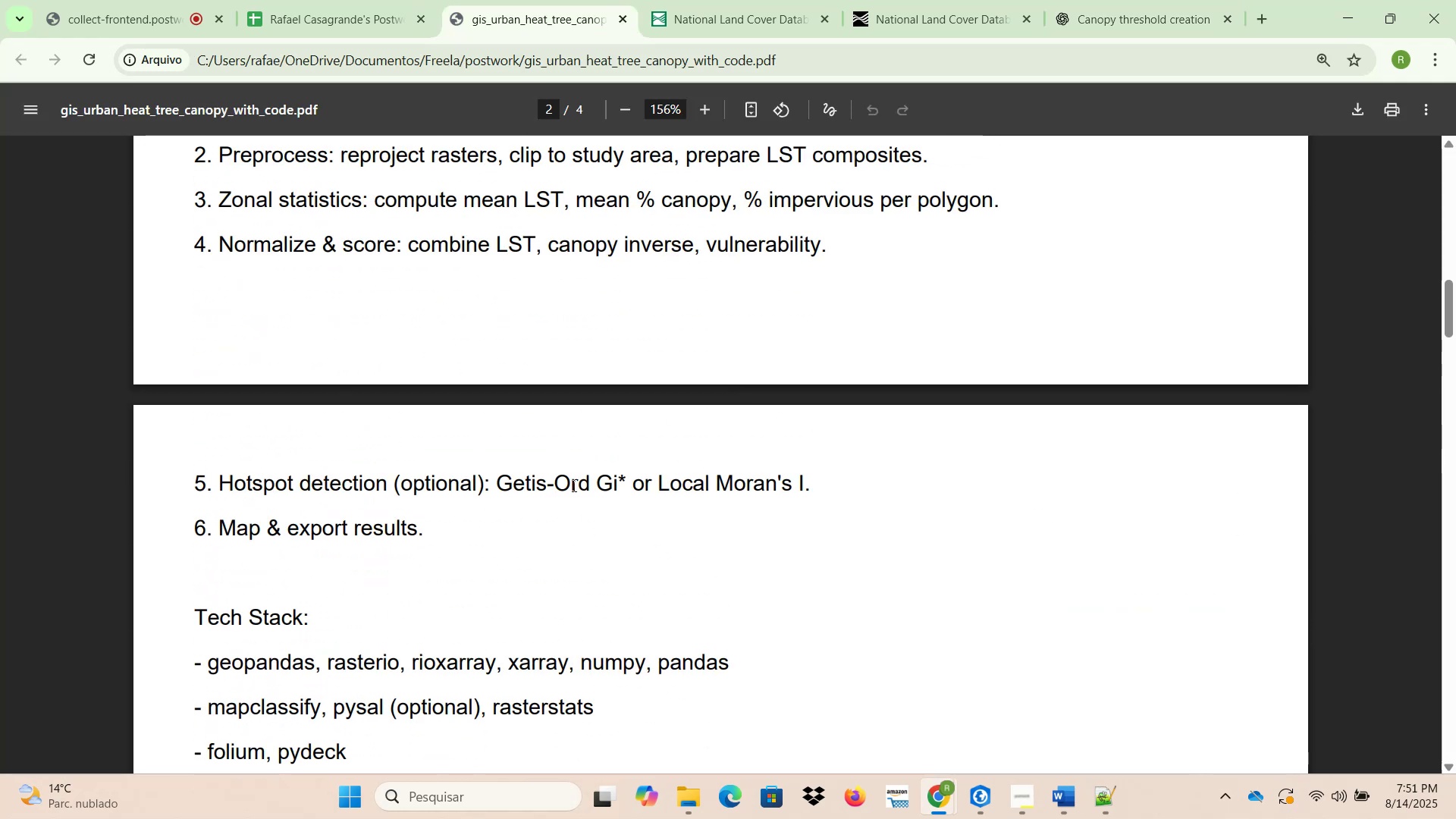 
left_click([133, 15])
 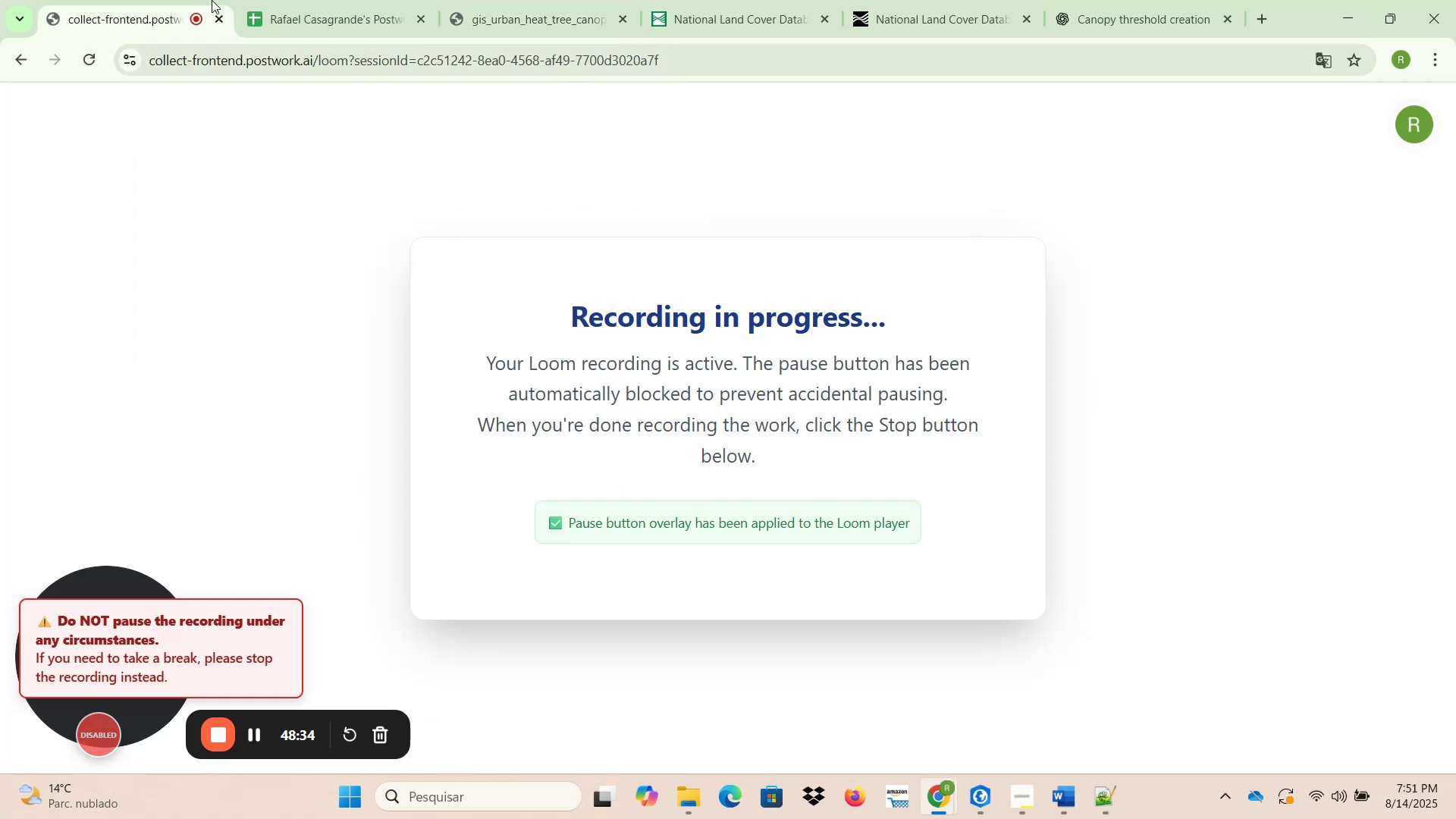 
wait(5.14)
 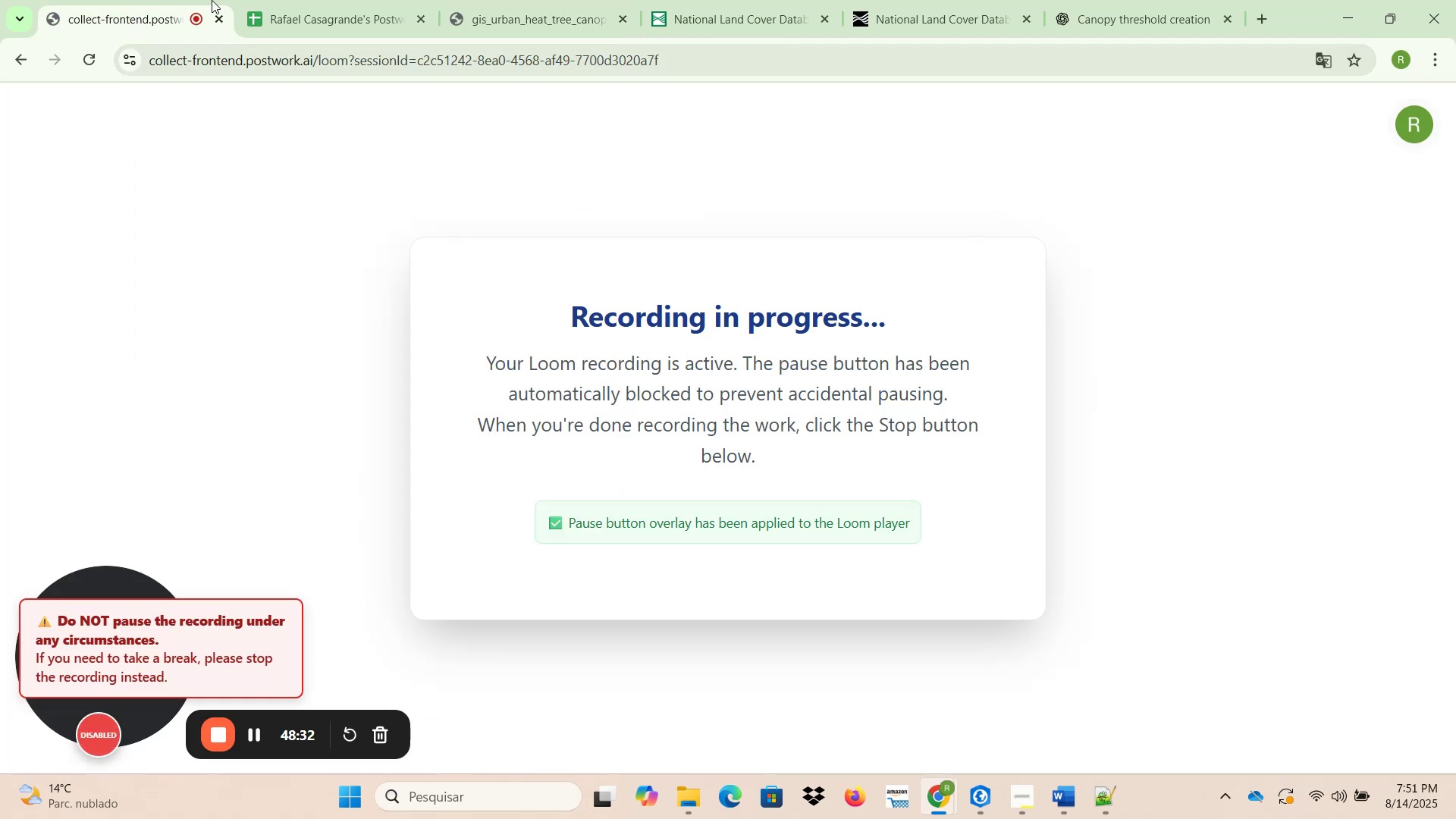 
left_click([1137, 23])
 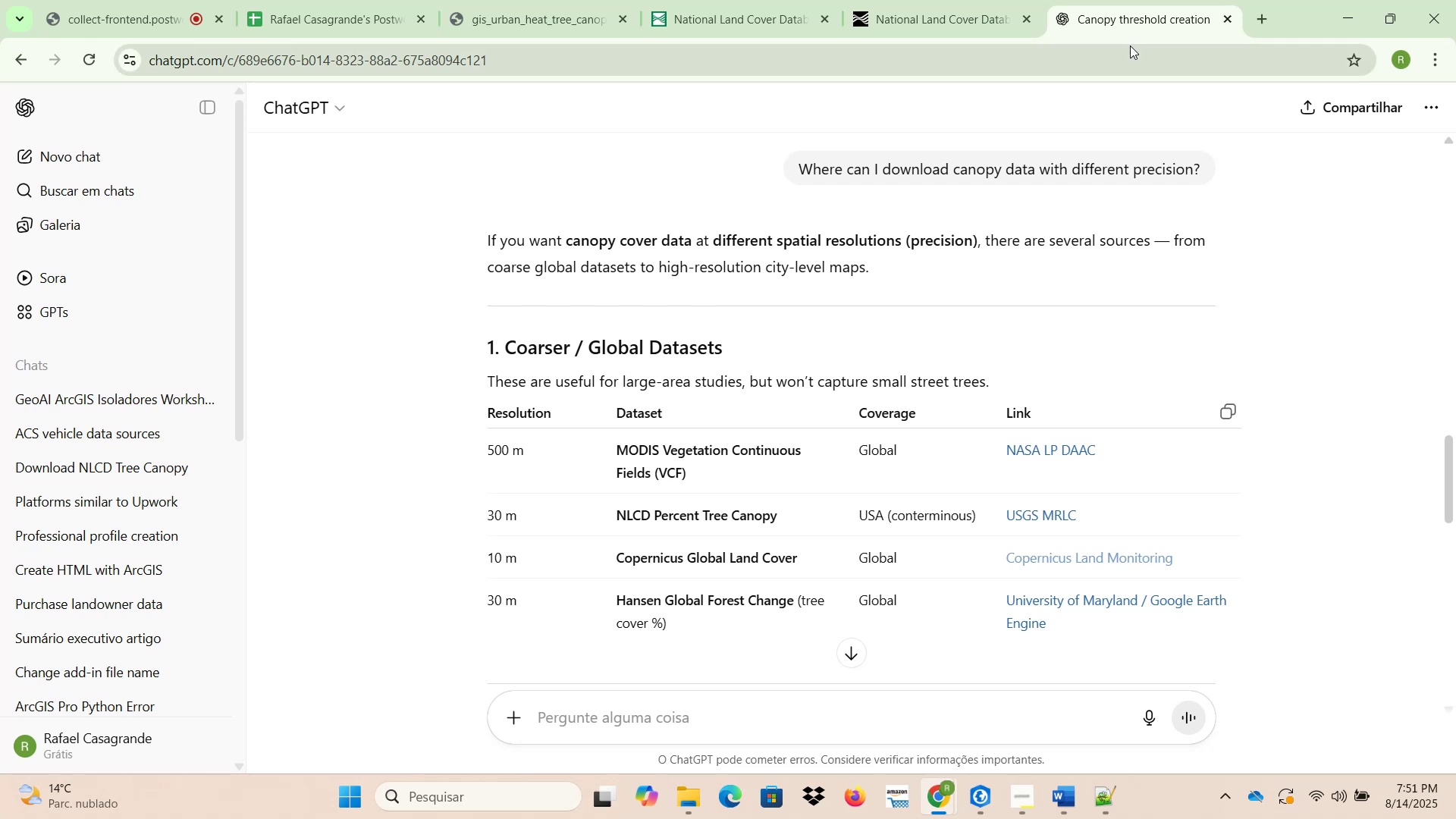 
wait(11.53)
 